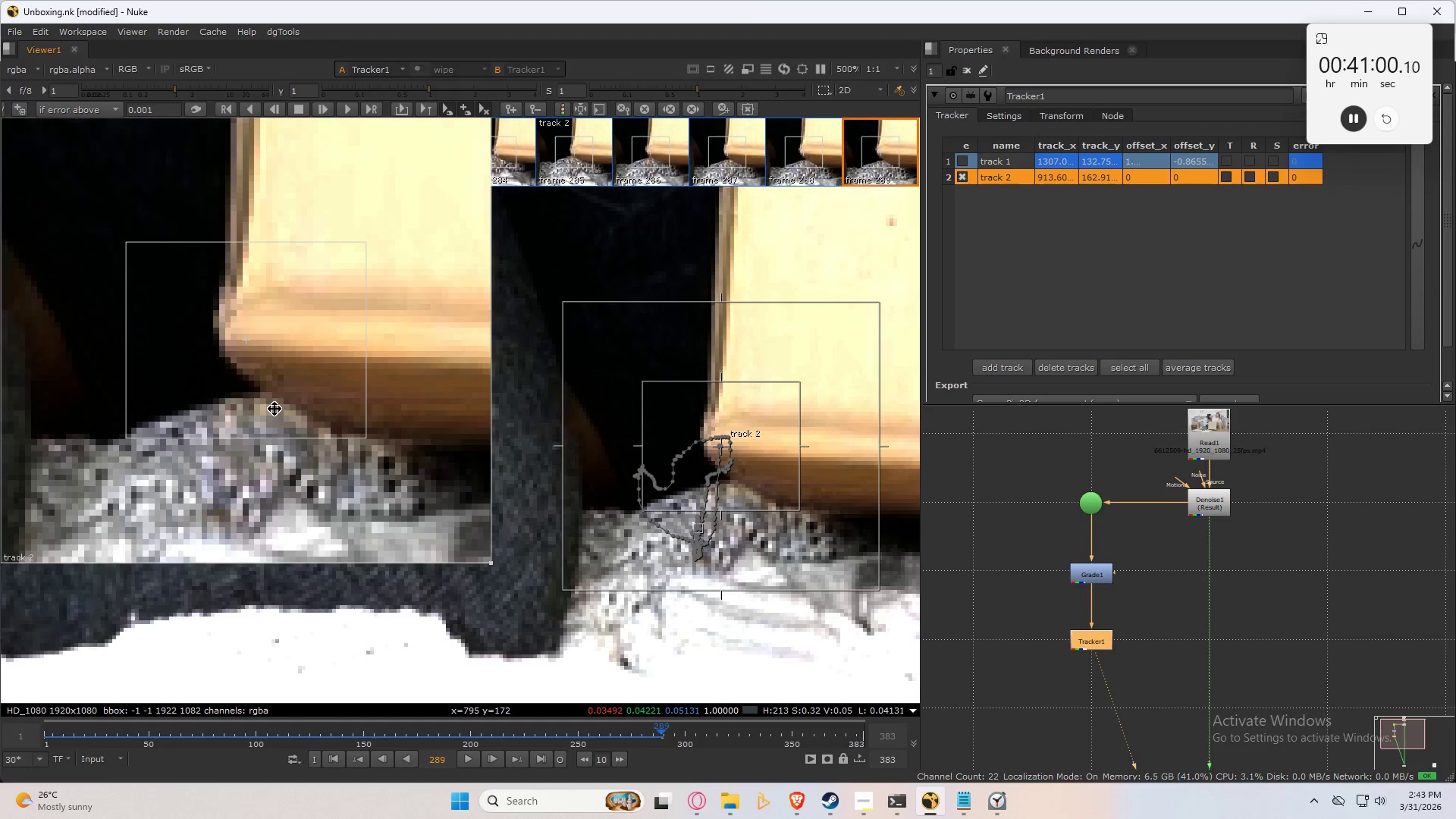 
key(Control+Numpad9)
 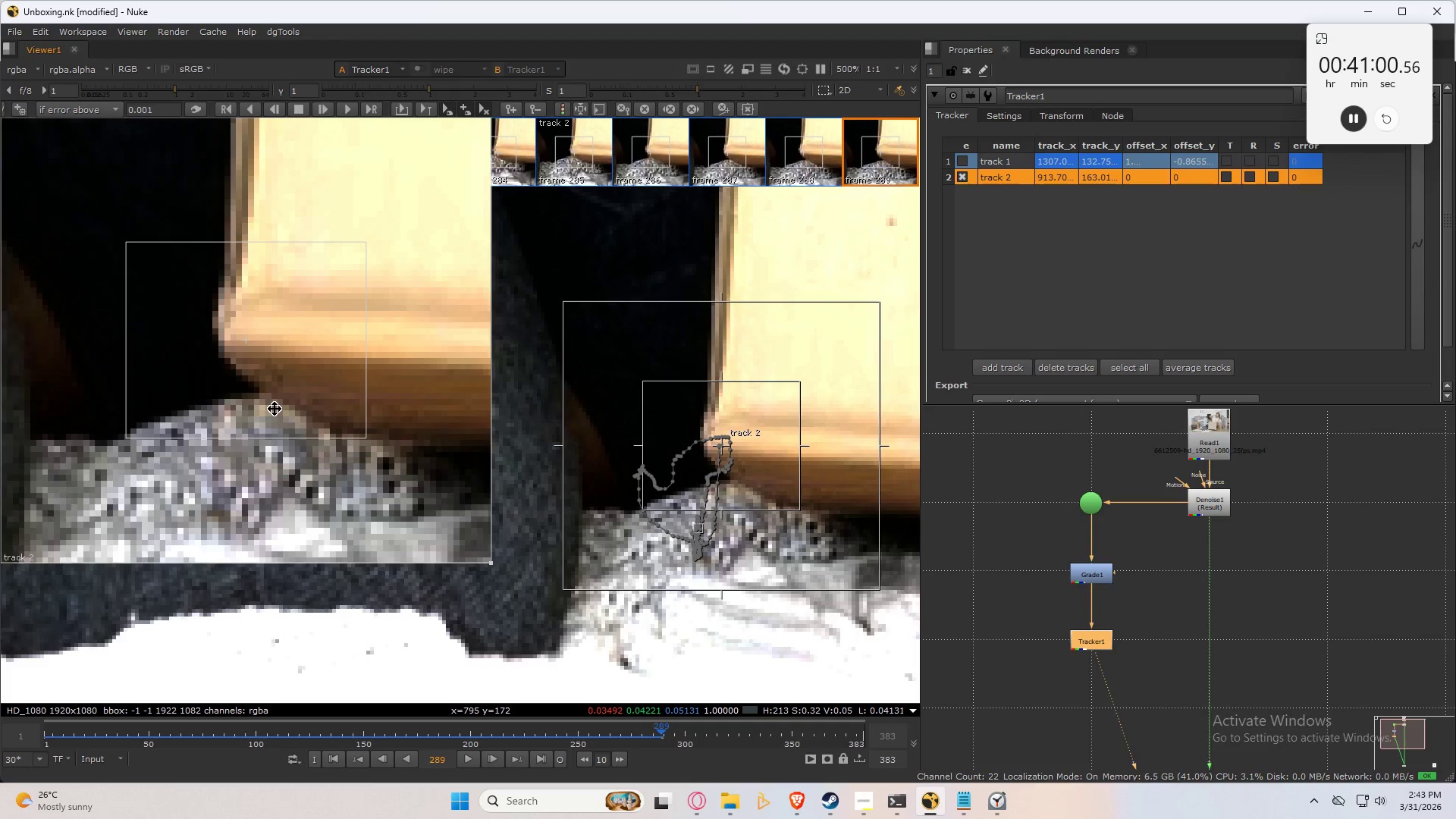 
key(Numpad8)
 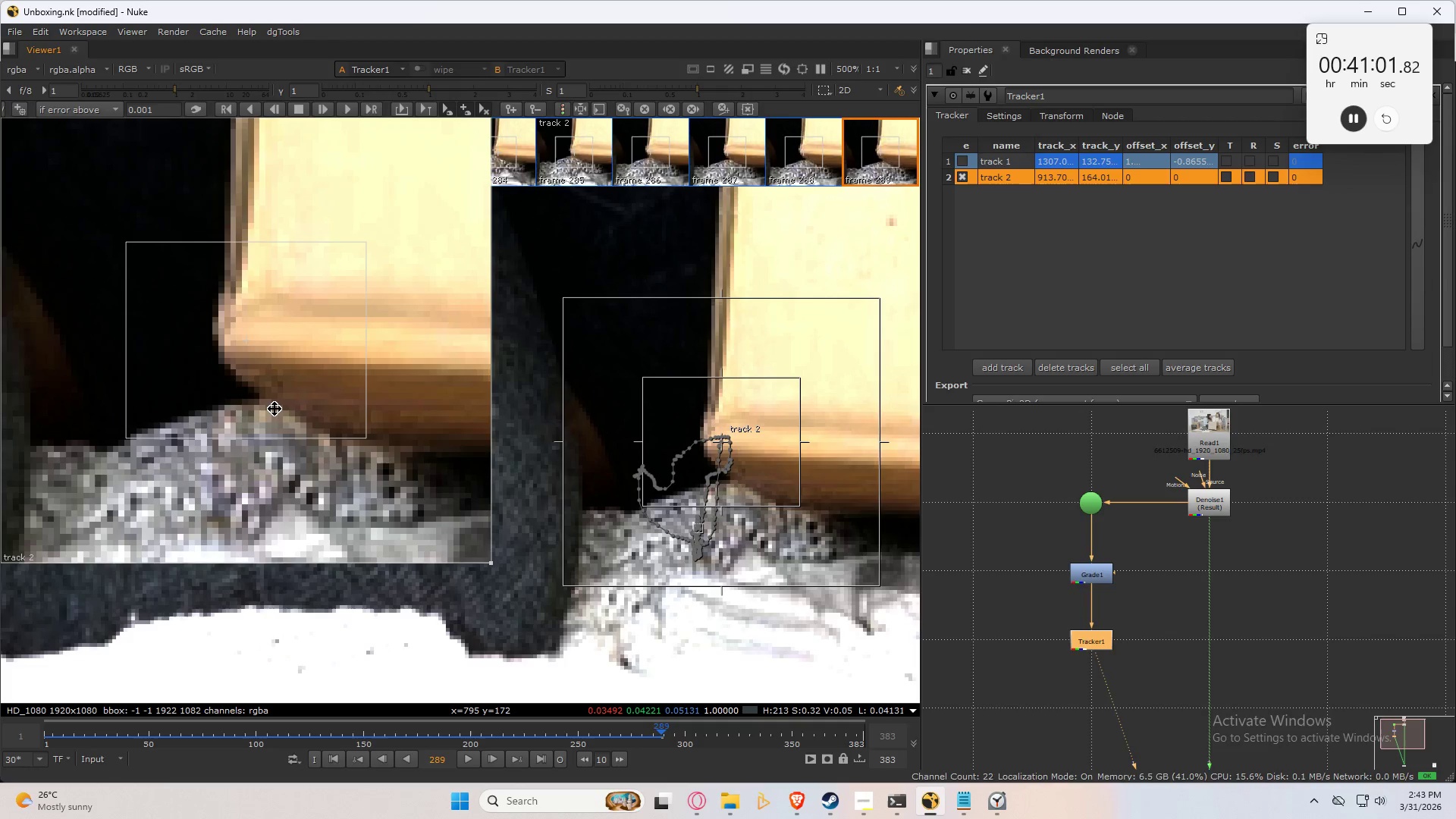 
key(Numpad2)
 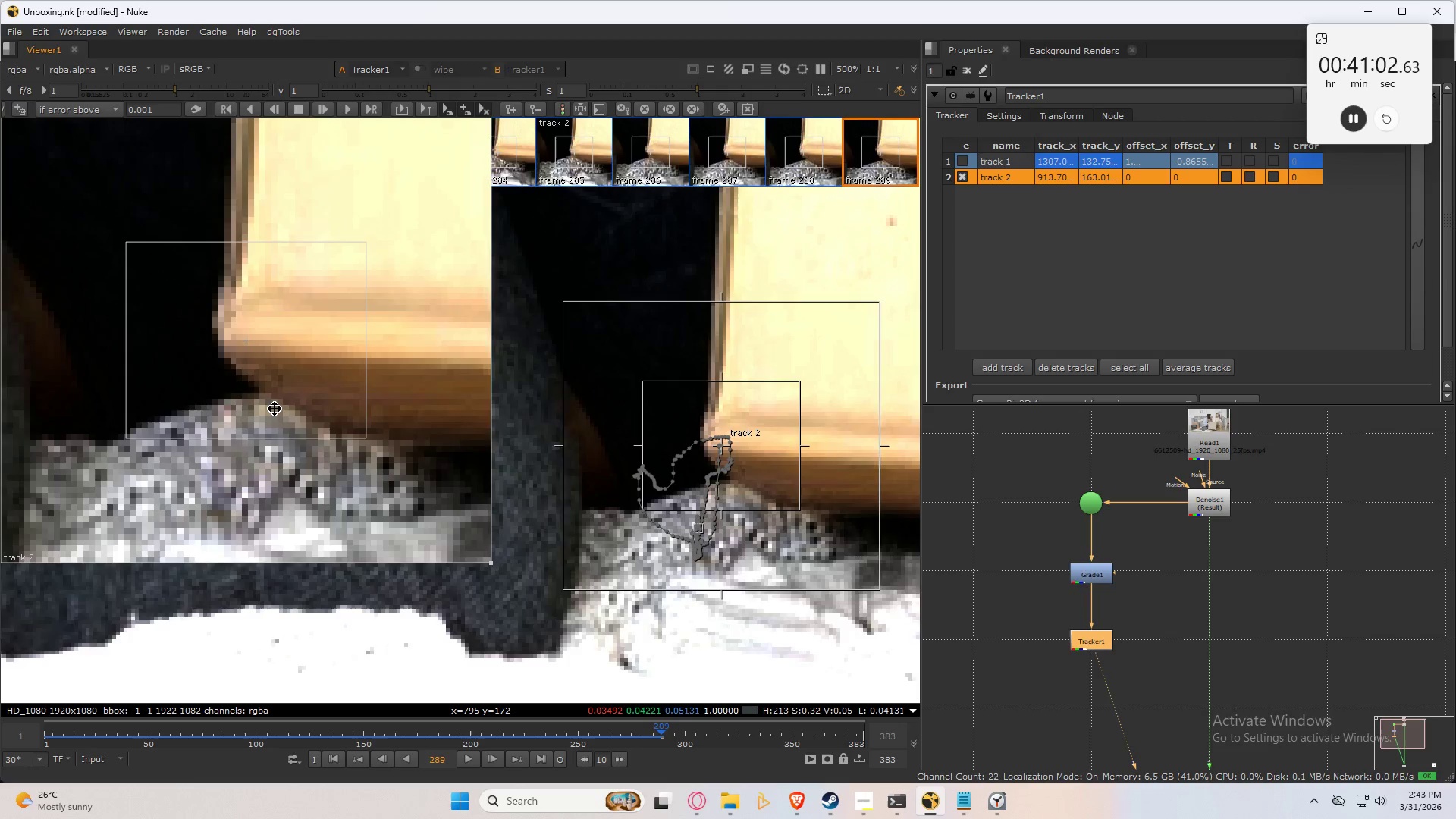 
key(ArrowLeft)
 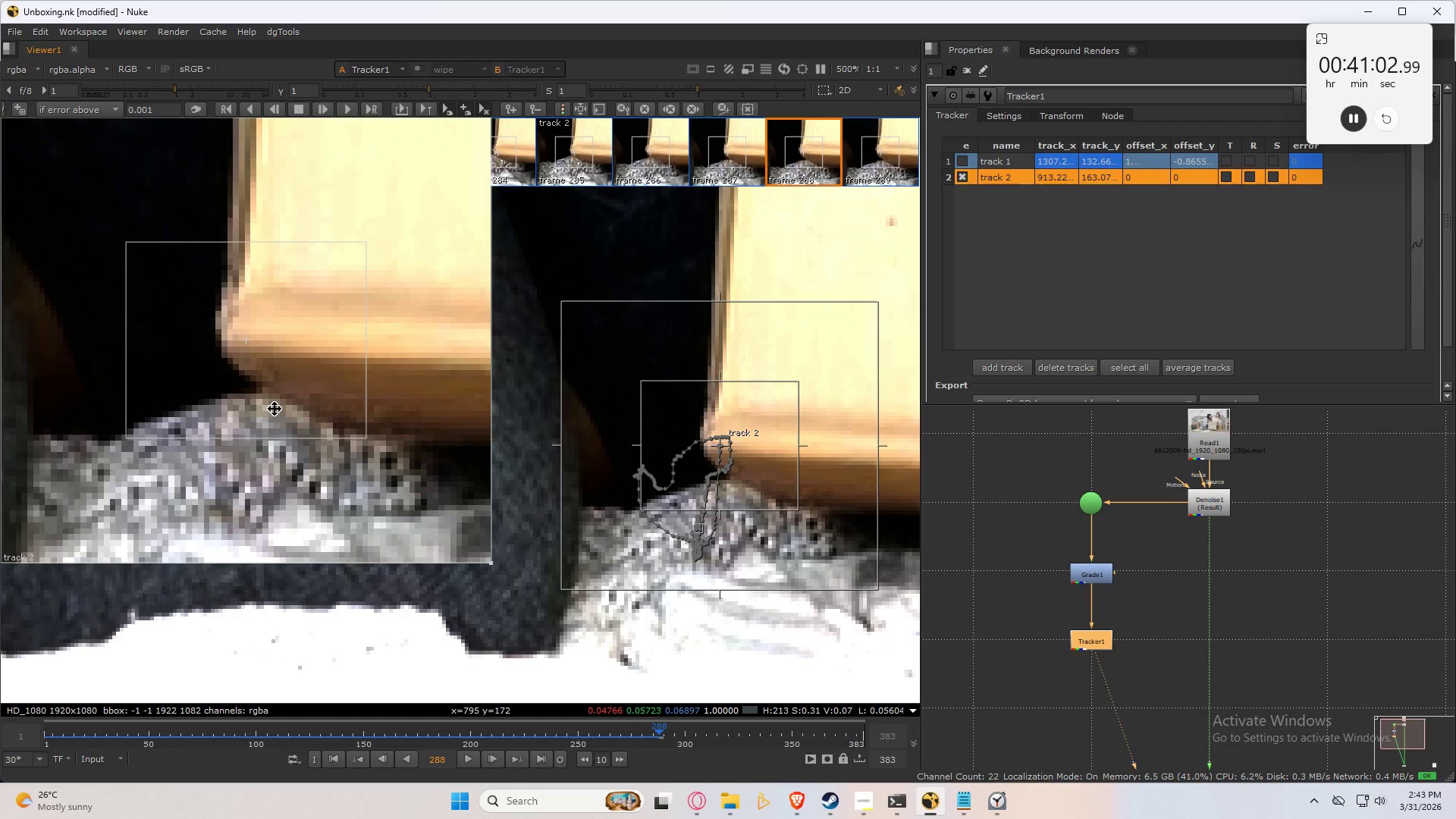 
key(ArrowRight)
 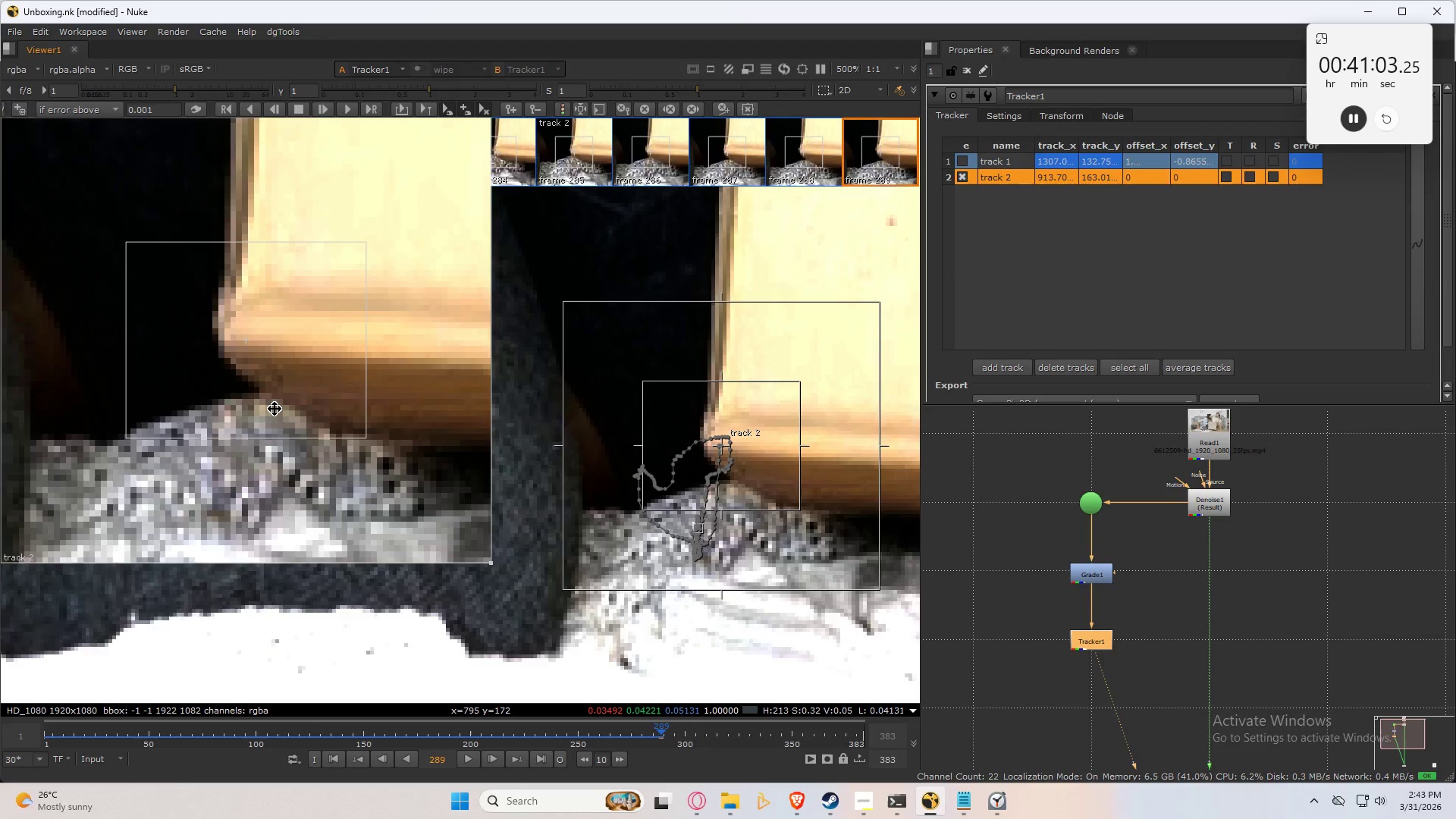 
key(ArrowLeft)
 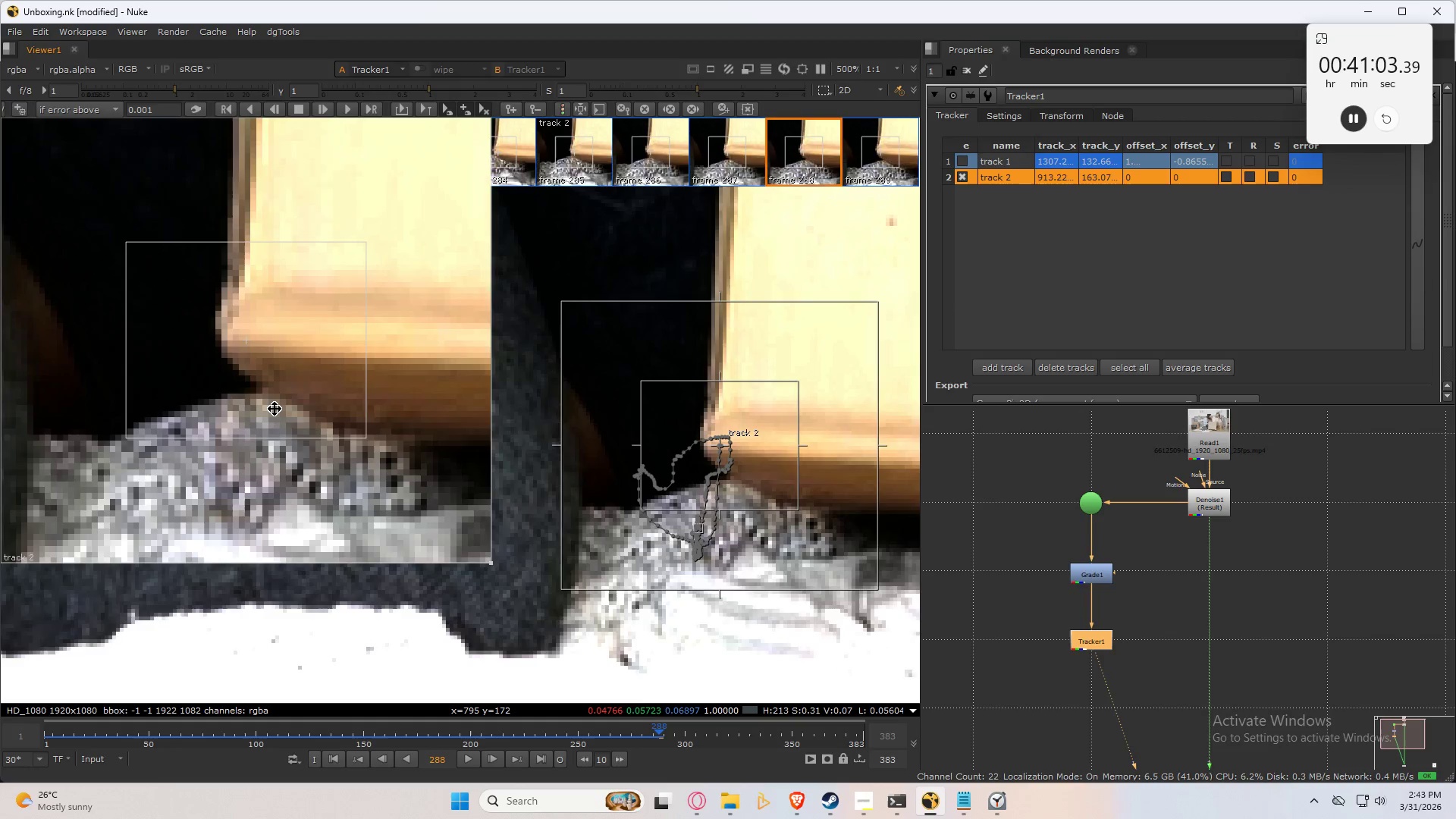 
key(ArrowRight)
 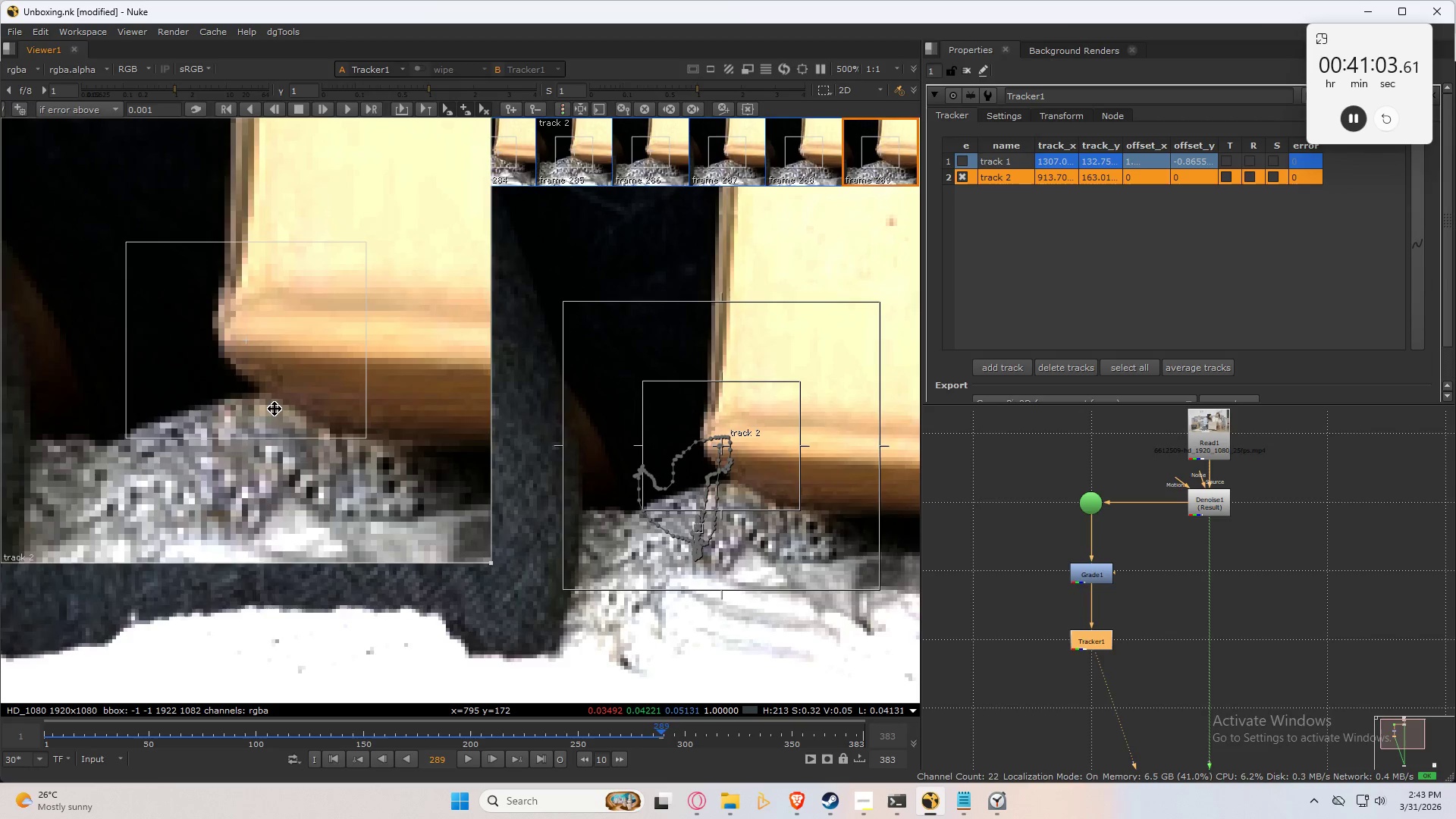 
key(ArrowLeft)
 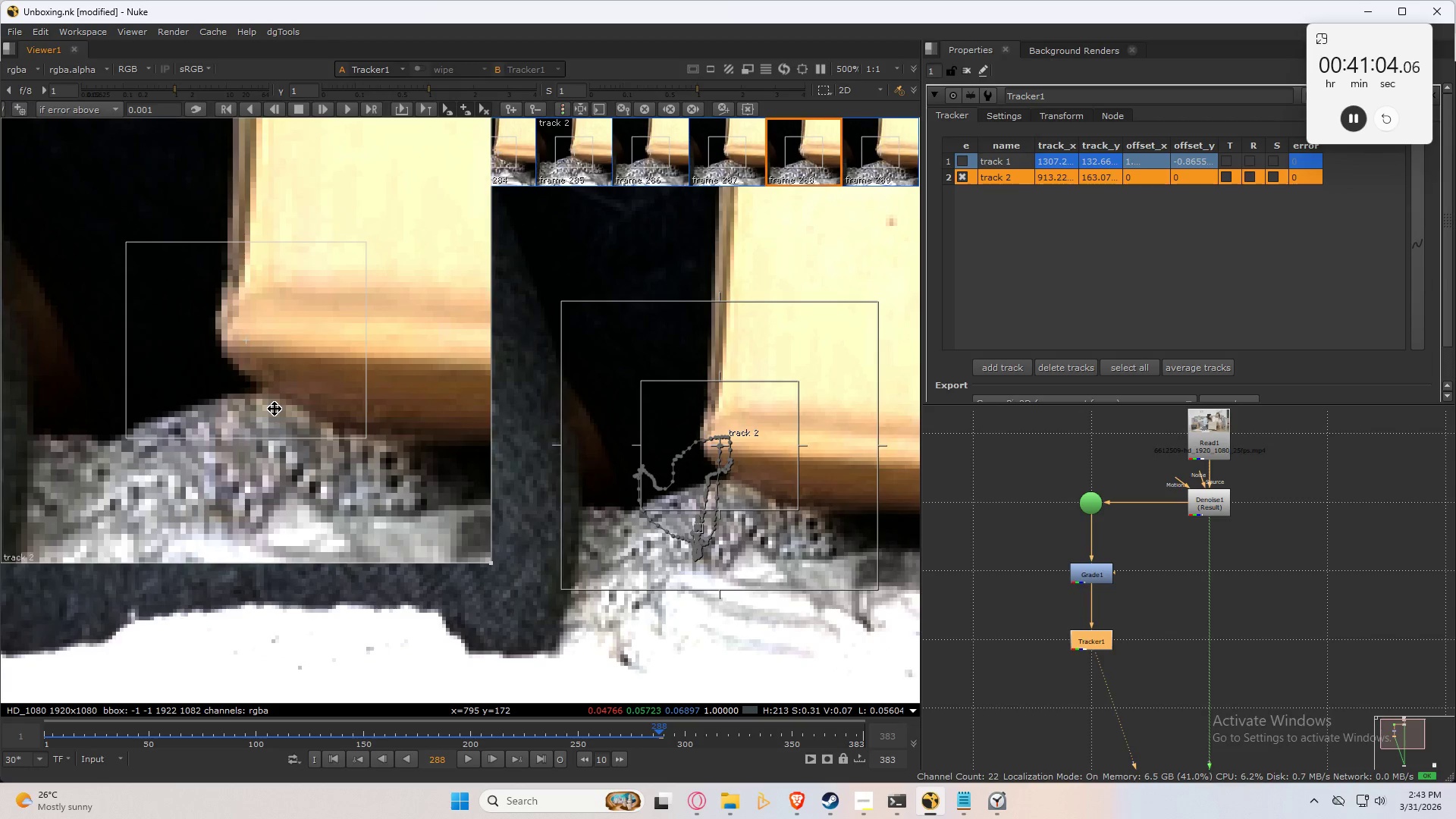 
key(ArrowRight)
 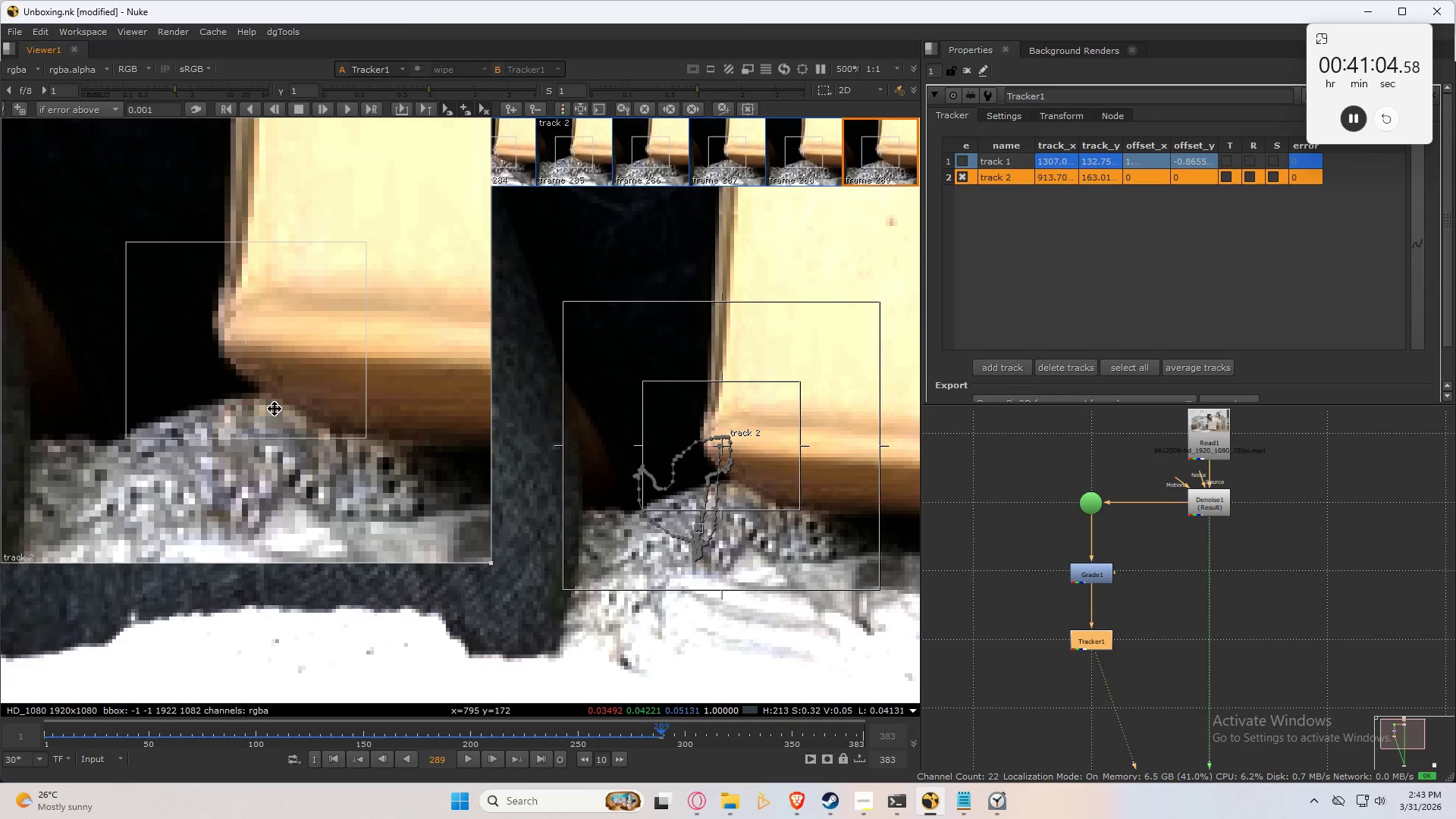 
key(ArrowLeft)
 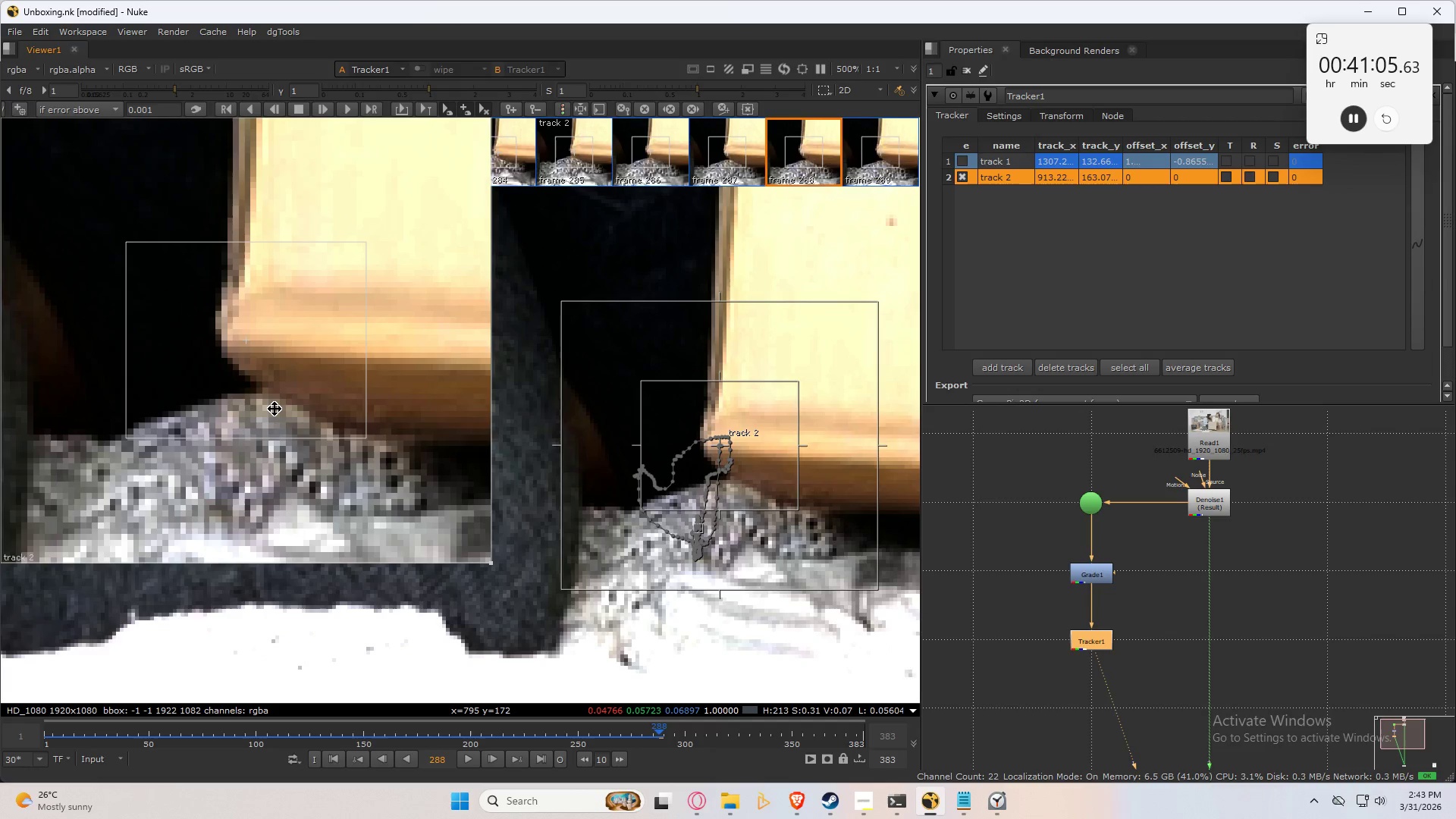 
key(ArrowRight)
 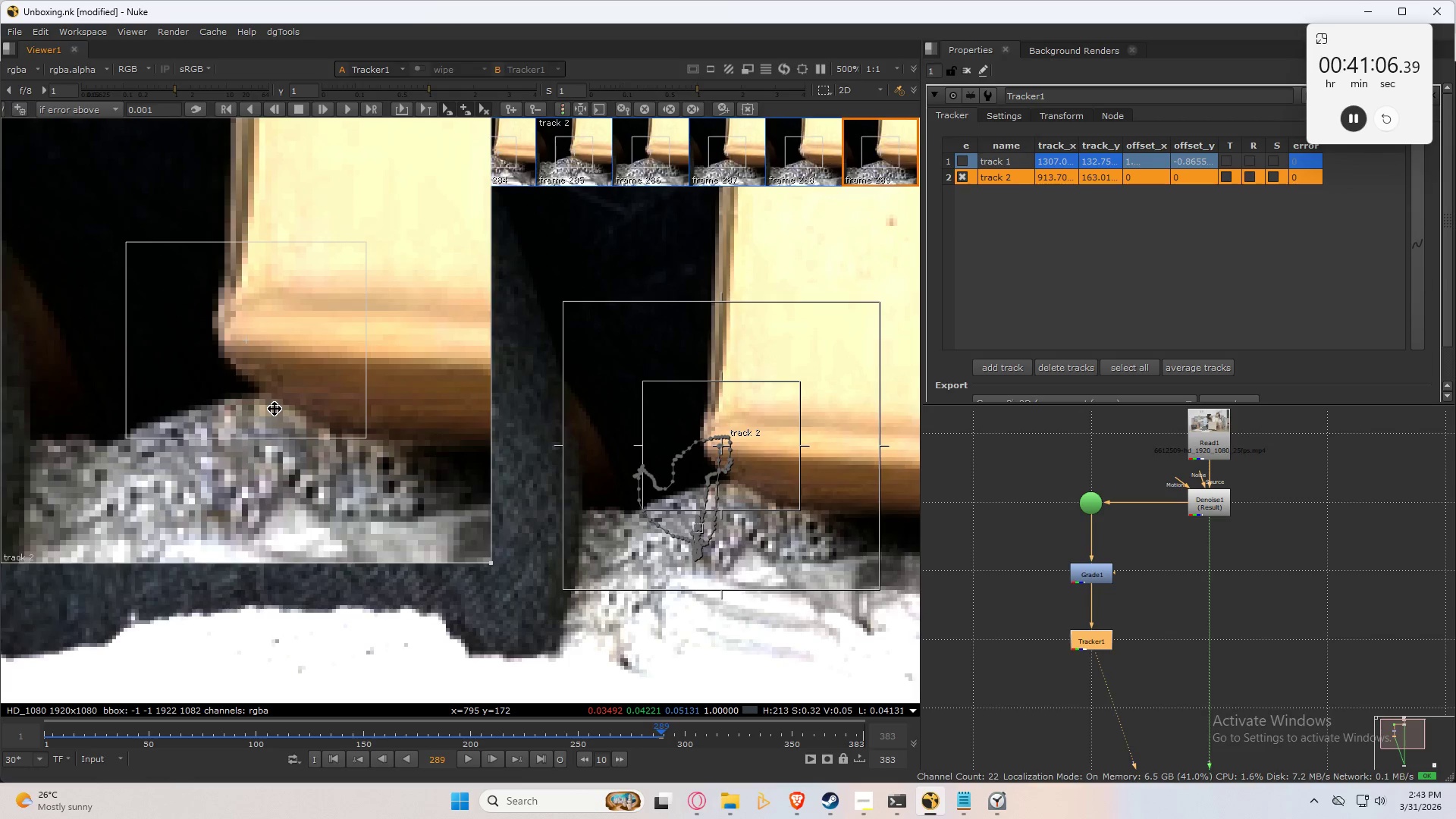 
key(Control+Numpad6)
 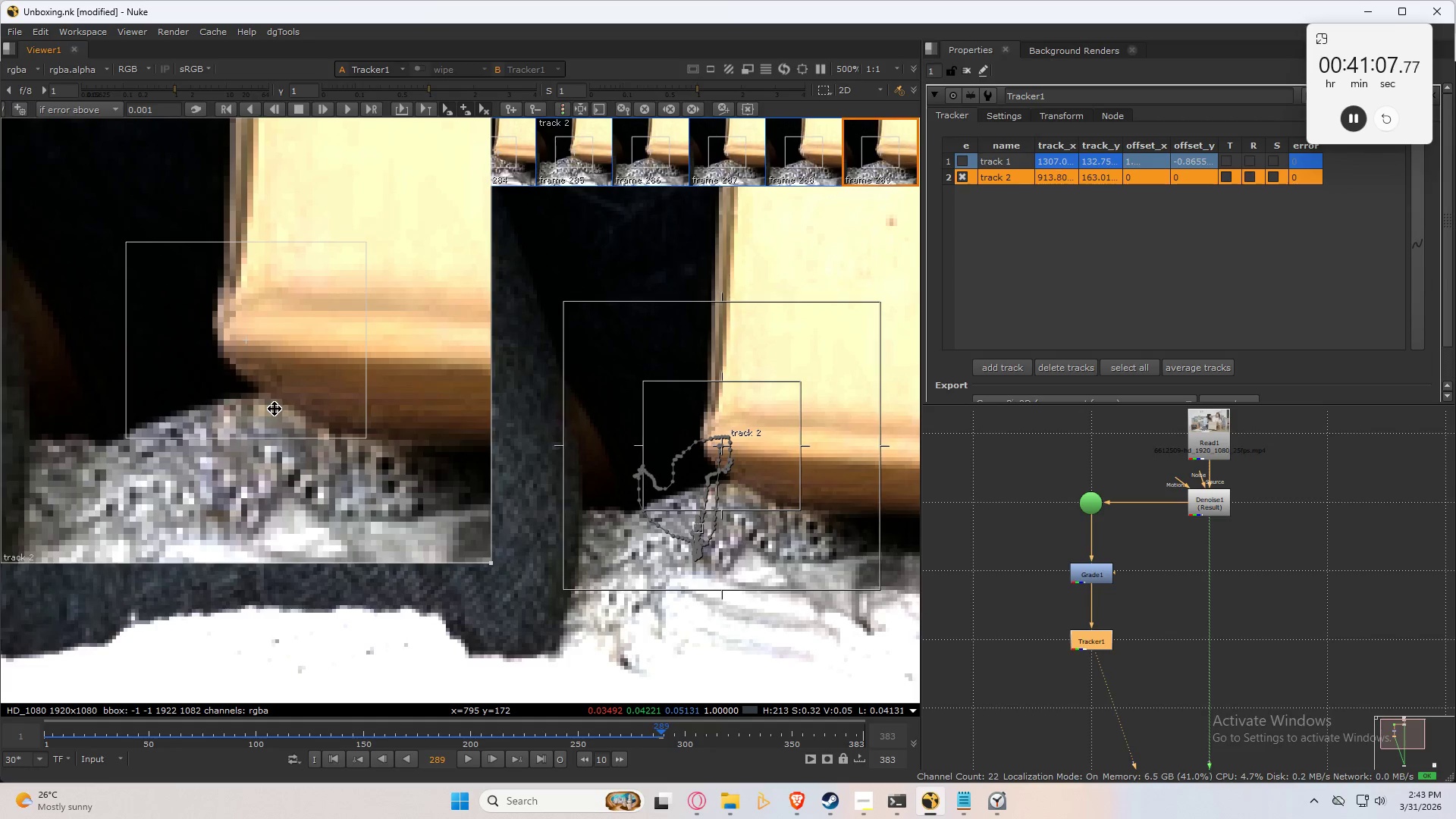 
key(Control+Numpad6)
 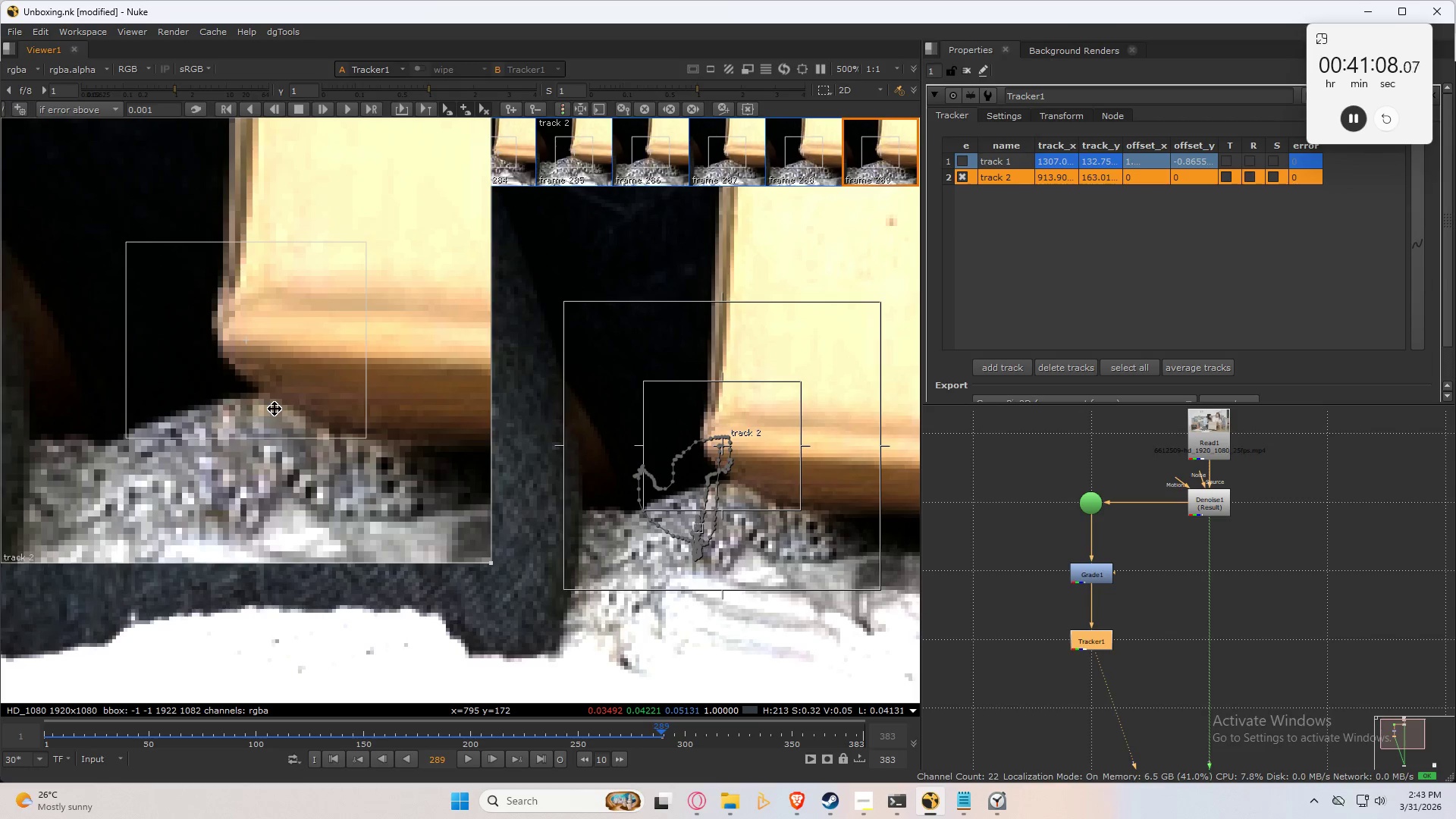 
key(Control+Numpad4)
 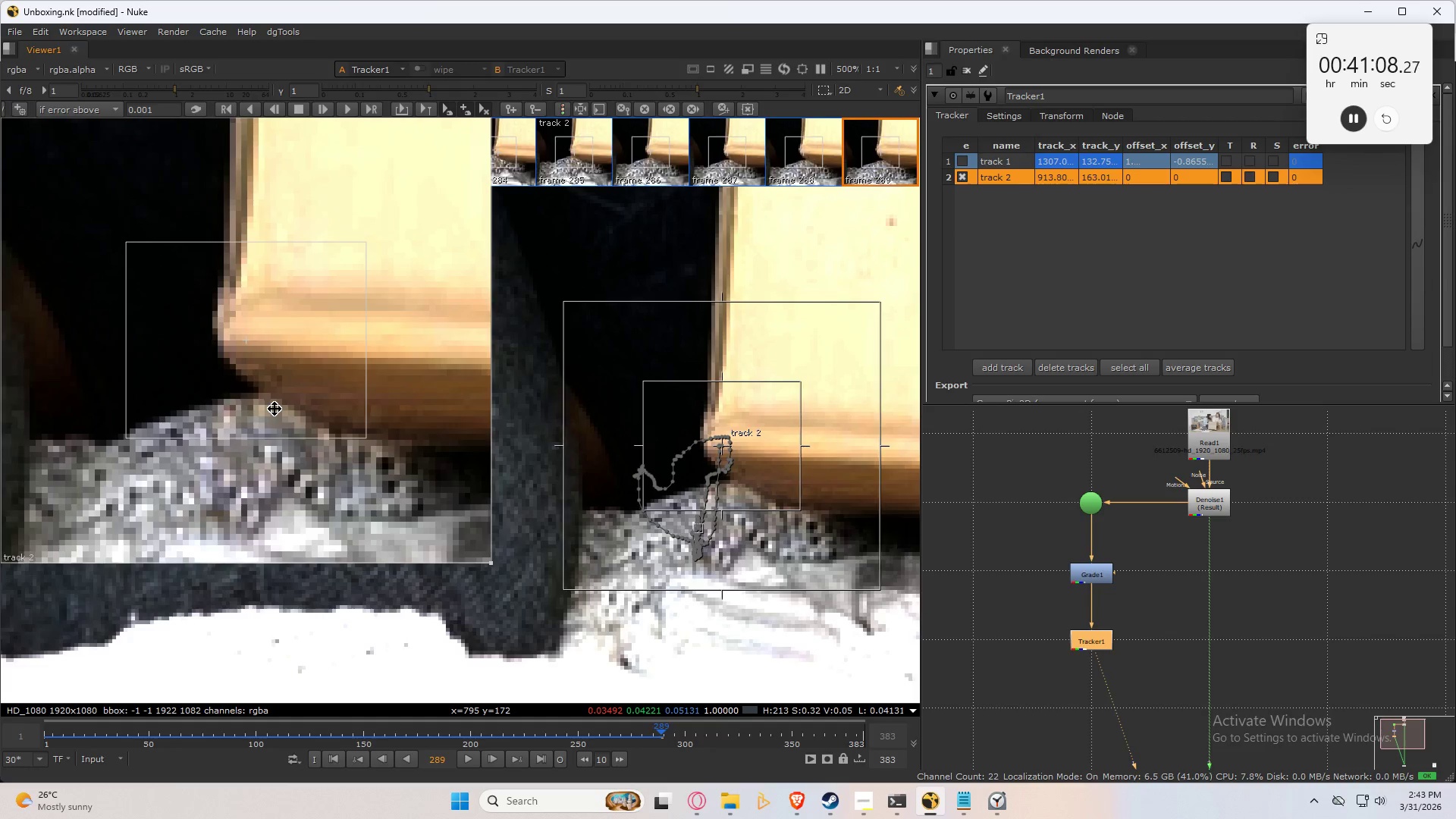 
key(Control+Numpad4)
 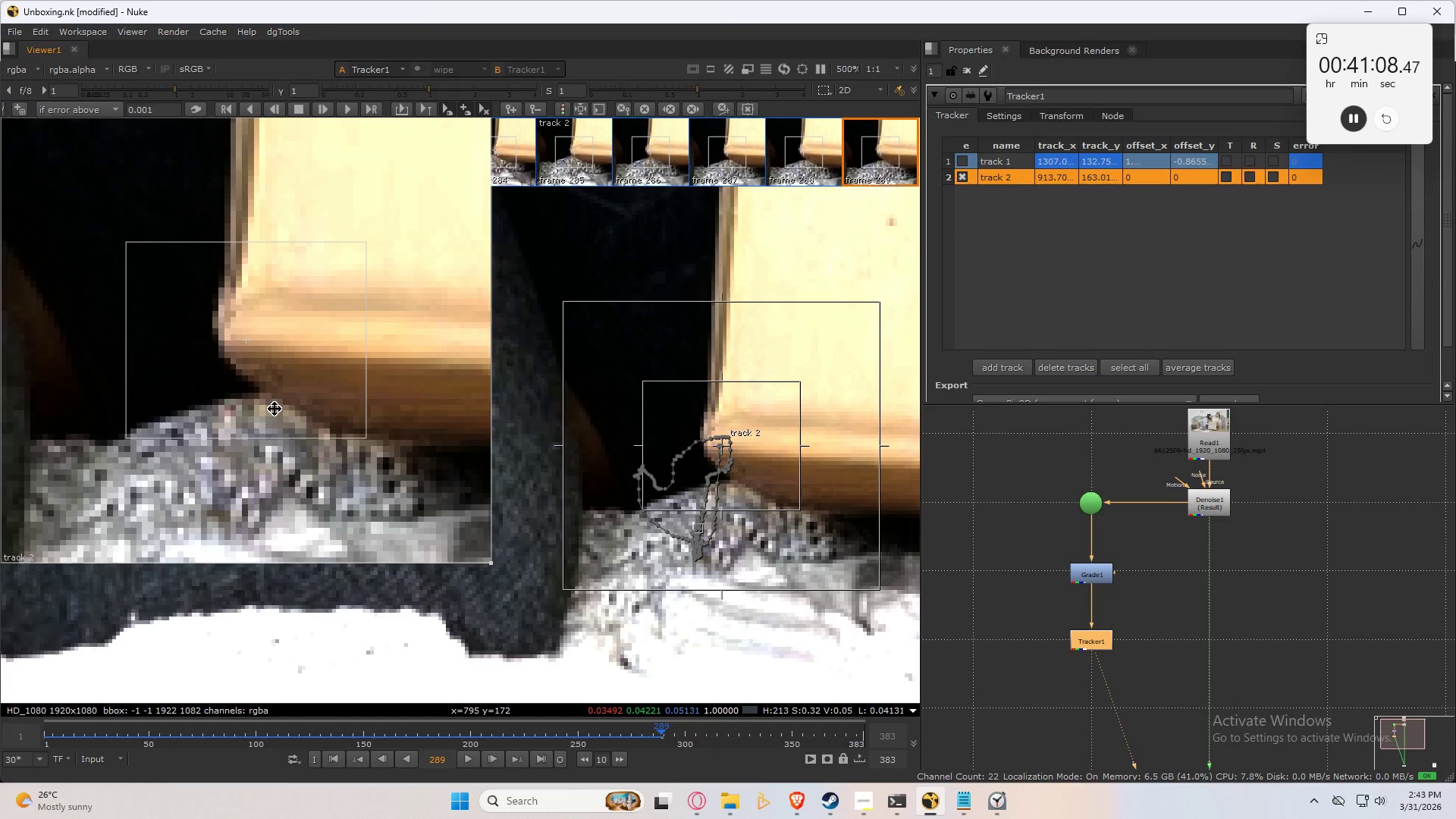 
key(Control+Numpad4)
 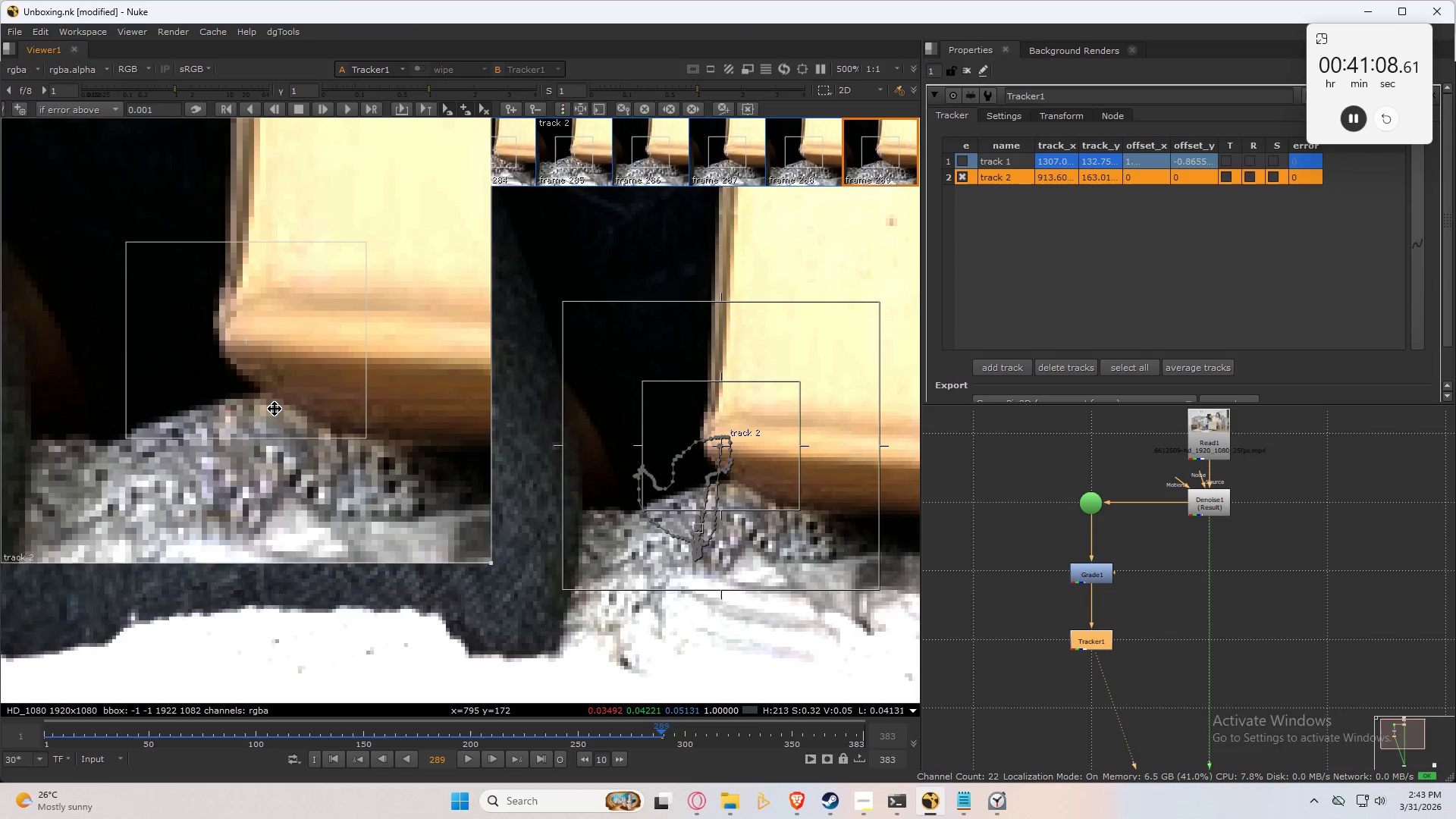 
key(Control+Numpad4)
 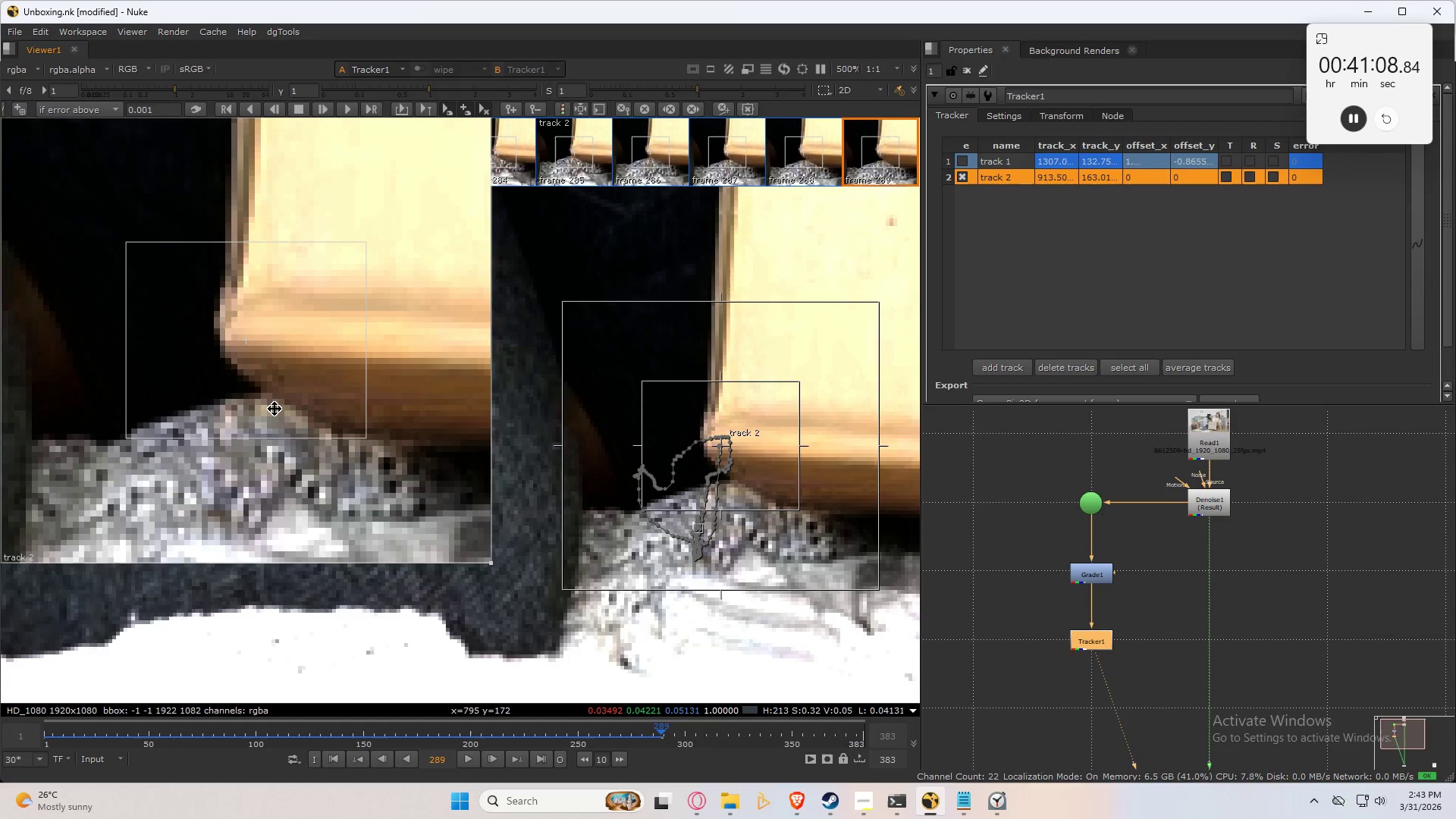 
key(Control+Numpad4)
 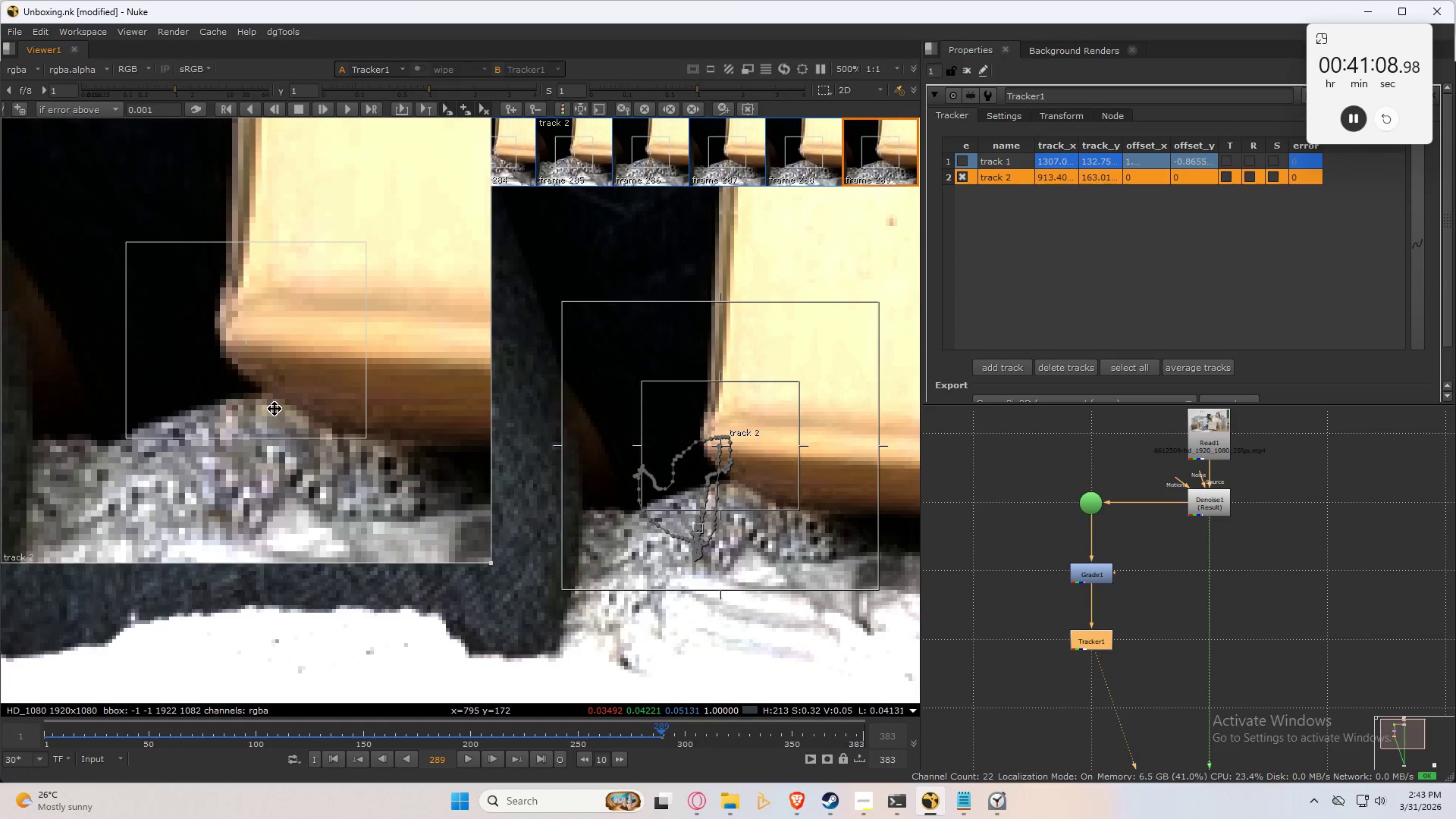 
key(Control+Numpad4)
 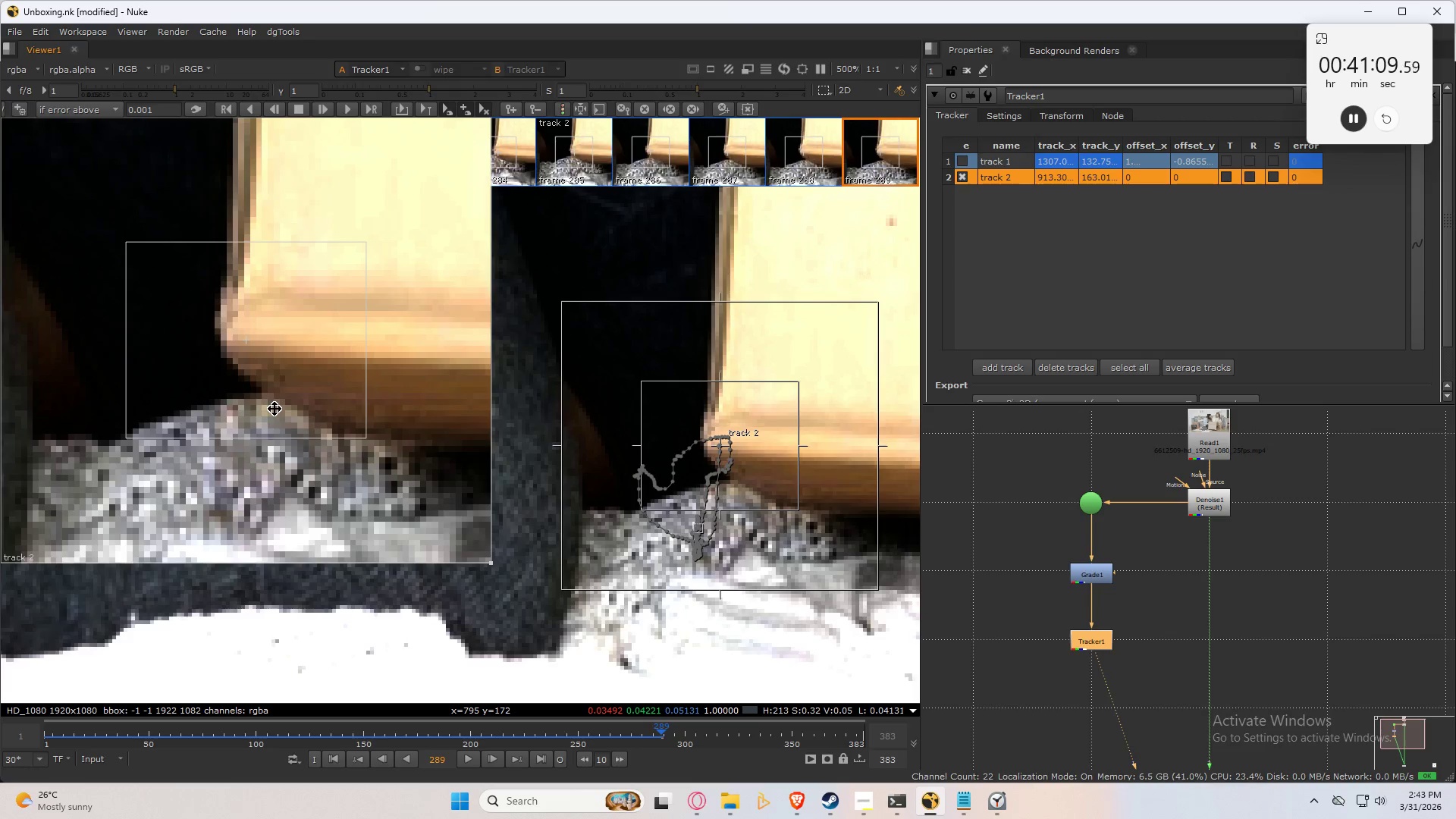 
key(ArrowLeft)
 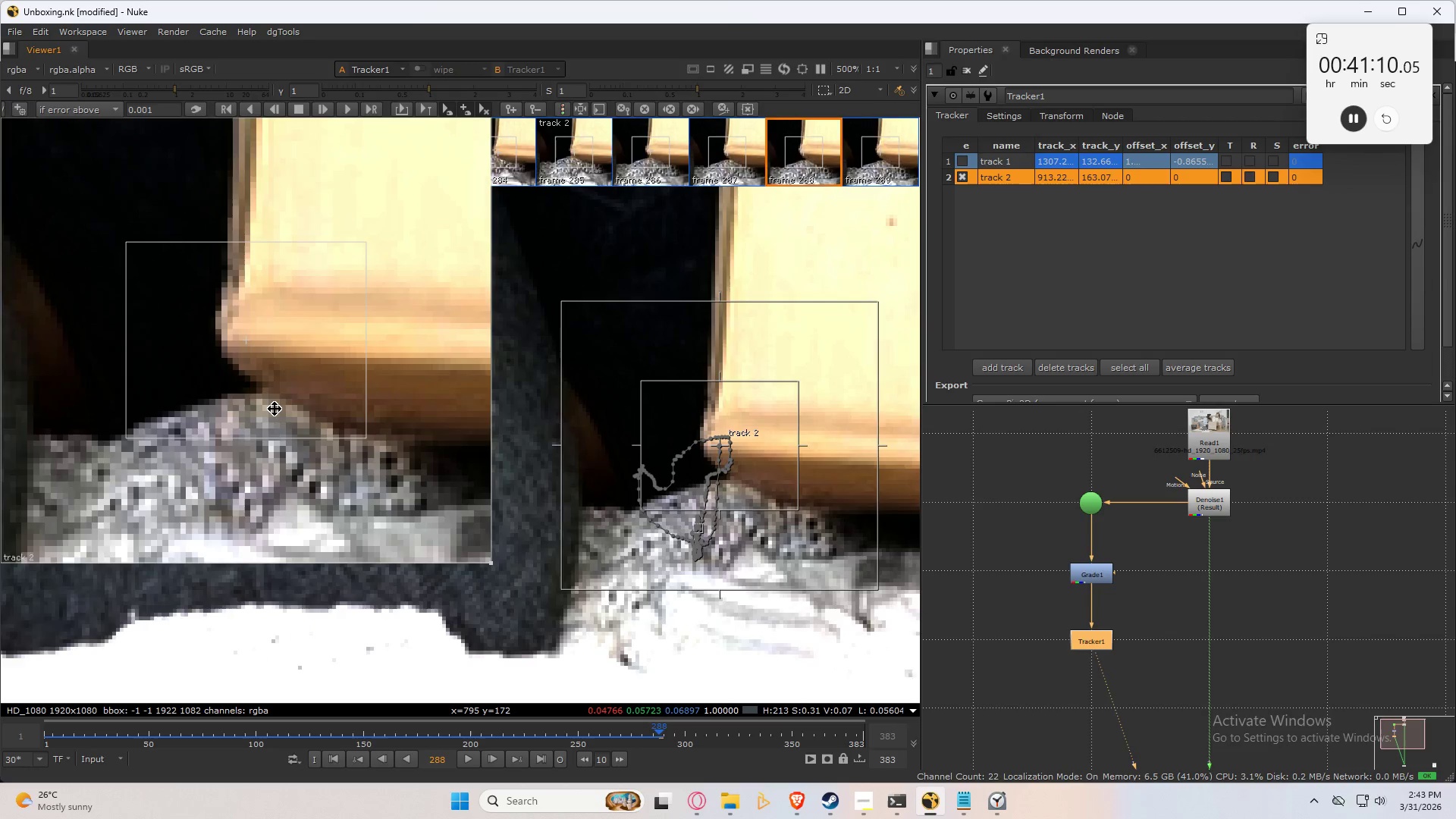 
key(ArrowRight)
 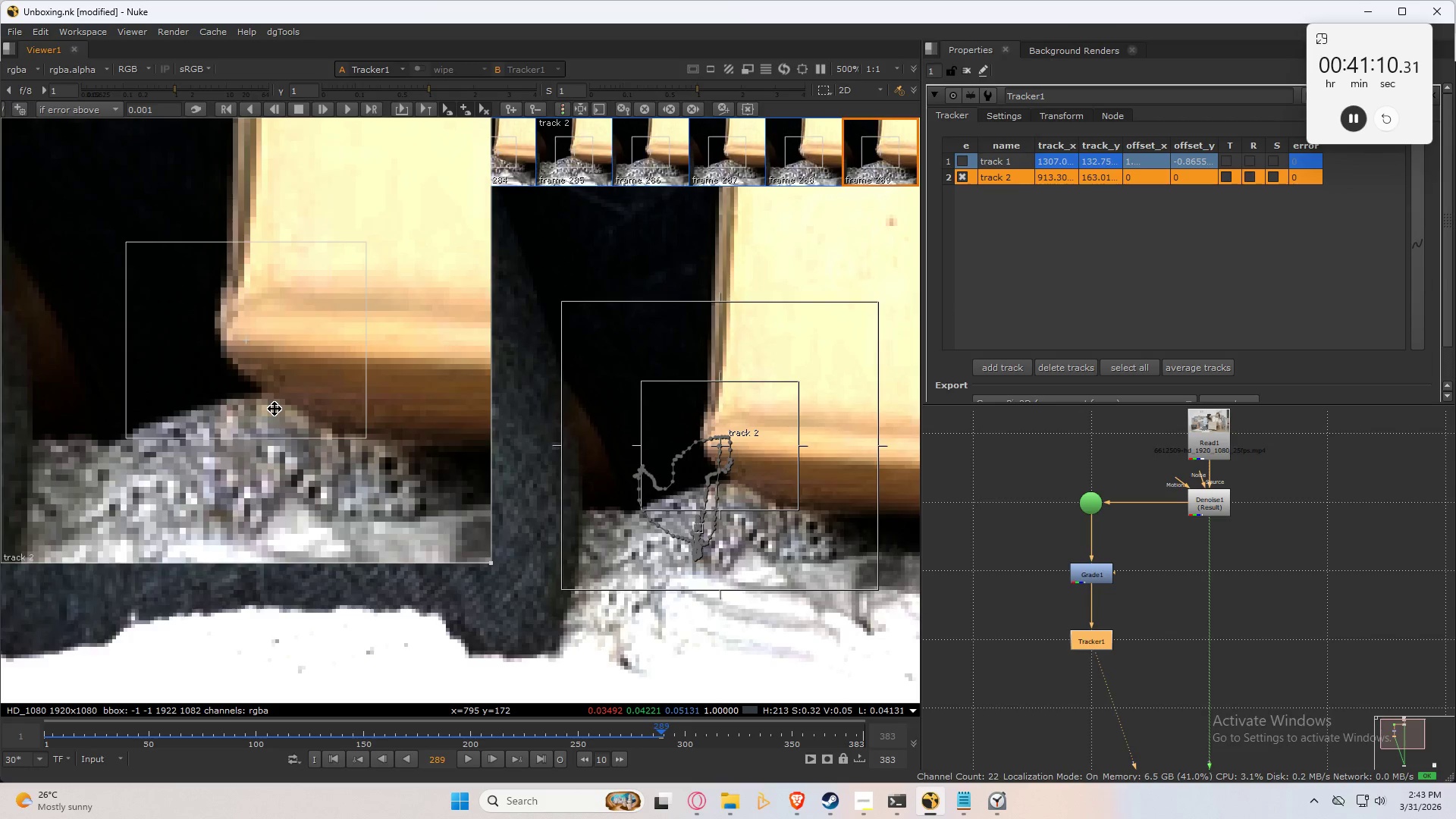 
key(ArrowLeft)
 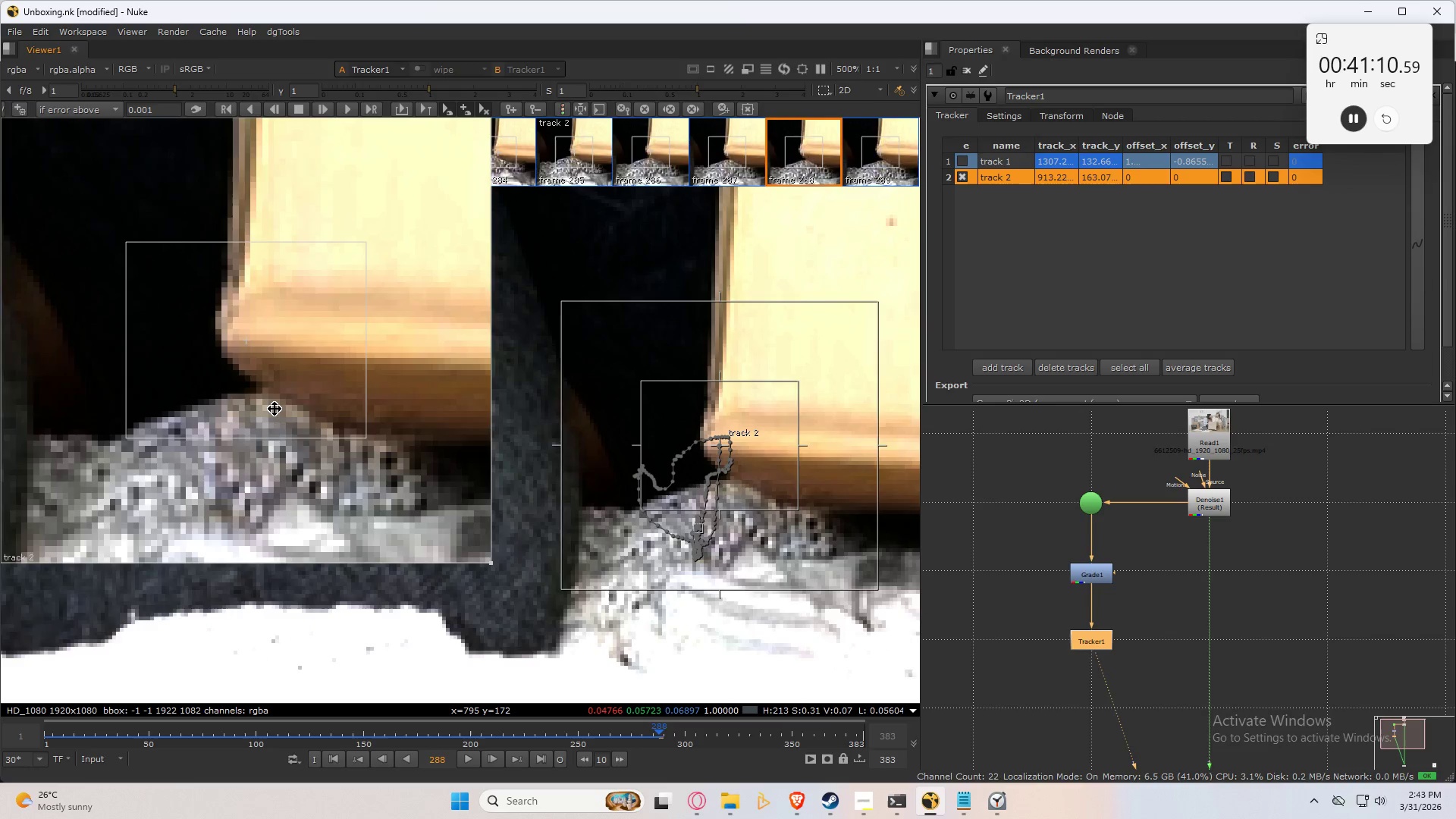 
key(ArrowRight)
 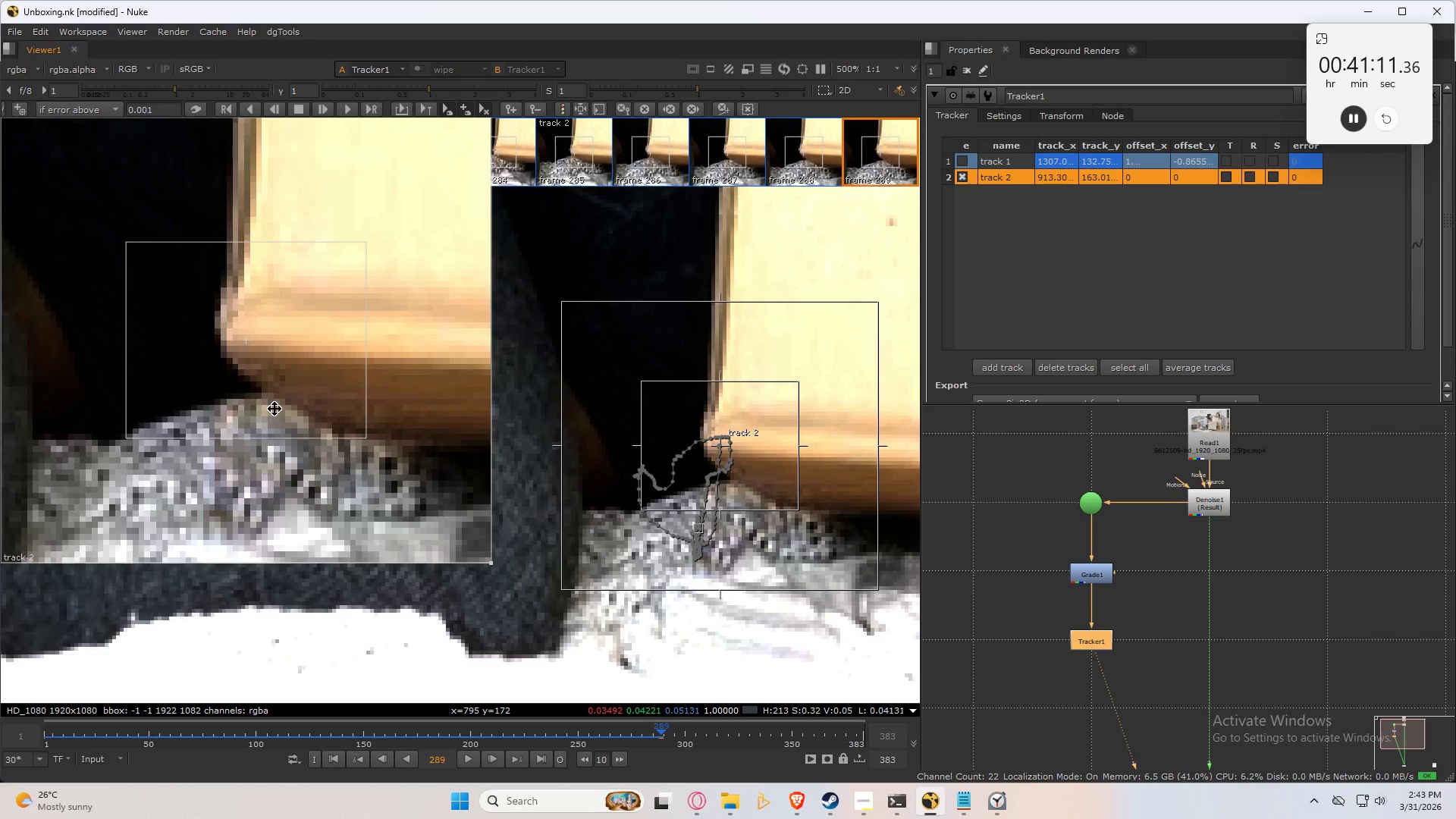 
type(ccccccc)
 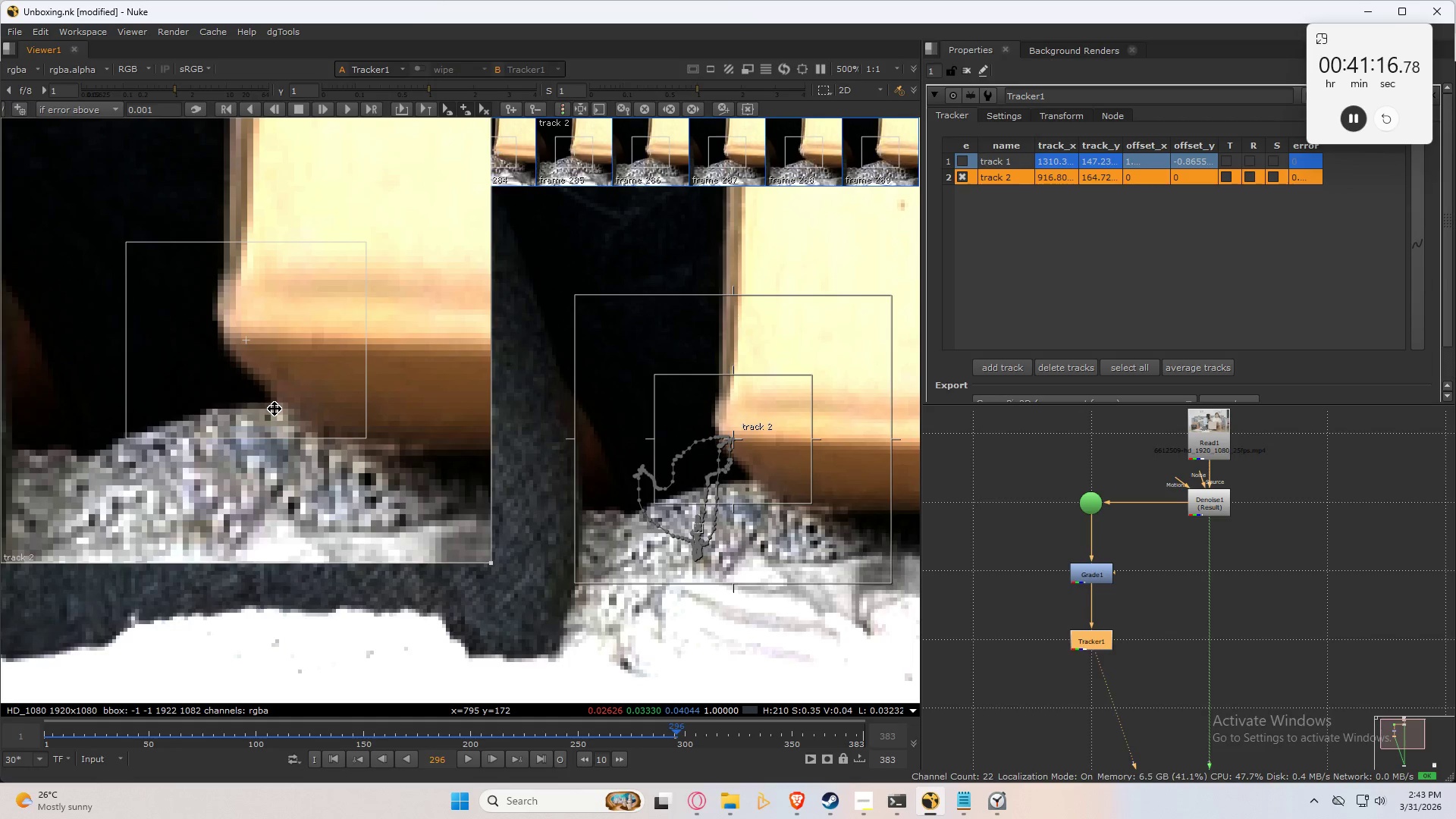 
key(ArrowLeft)
 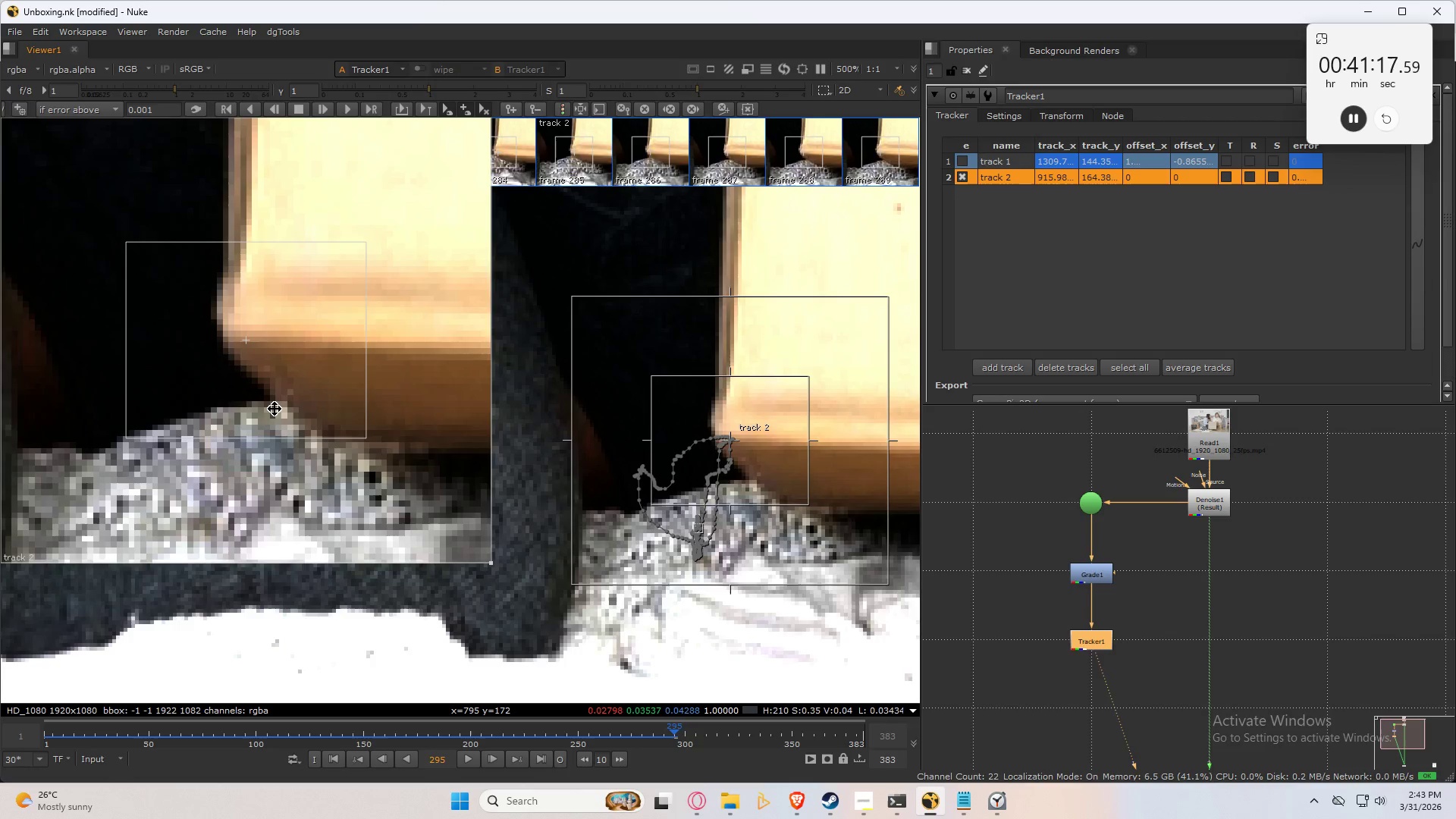 
key(ArrowRight)
 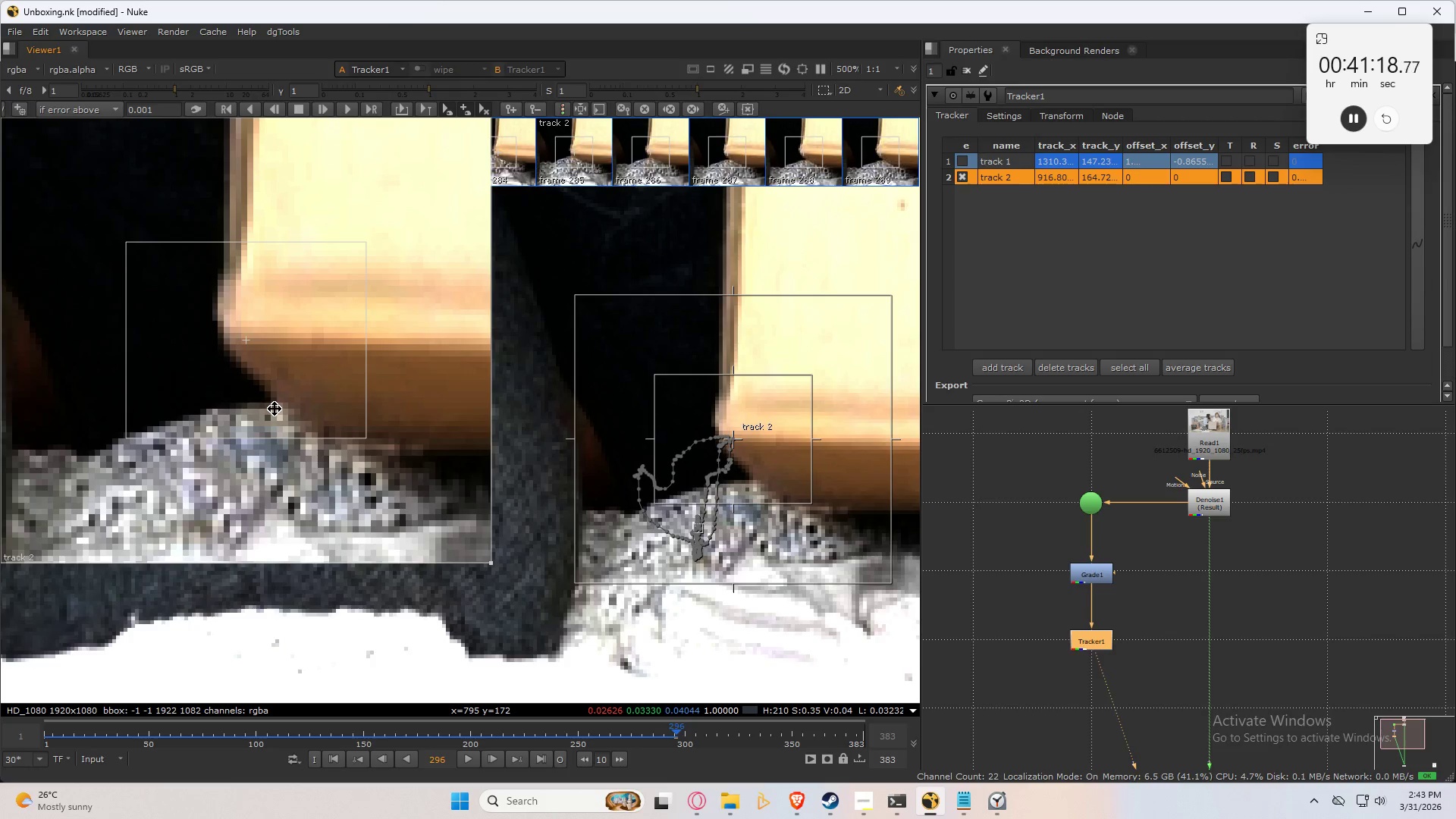 
key(ArrowRight)
 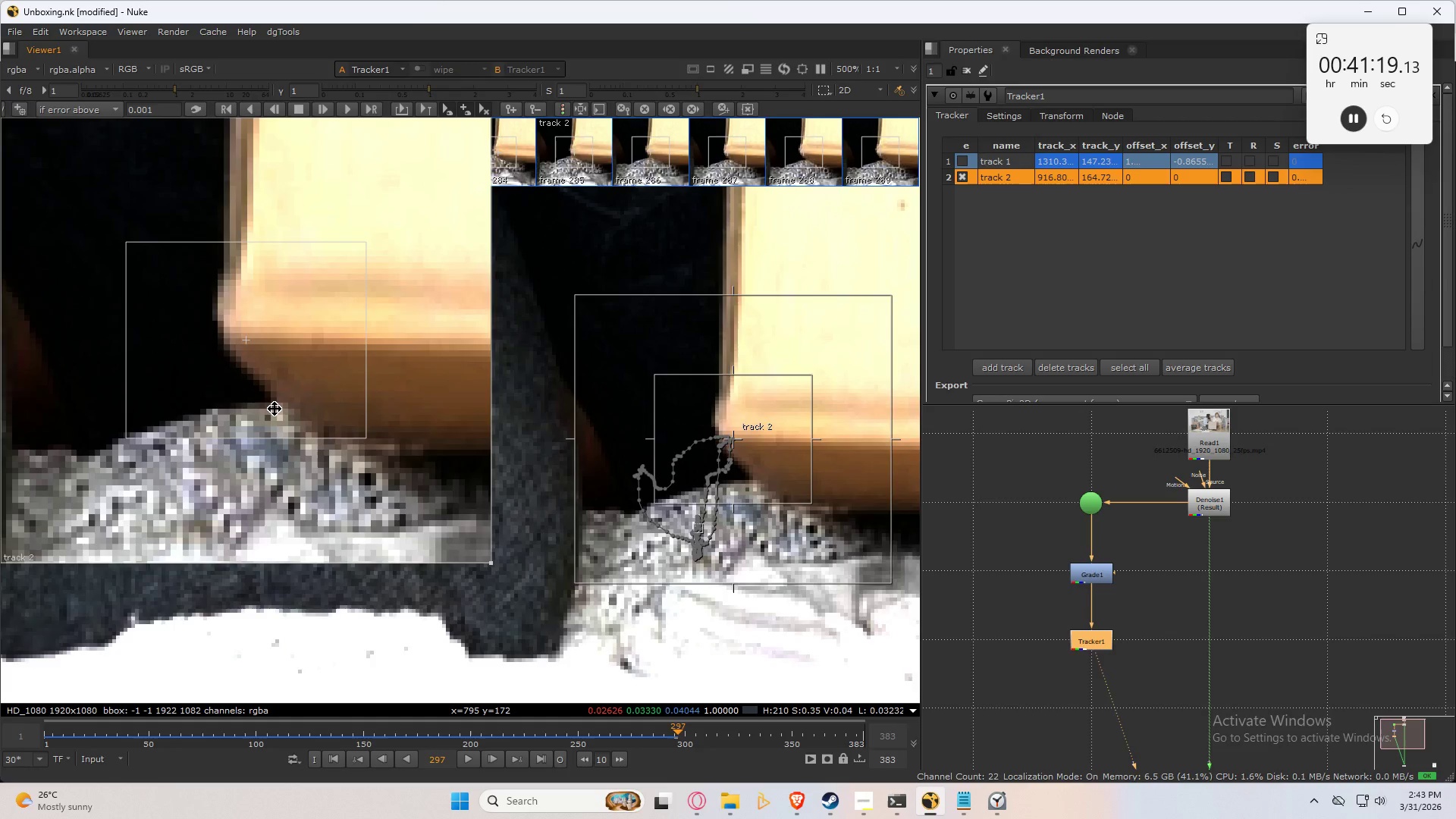 
key(ArrowRight)
 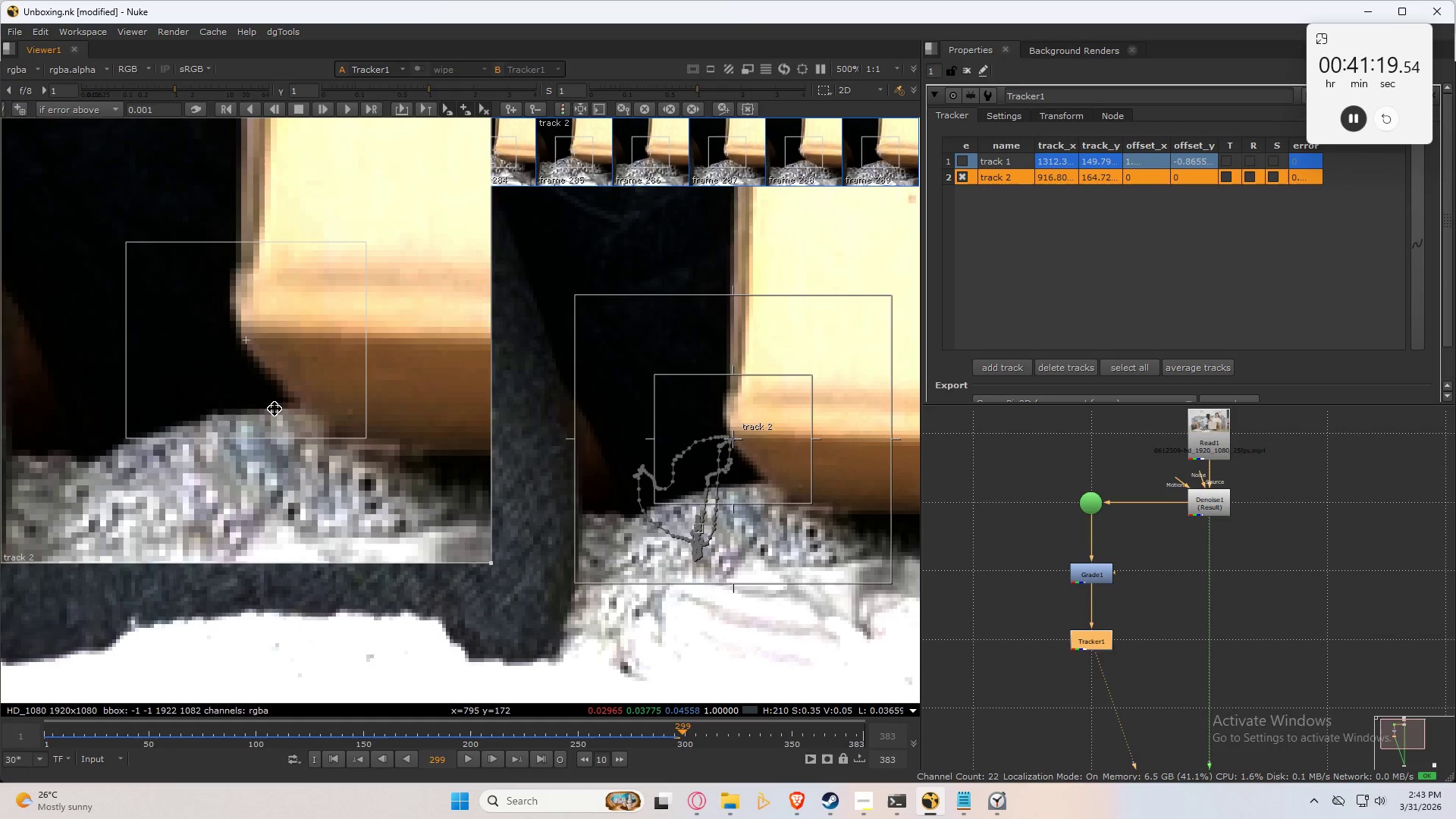 
key(ArrowRight)
 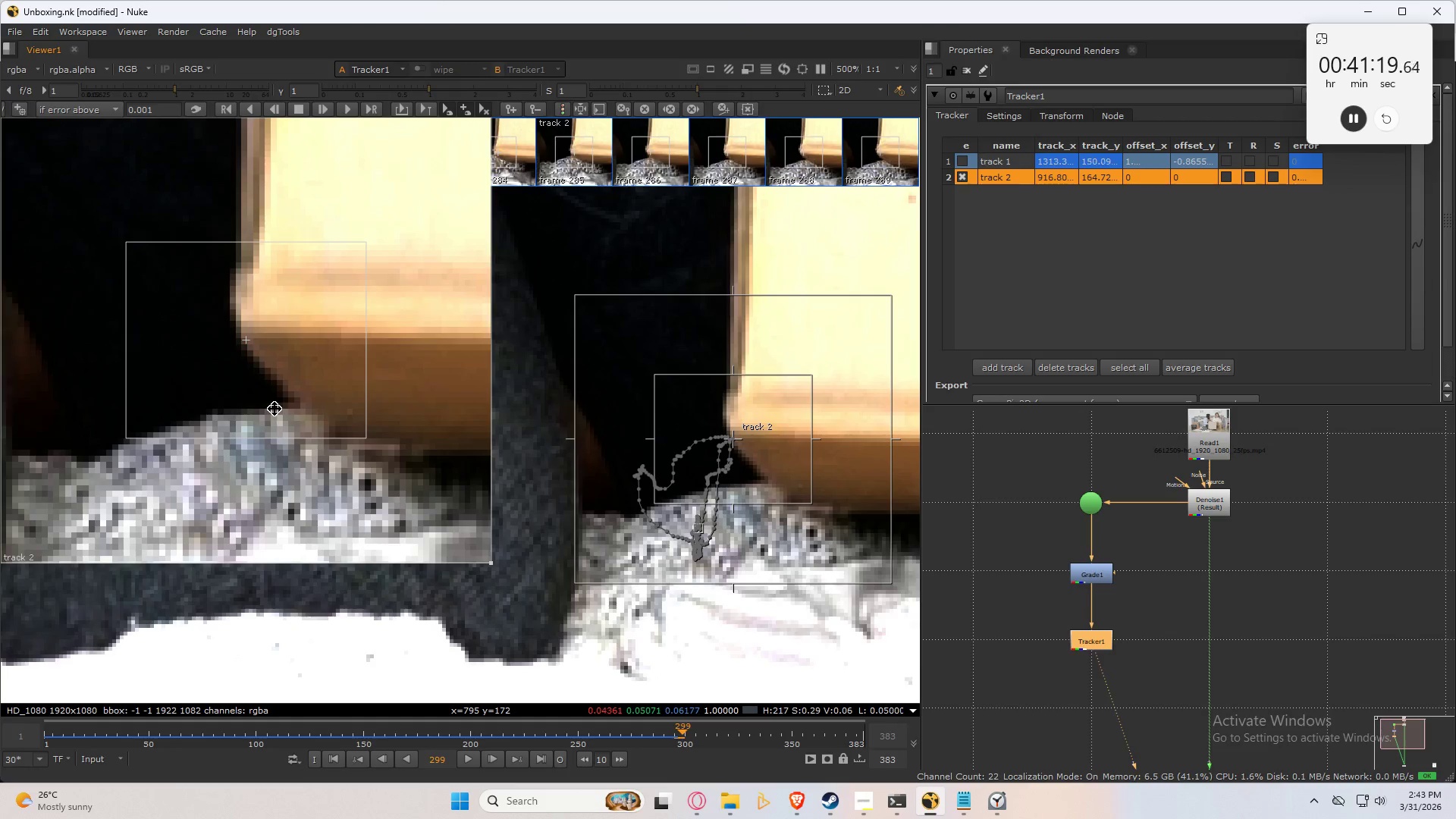 
key(ArrowRight)
 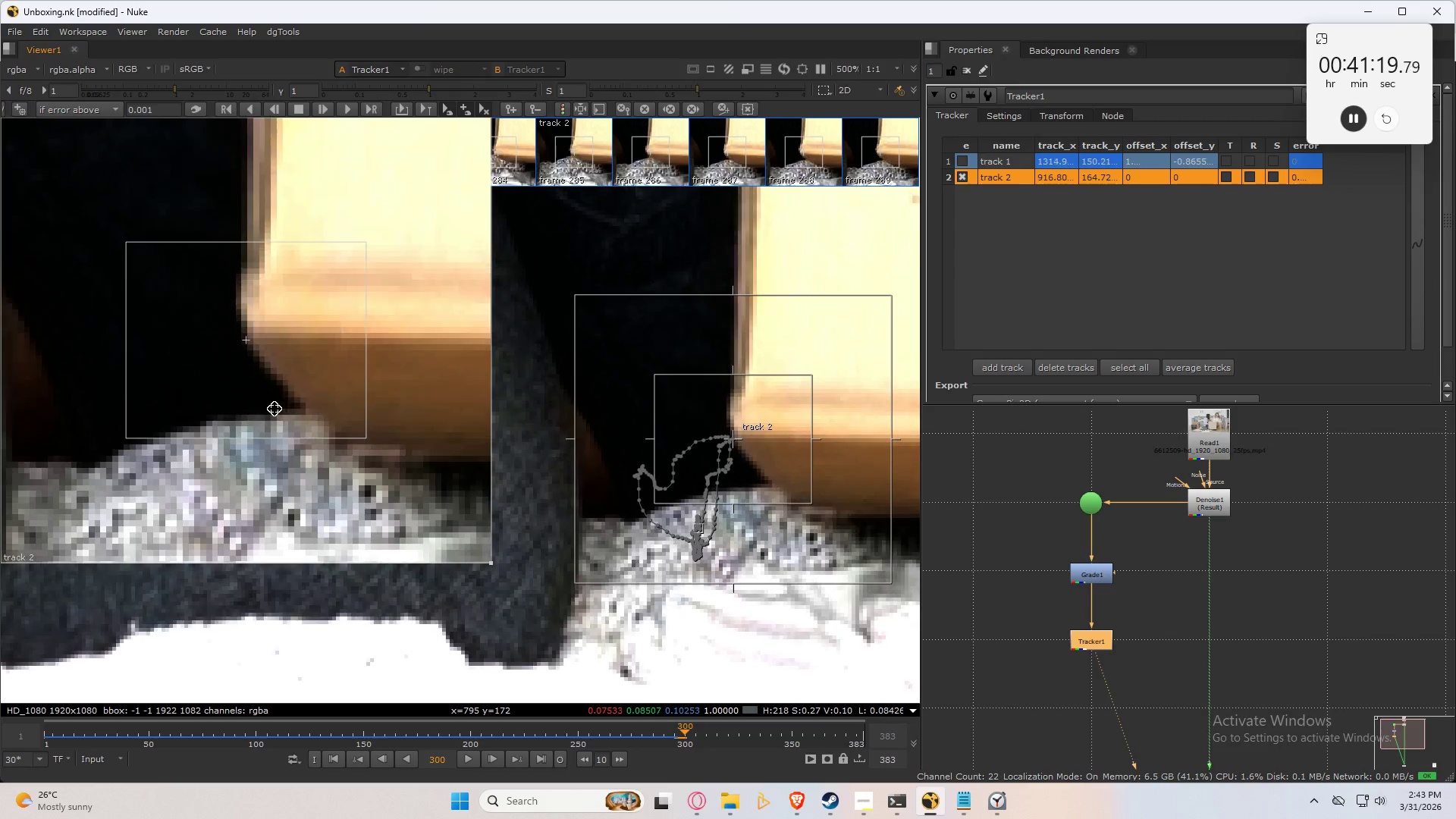 
key(ArrowRight)
 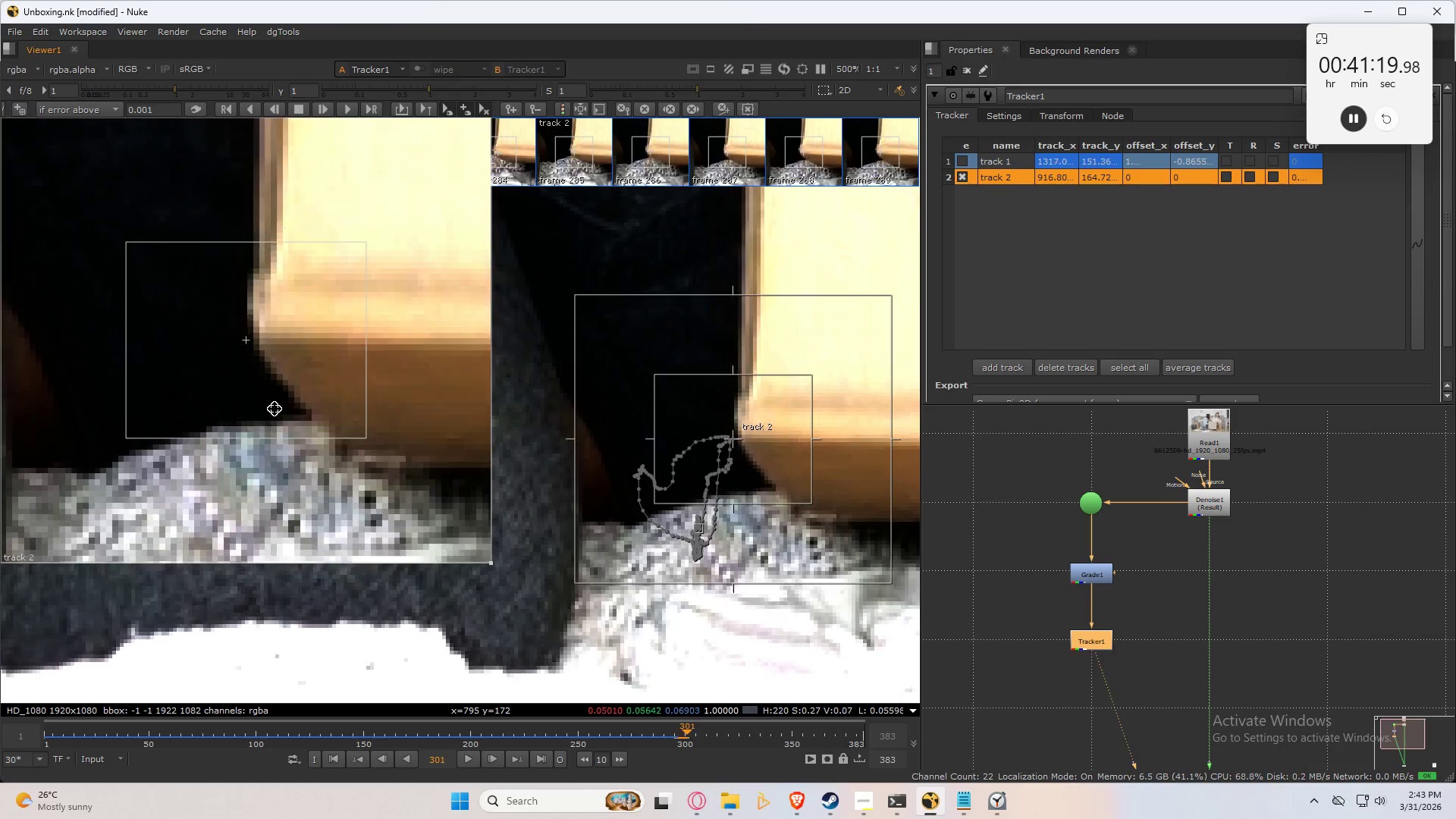 
key(ArrowRight)
 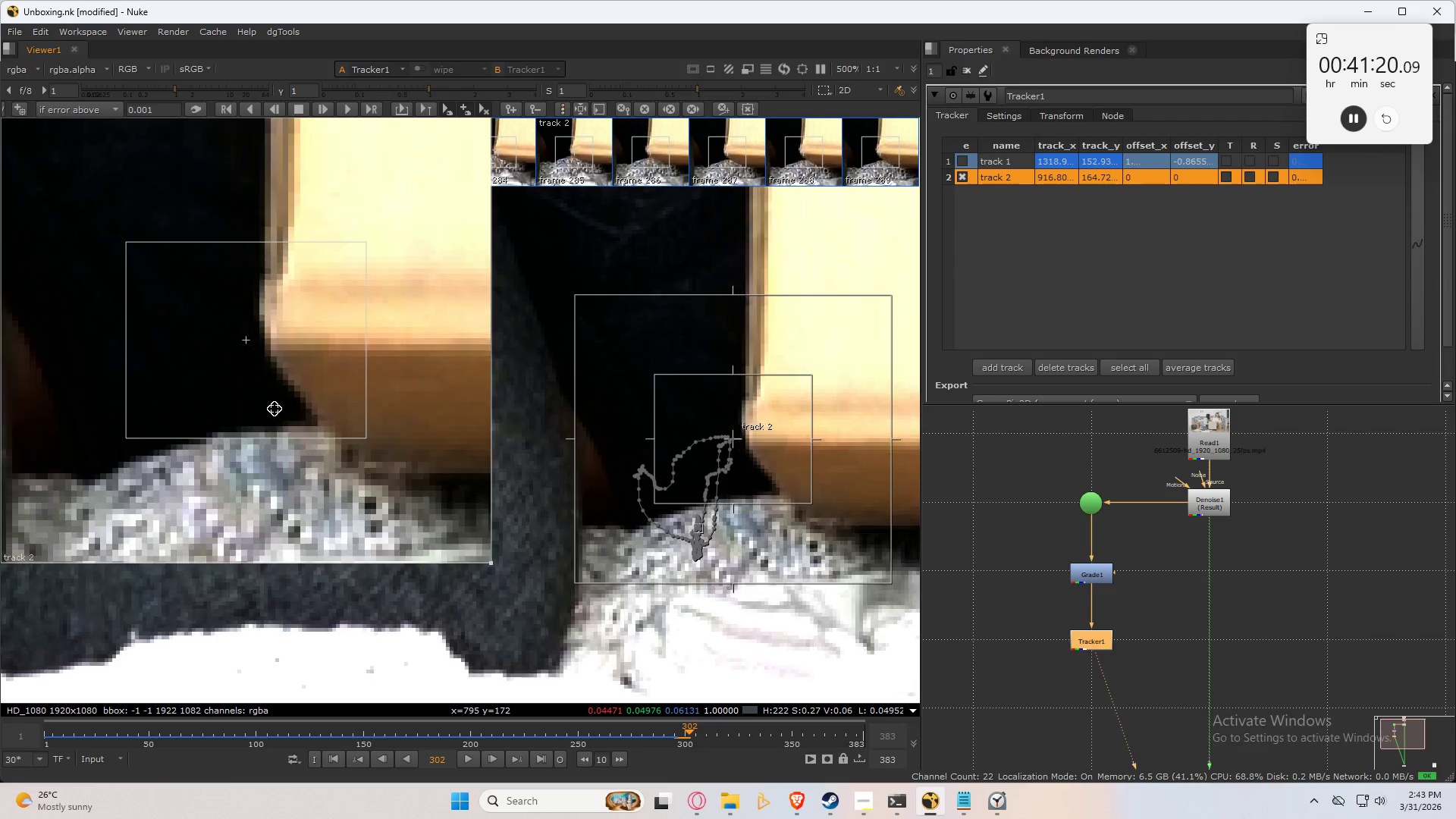 
key(ArrowRight)
 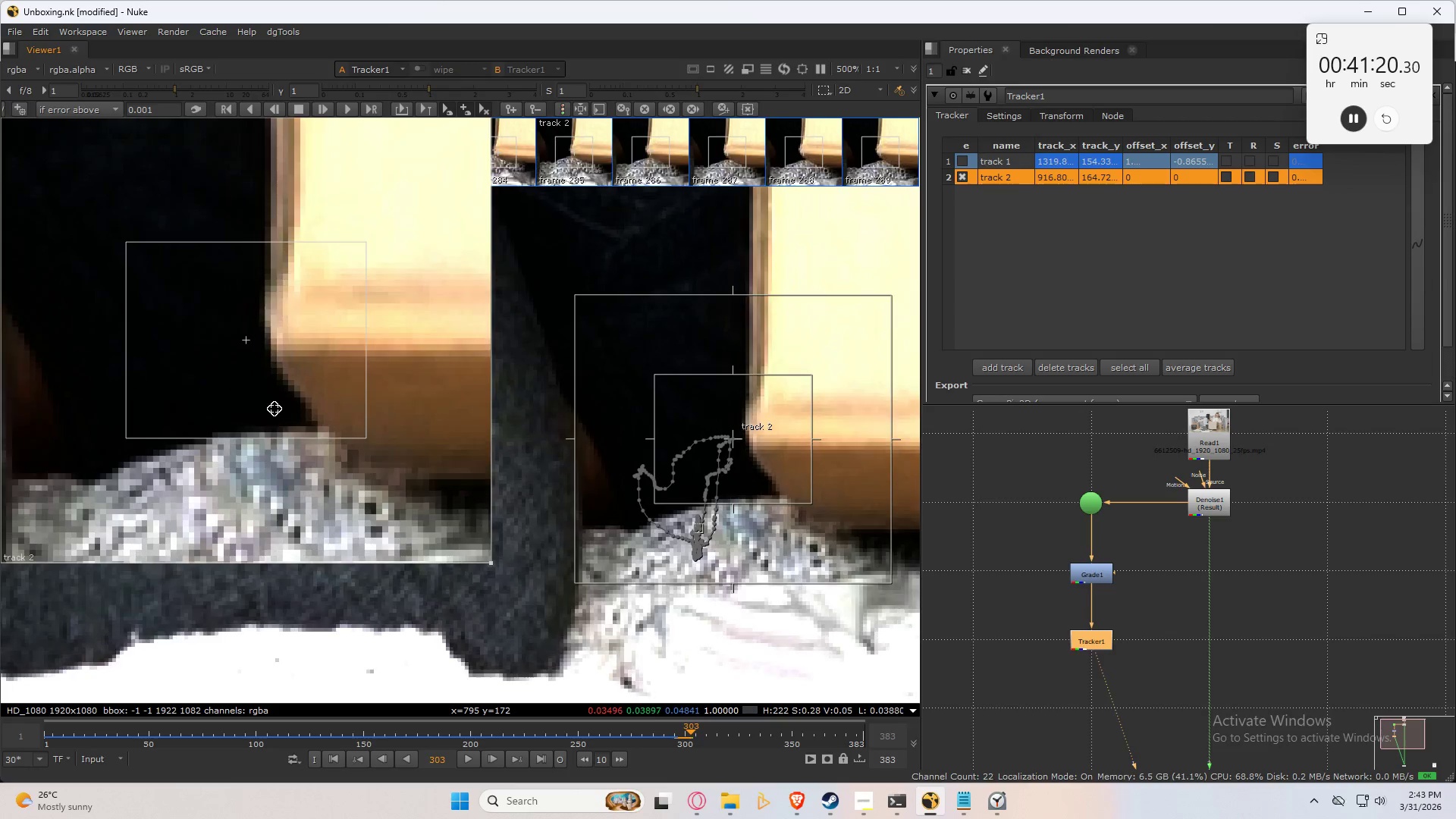 
key(ArrowRight)
 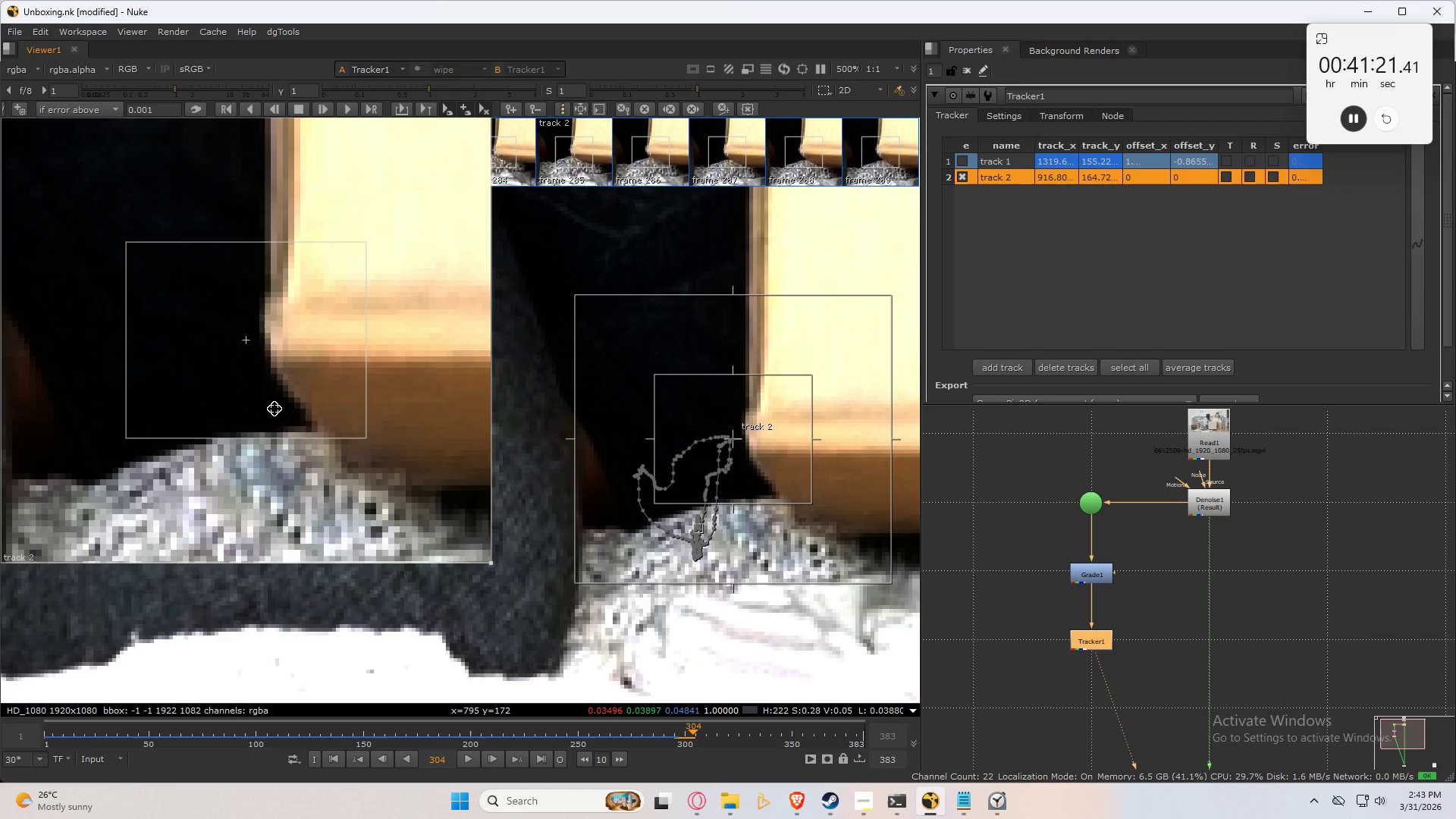 
key(Alt+ArrowLeft)
 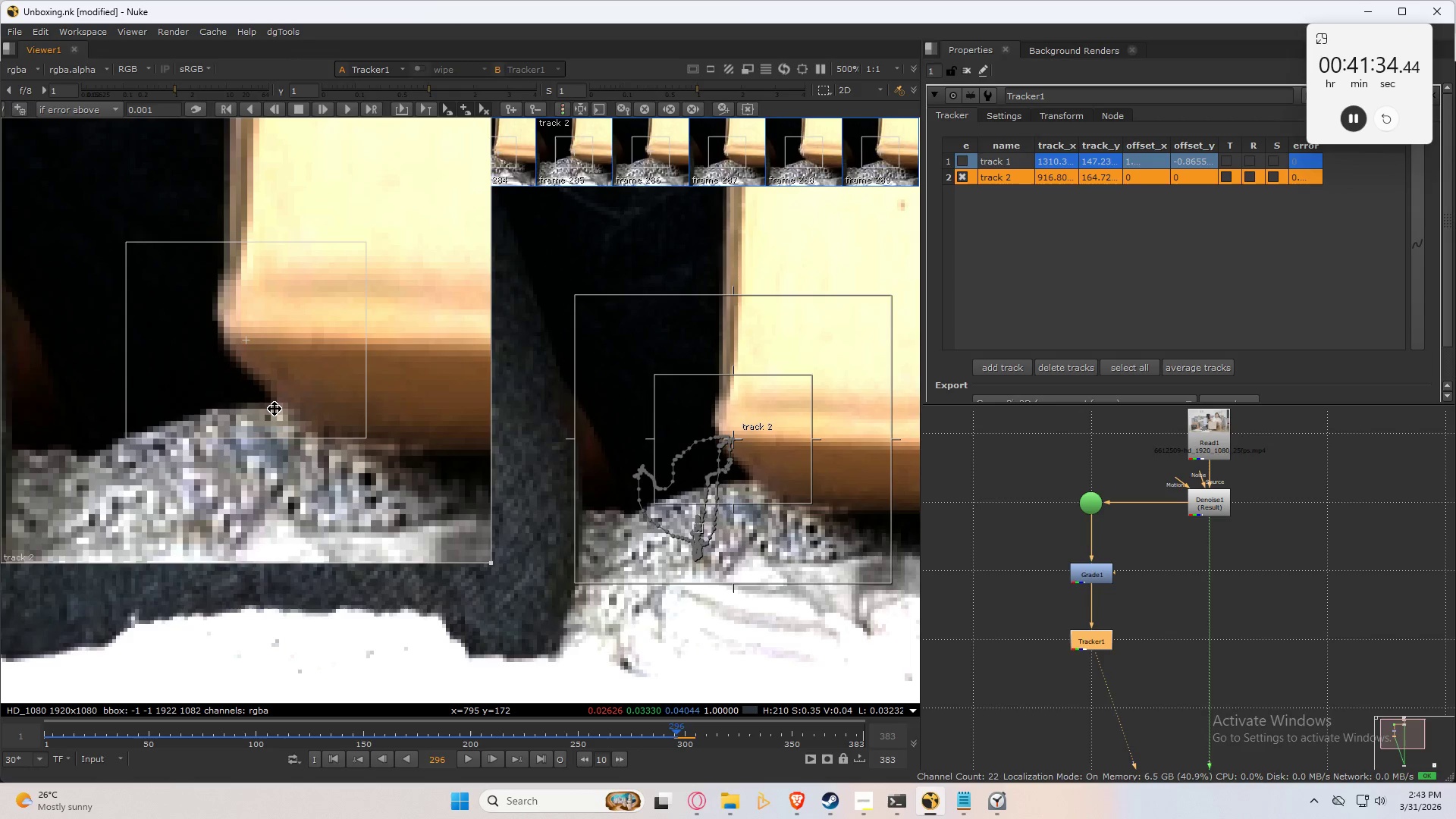 
wait(17.44)
 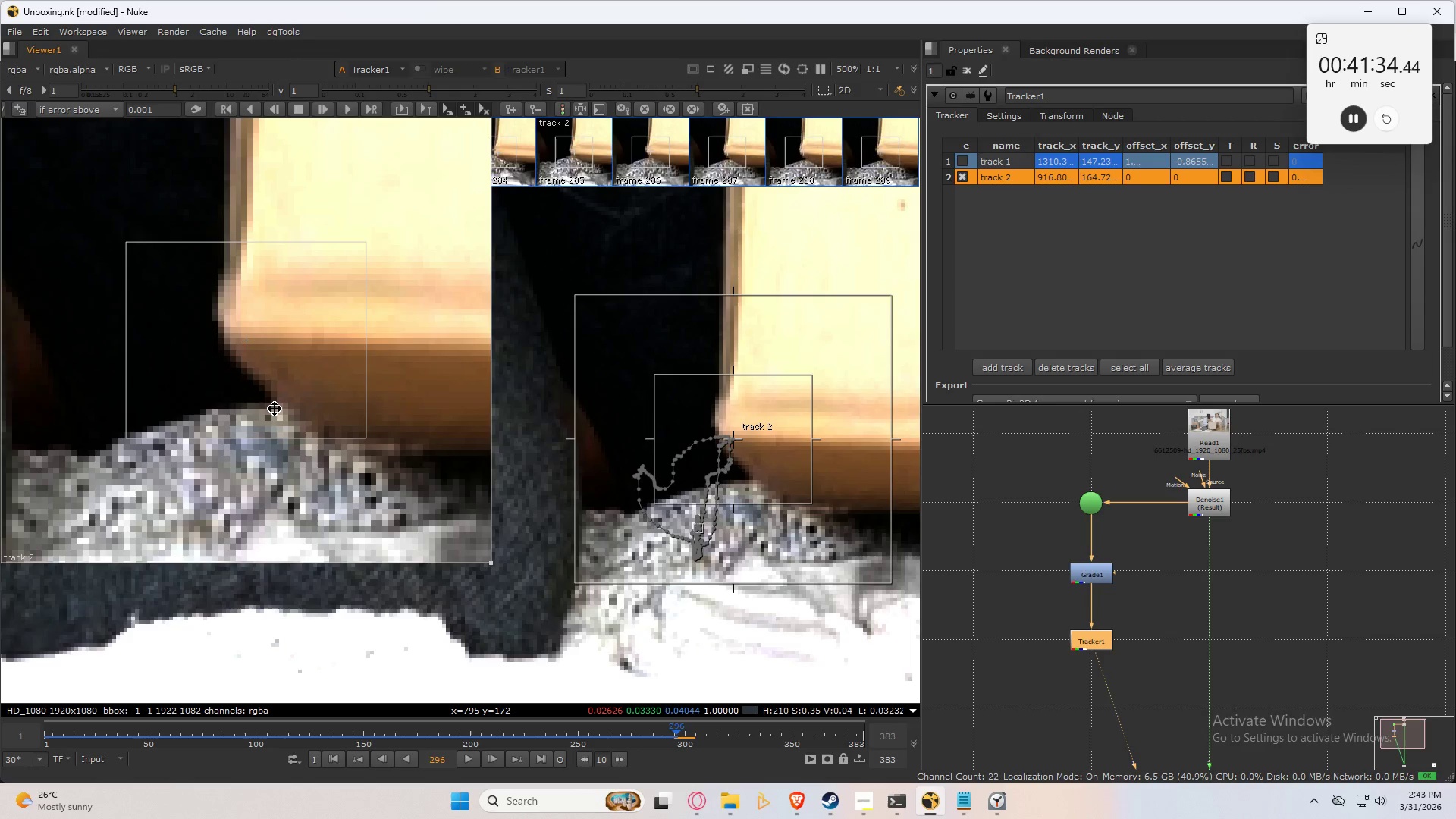 
type(cccc)
 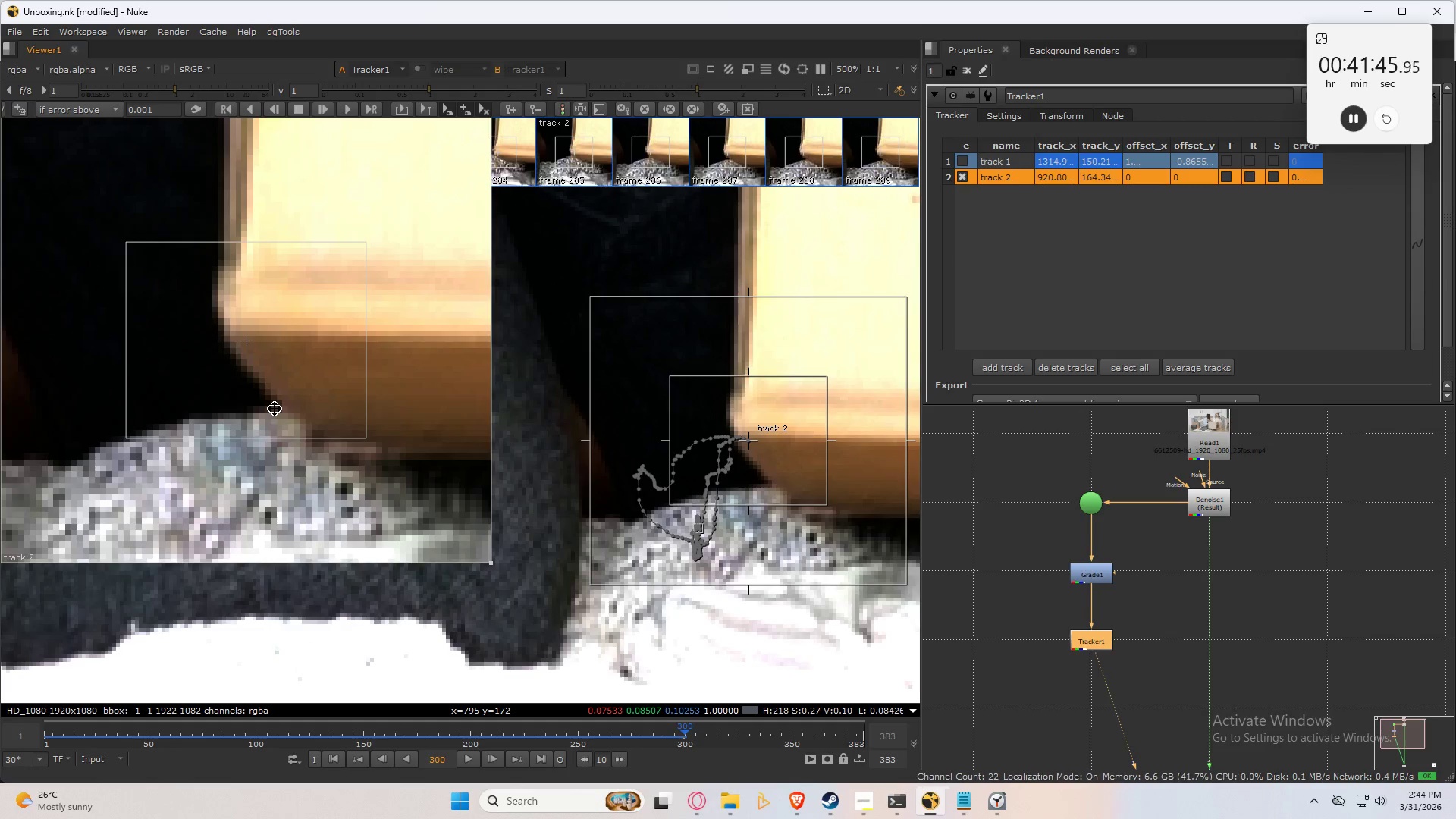 
key(ArrowLeft)
 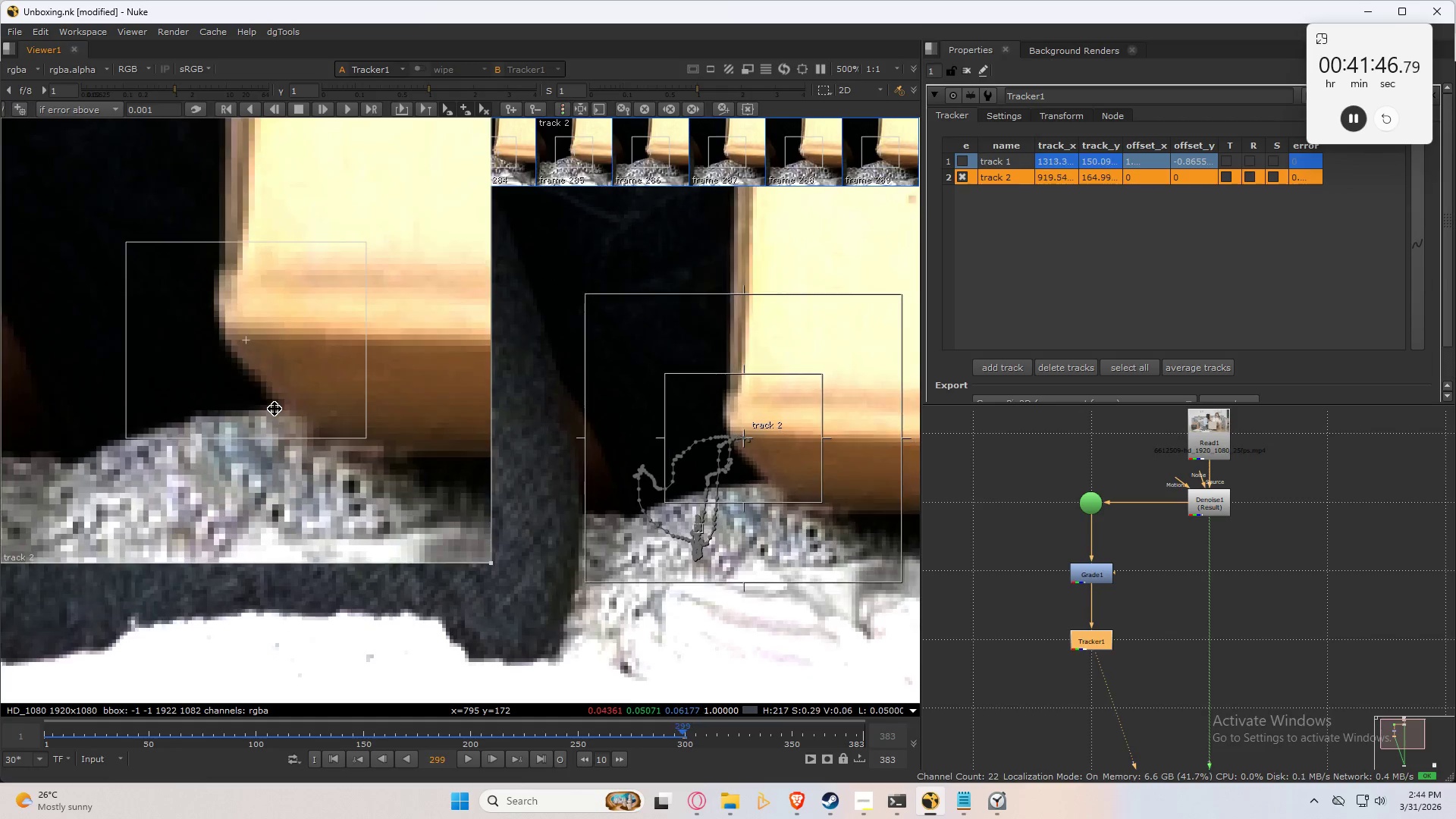 
key(ArrowLeft)
 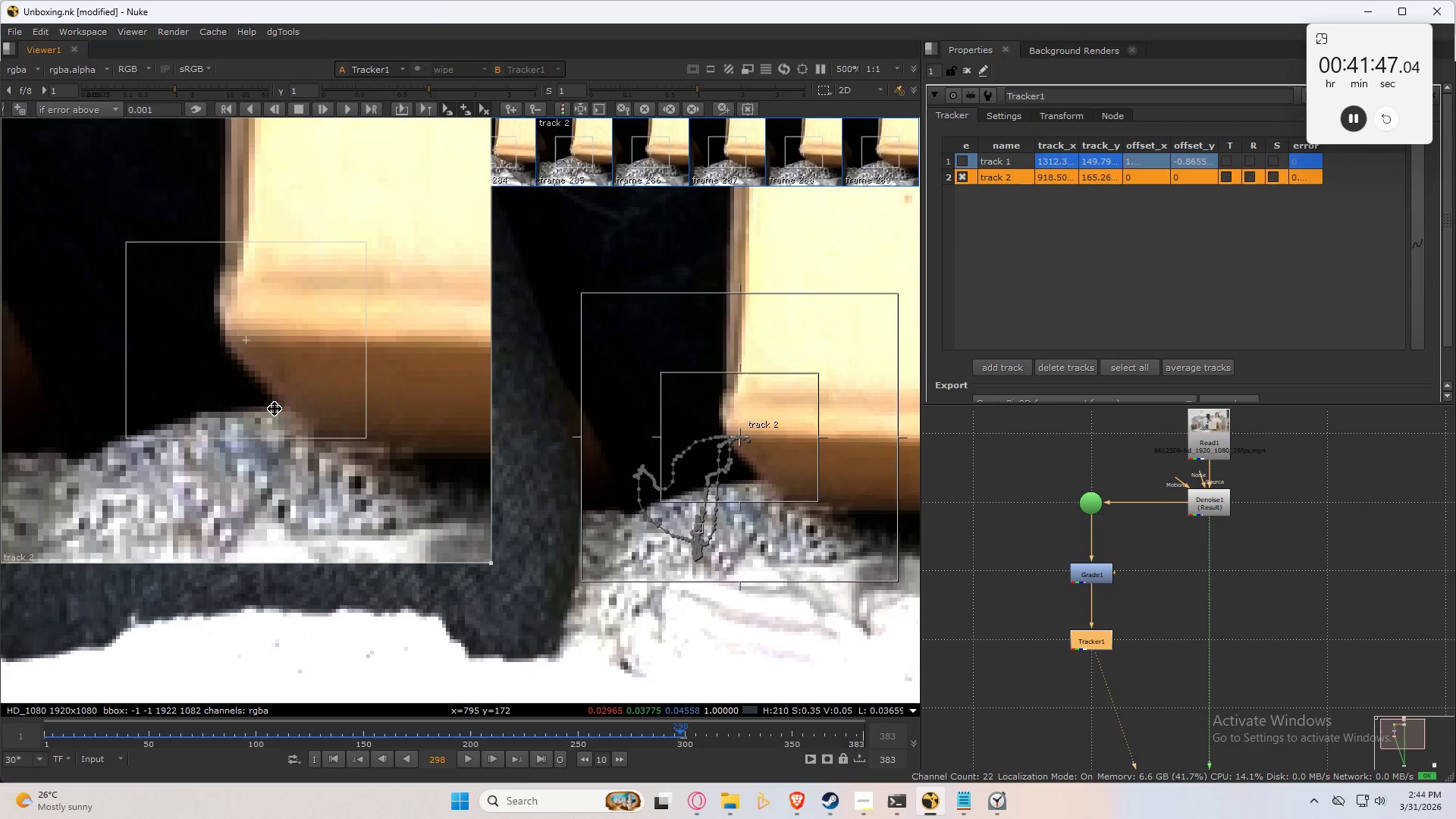 
key(ArrowLeft)
 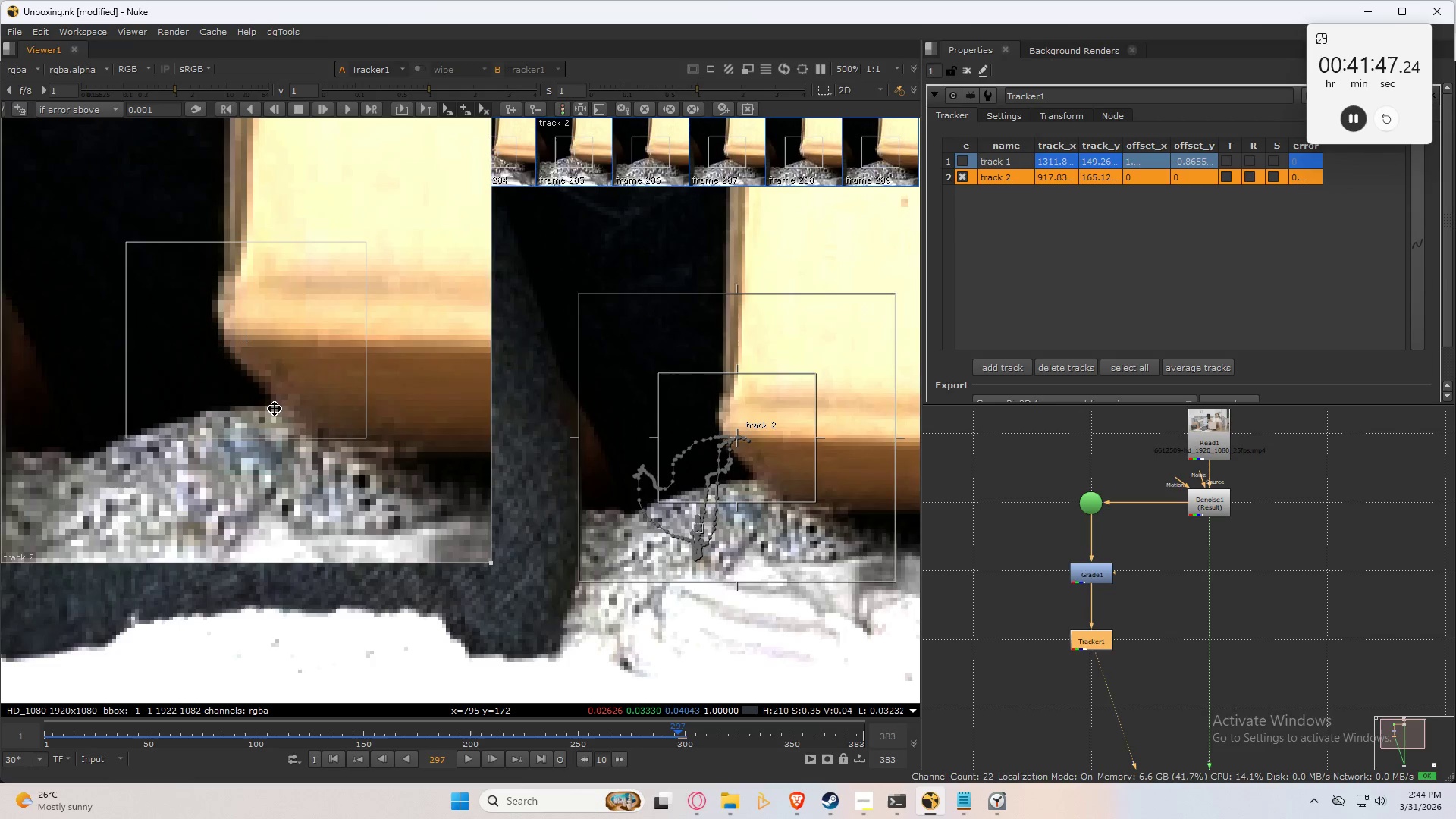 
key(ArrowLeft)
 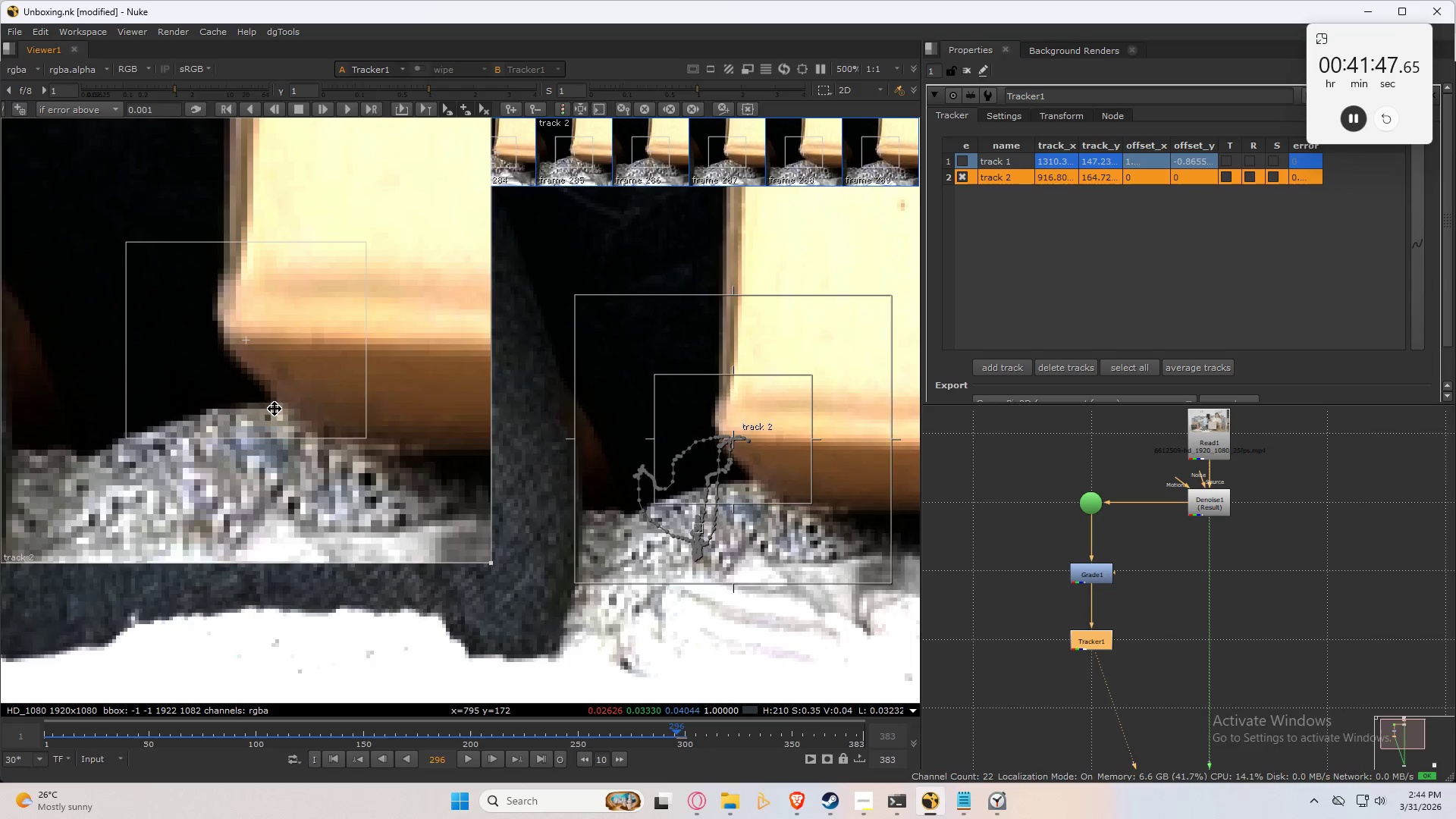 
key(ArrowLeft)
 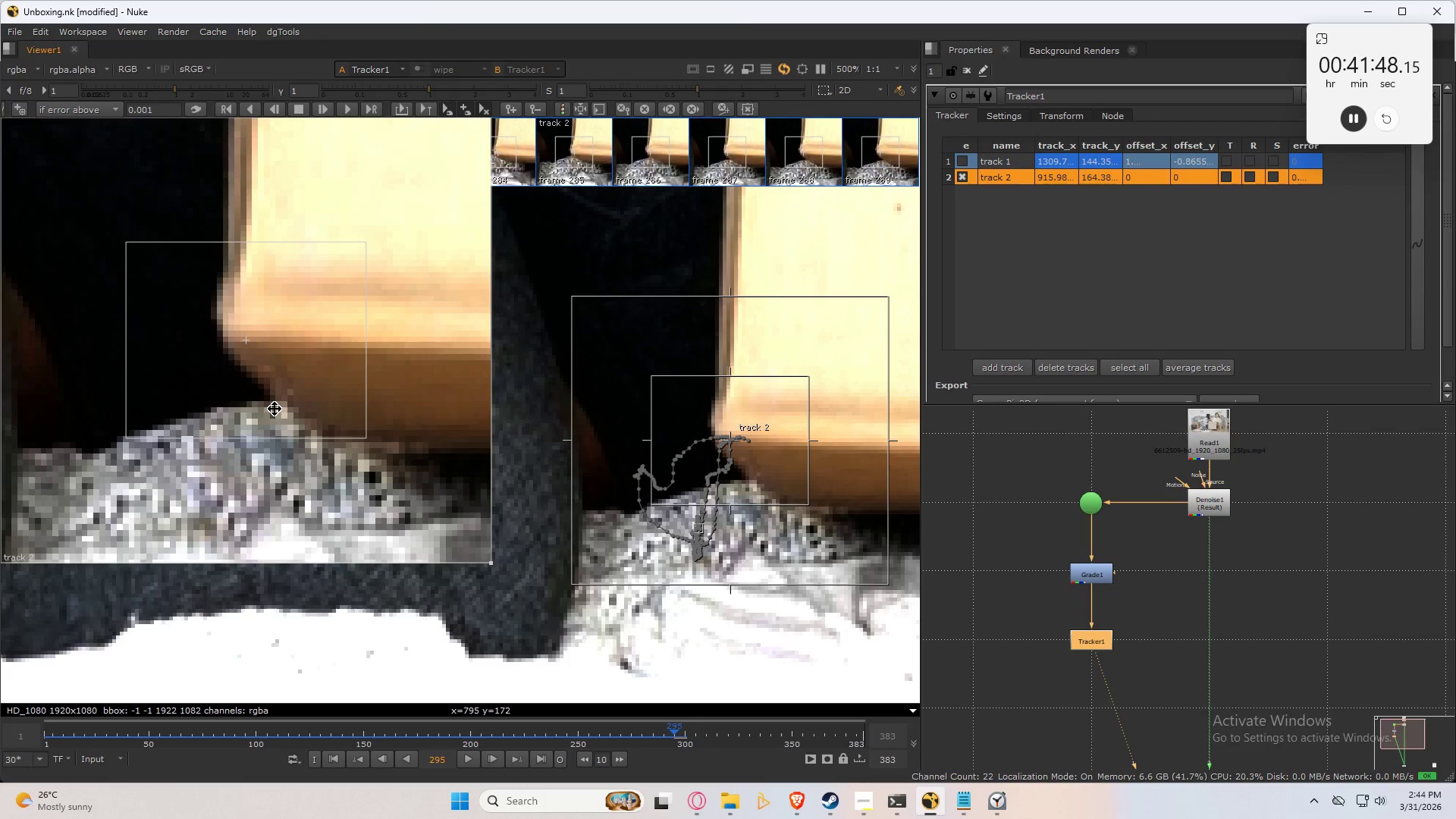 
key(ArrowRight)
 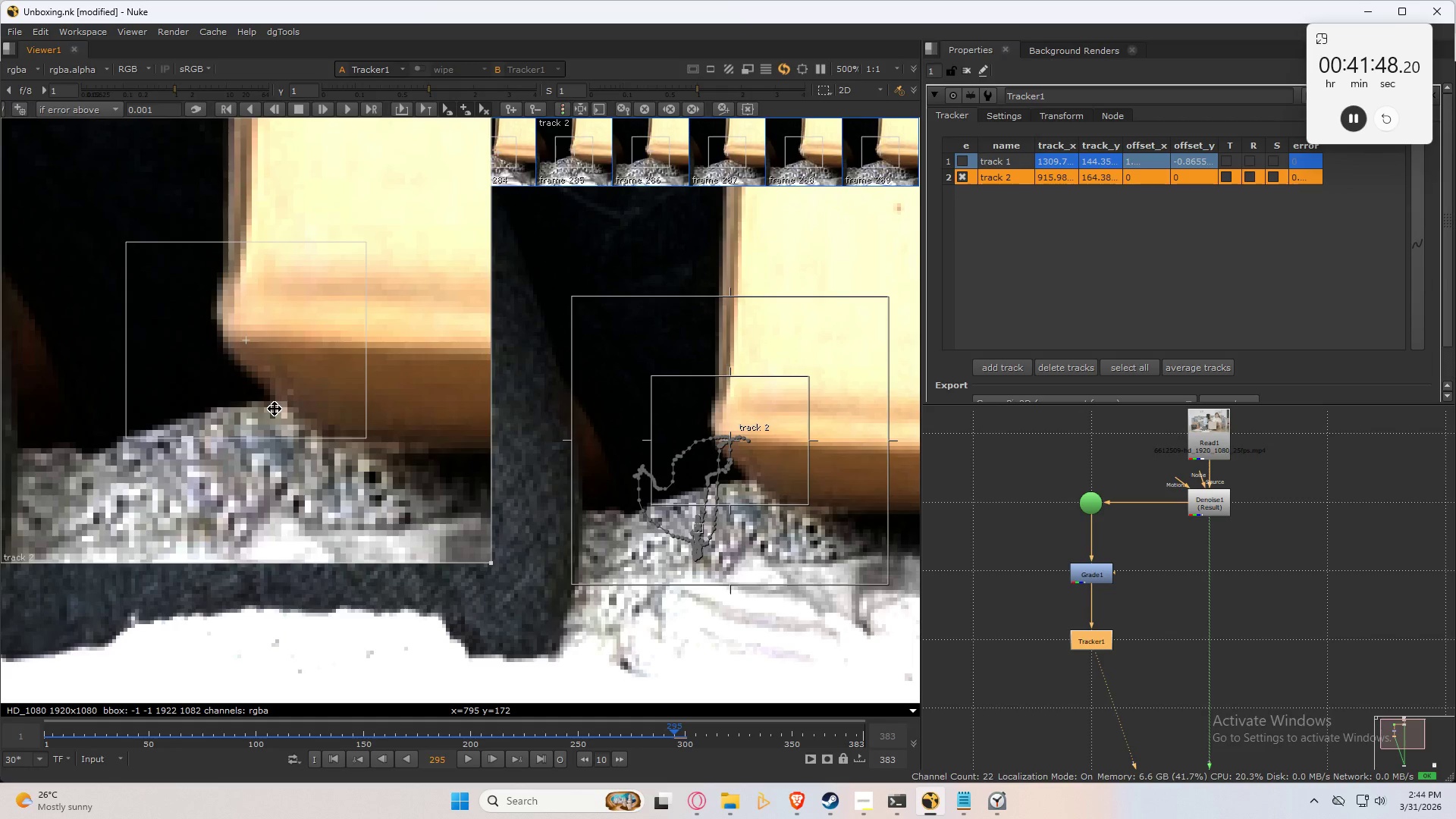 
key(ArrowRight)
 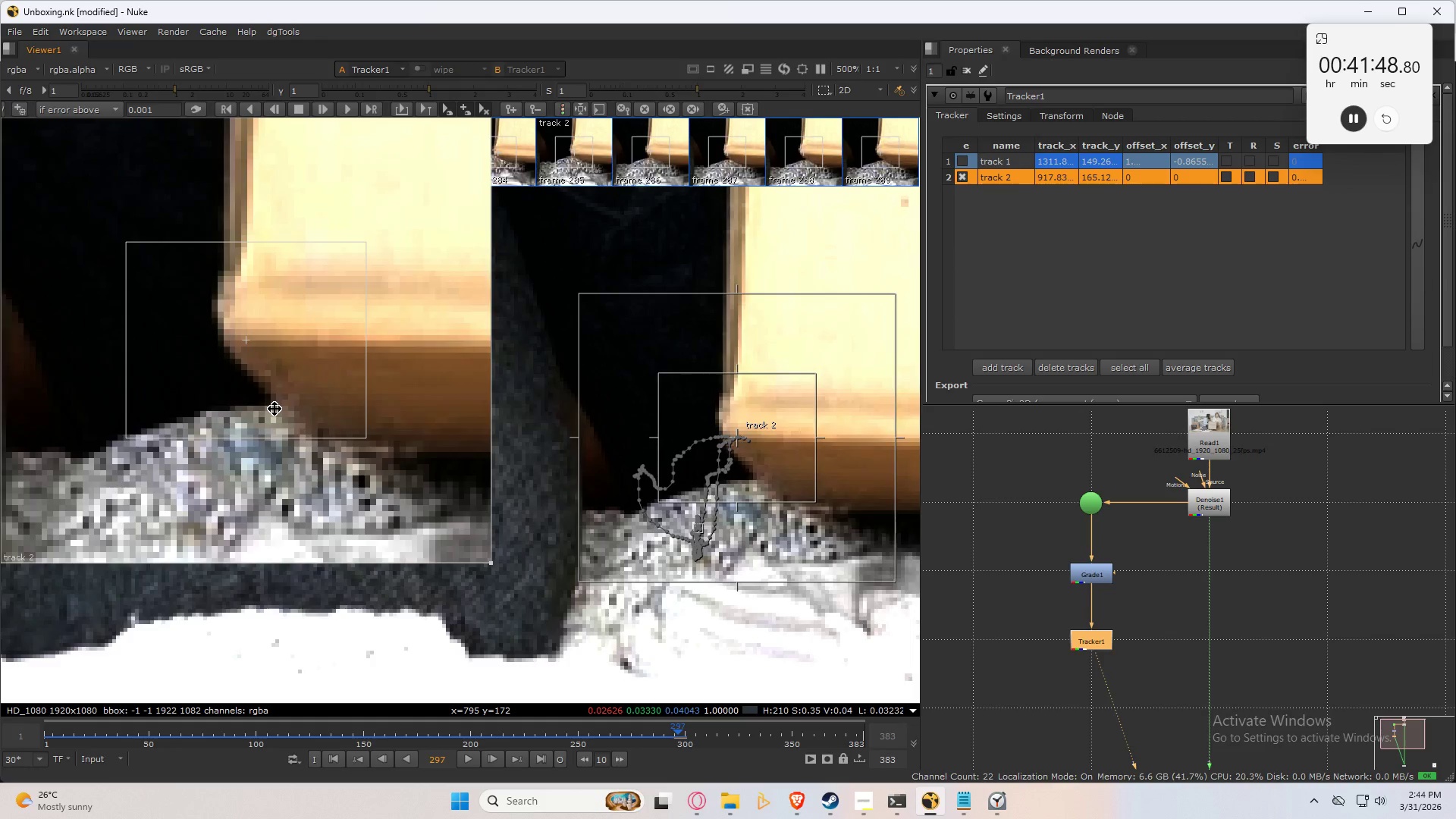 
key(ArrowRight)
 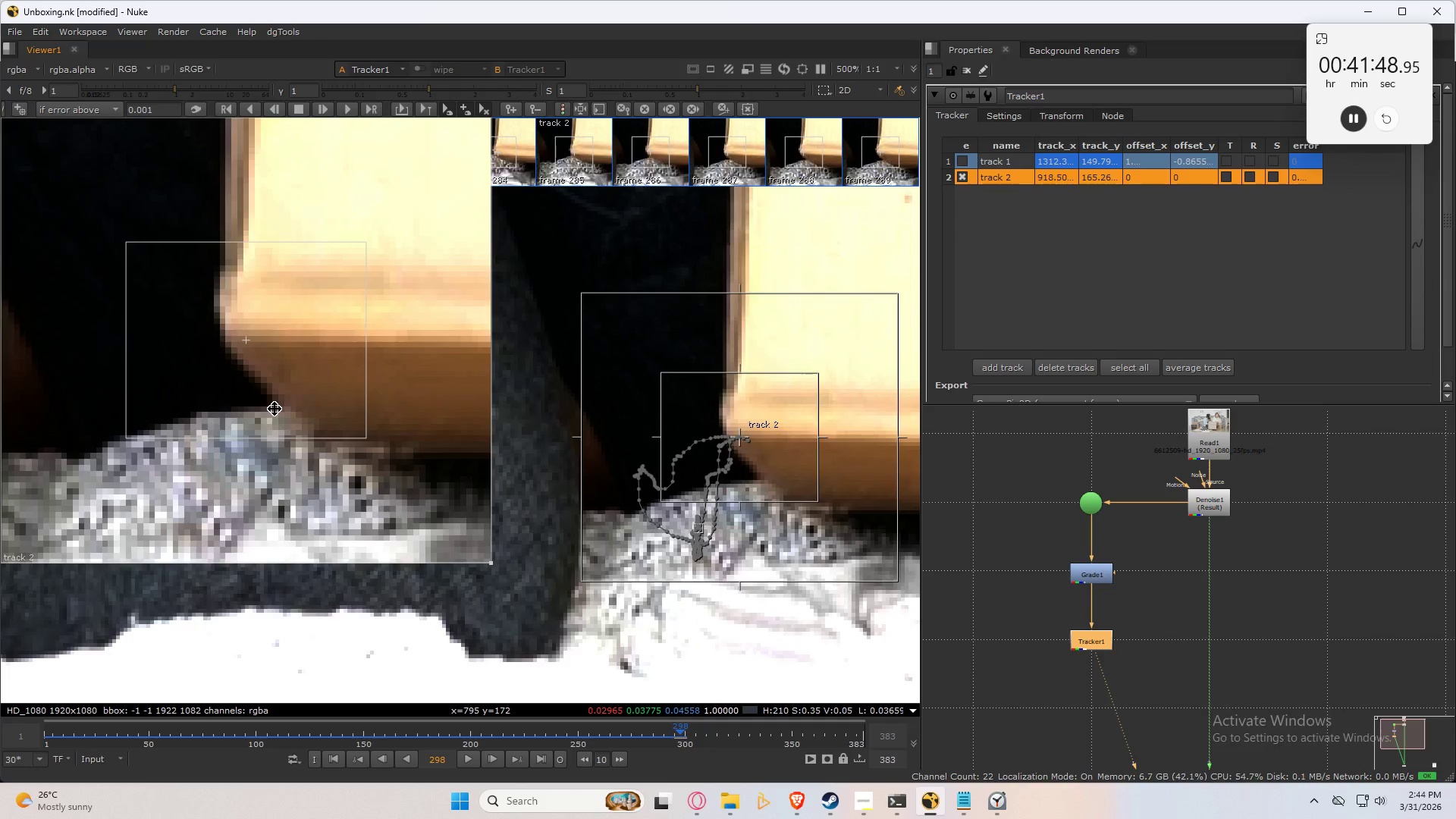 
key(ArrowRight)
 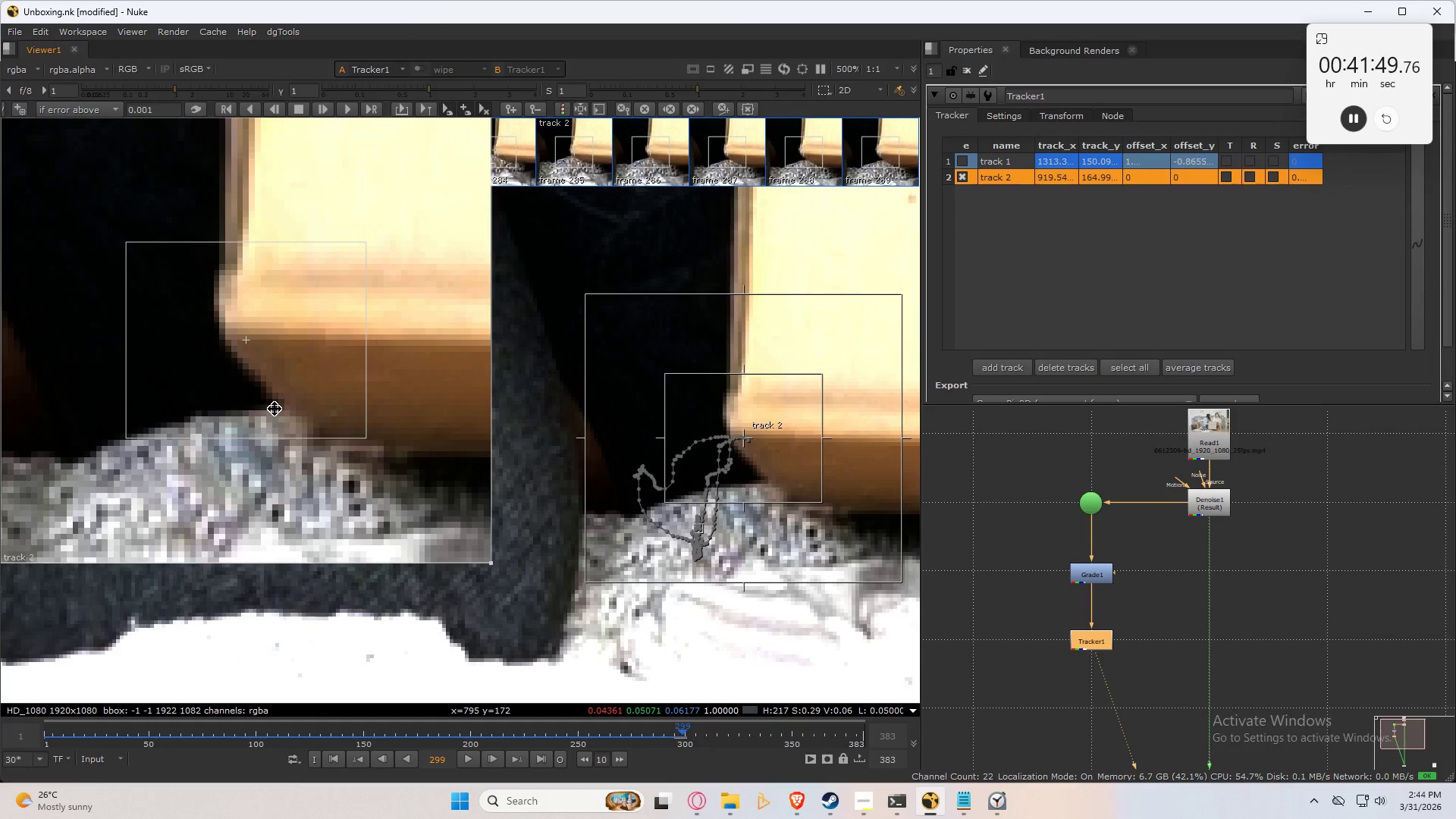 
key(ArrowLeft)
 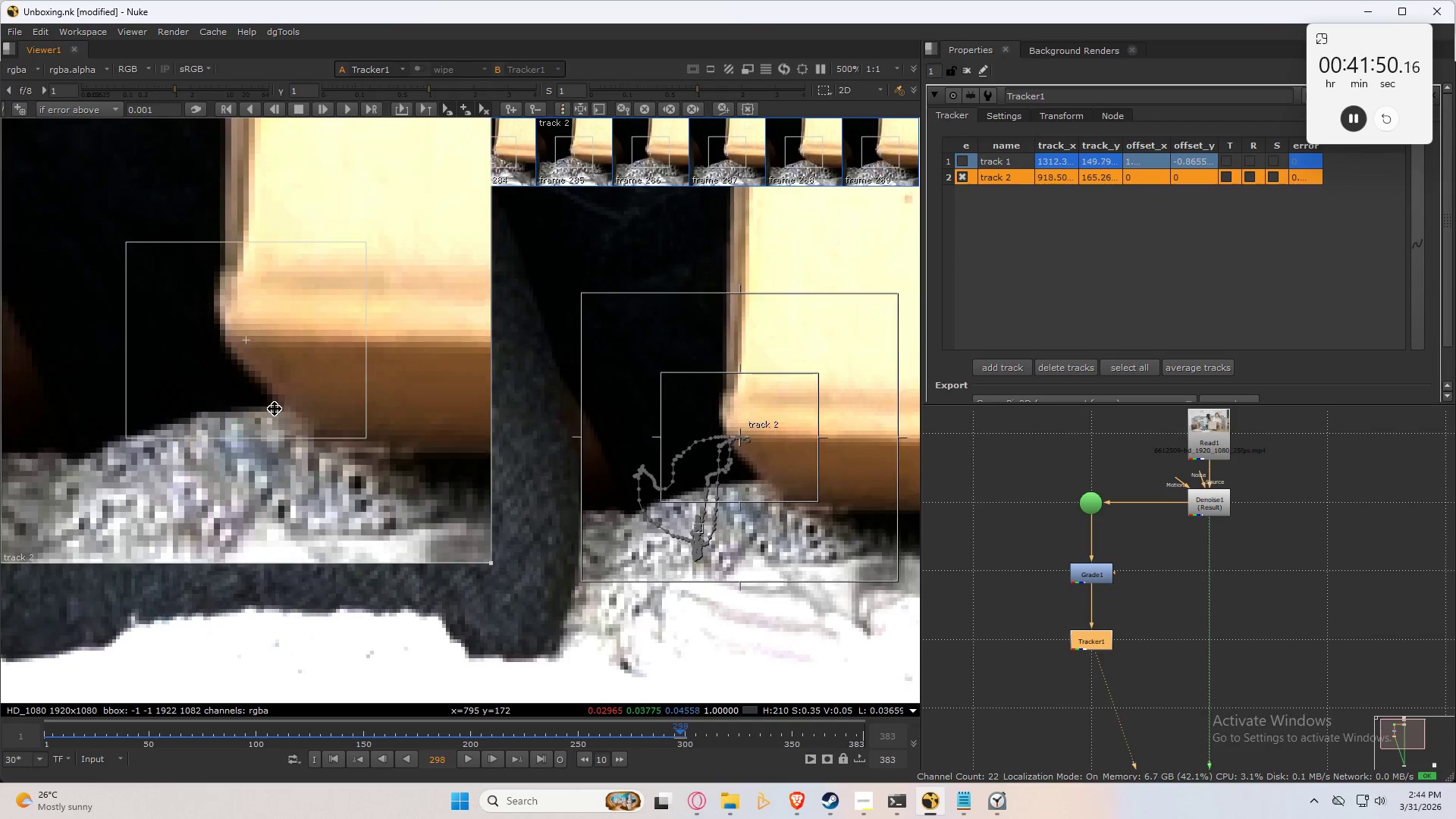 
key(ArrowLeft)
 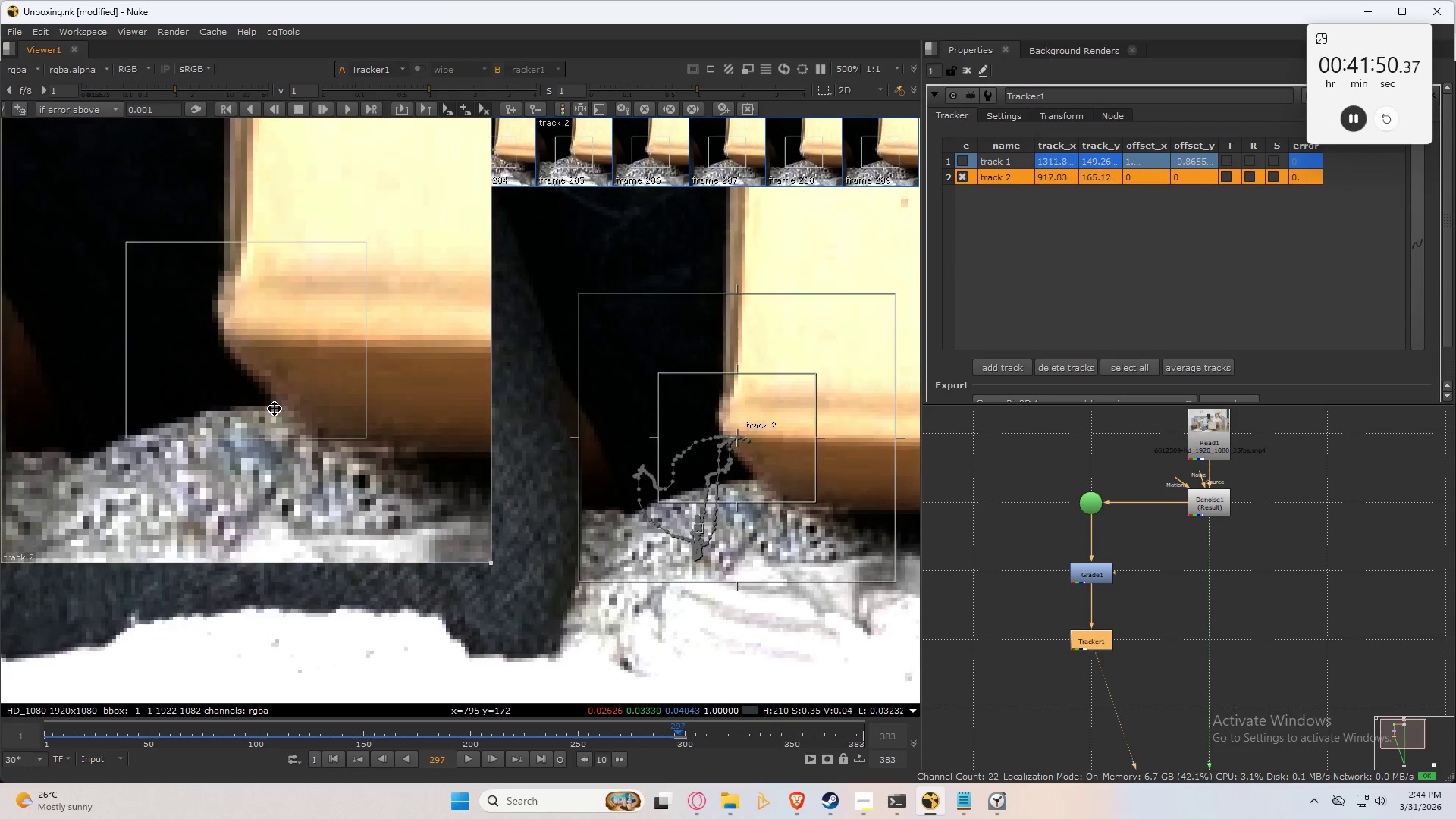 
key(ArrowLeft)
 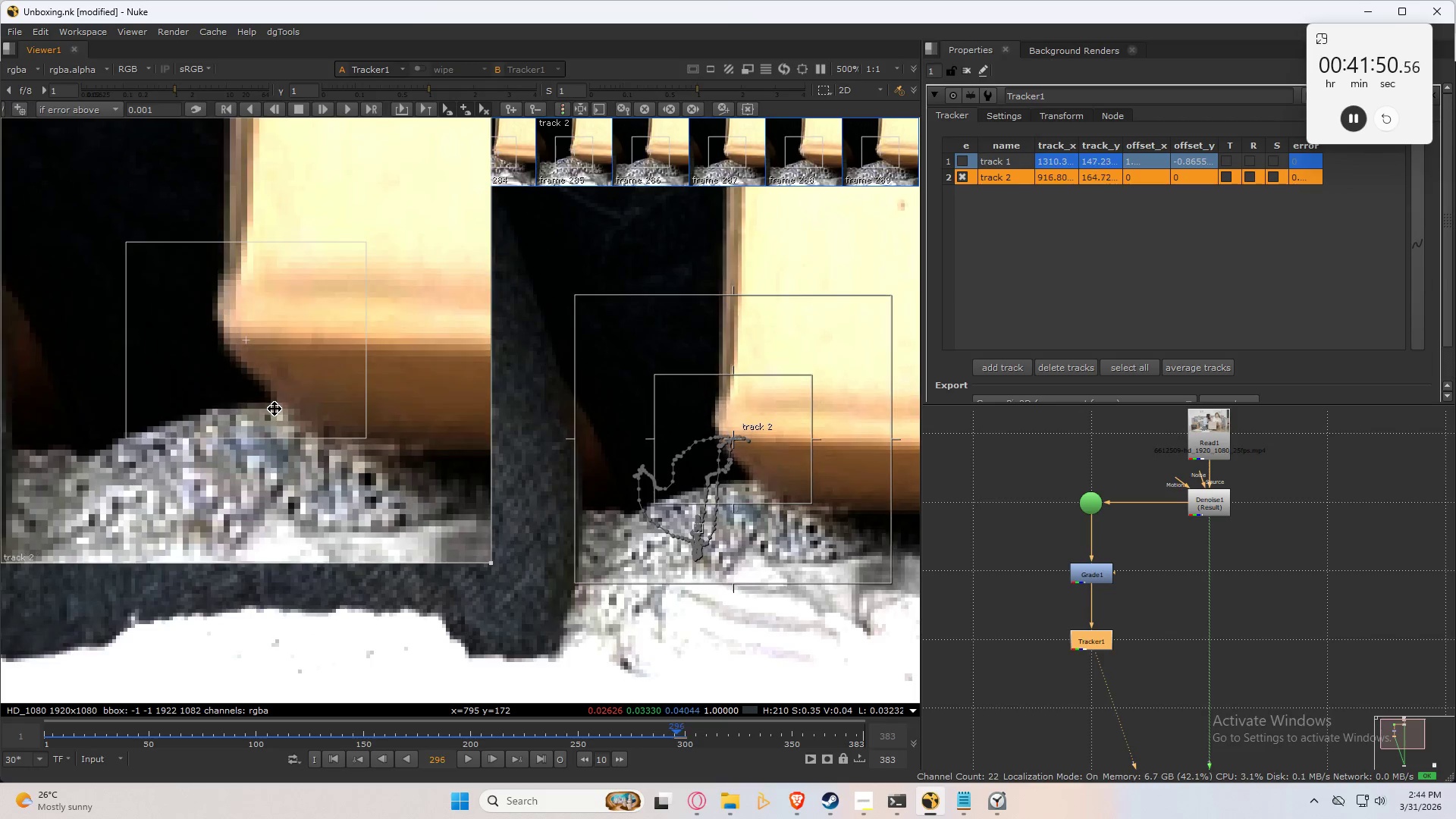 
key(ArrowRight)
 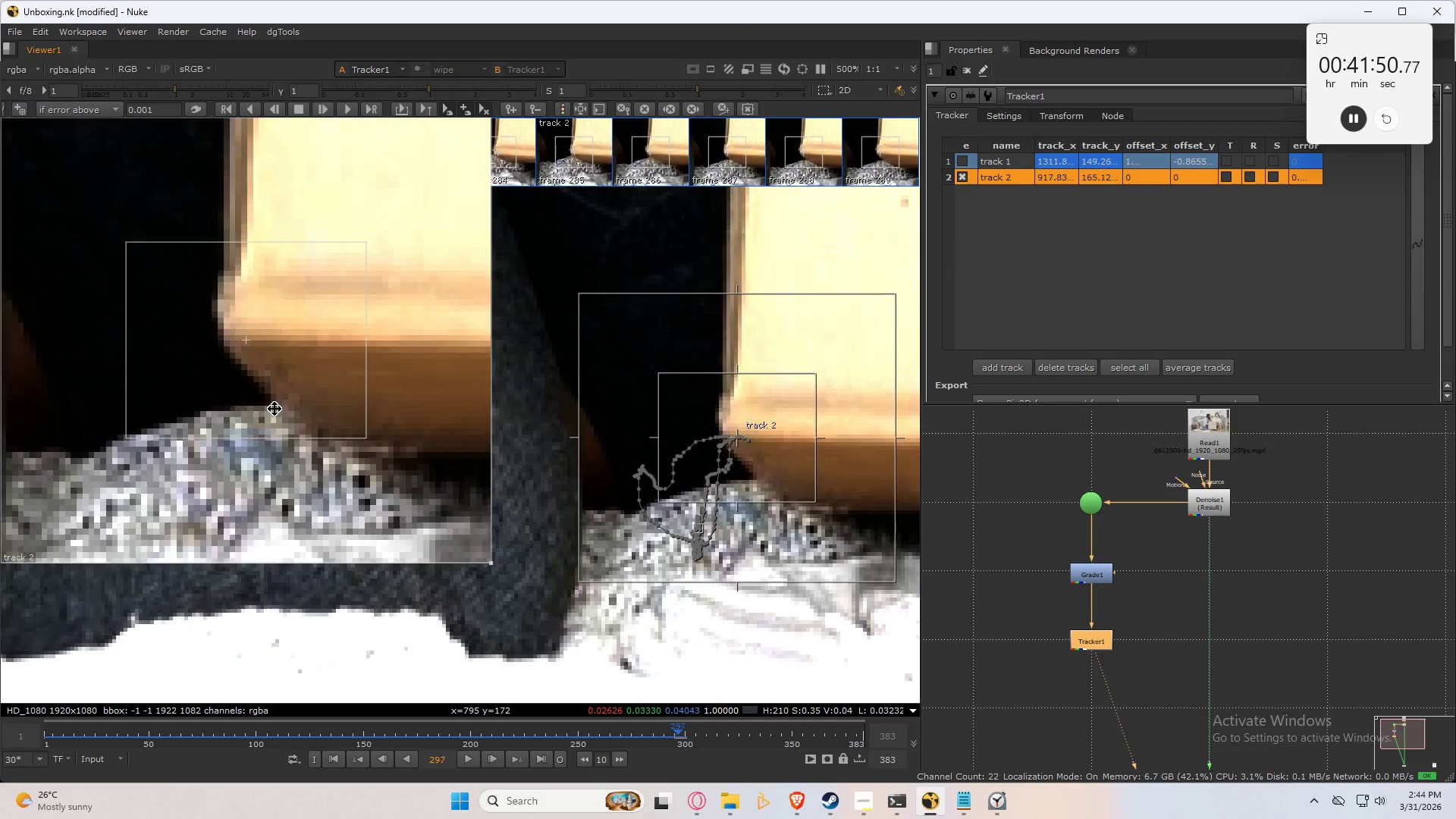 
key(ArrowRight)
 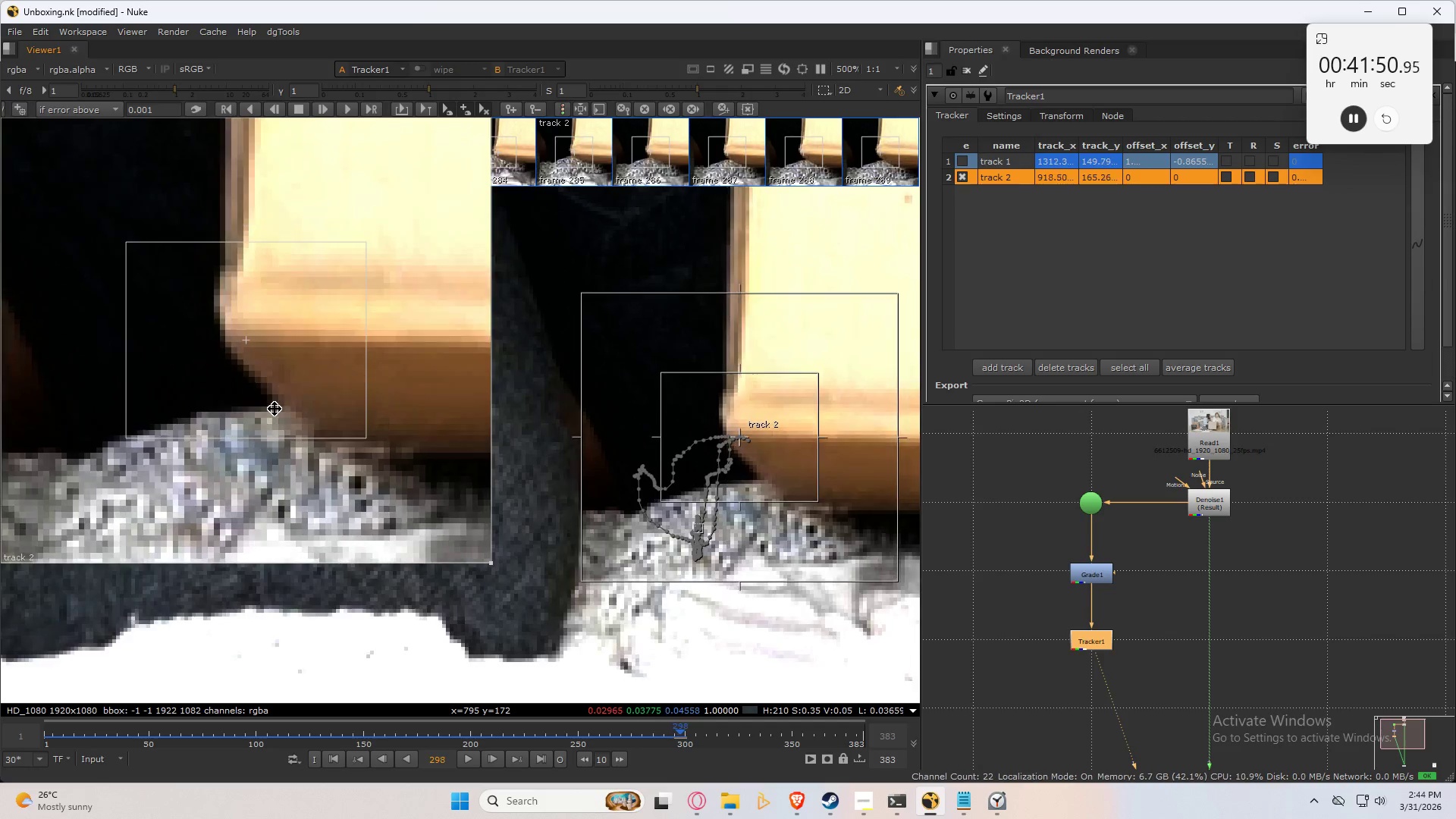 
key(ArrowRight)
 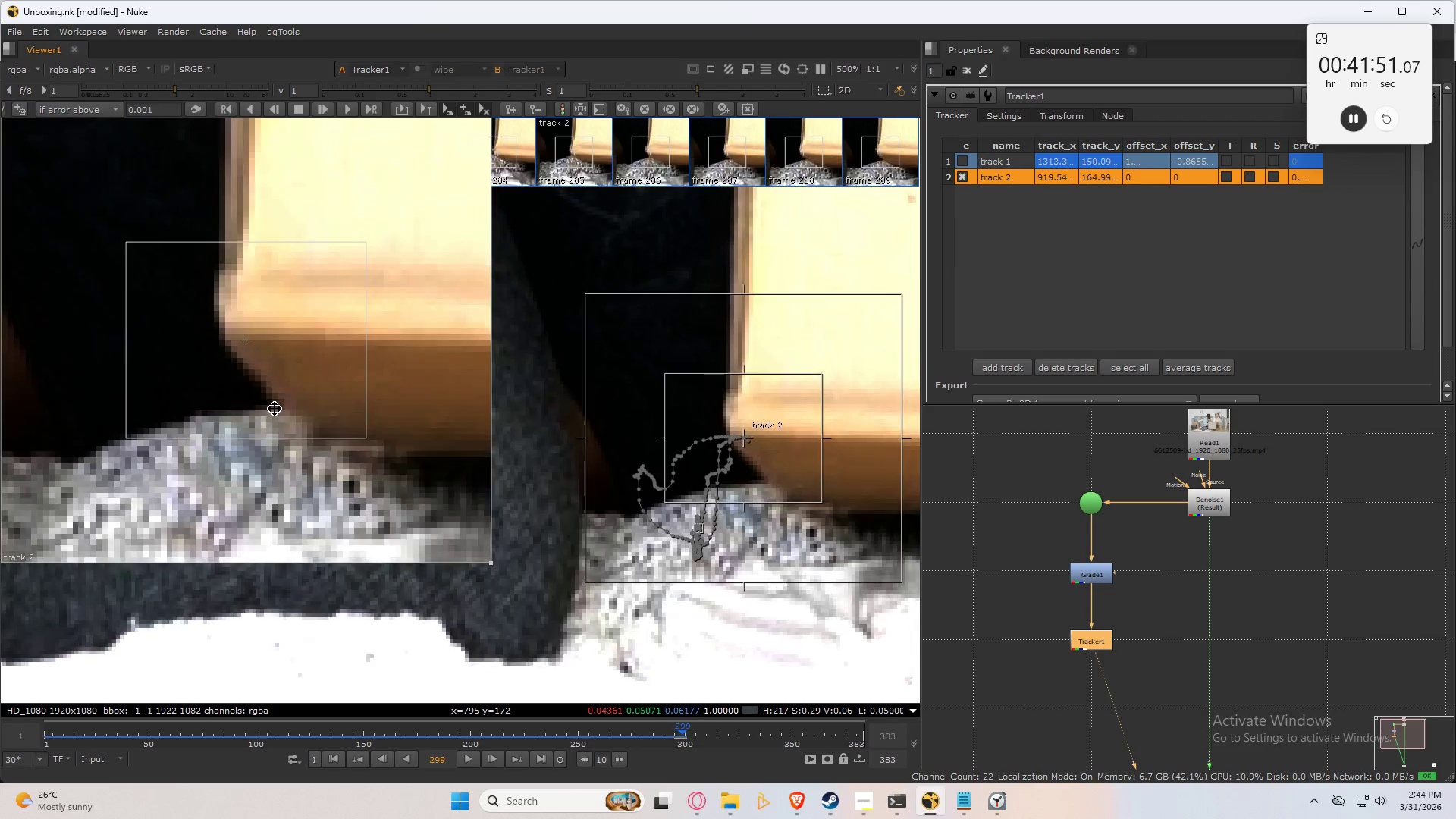 
key(ArrowRight)
 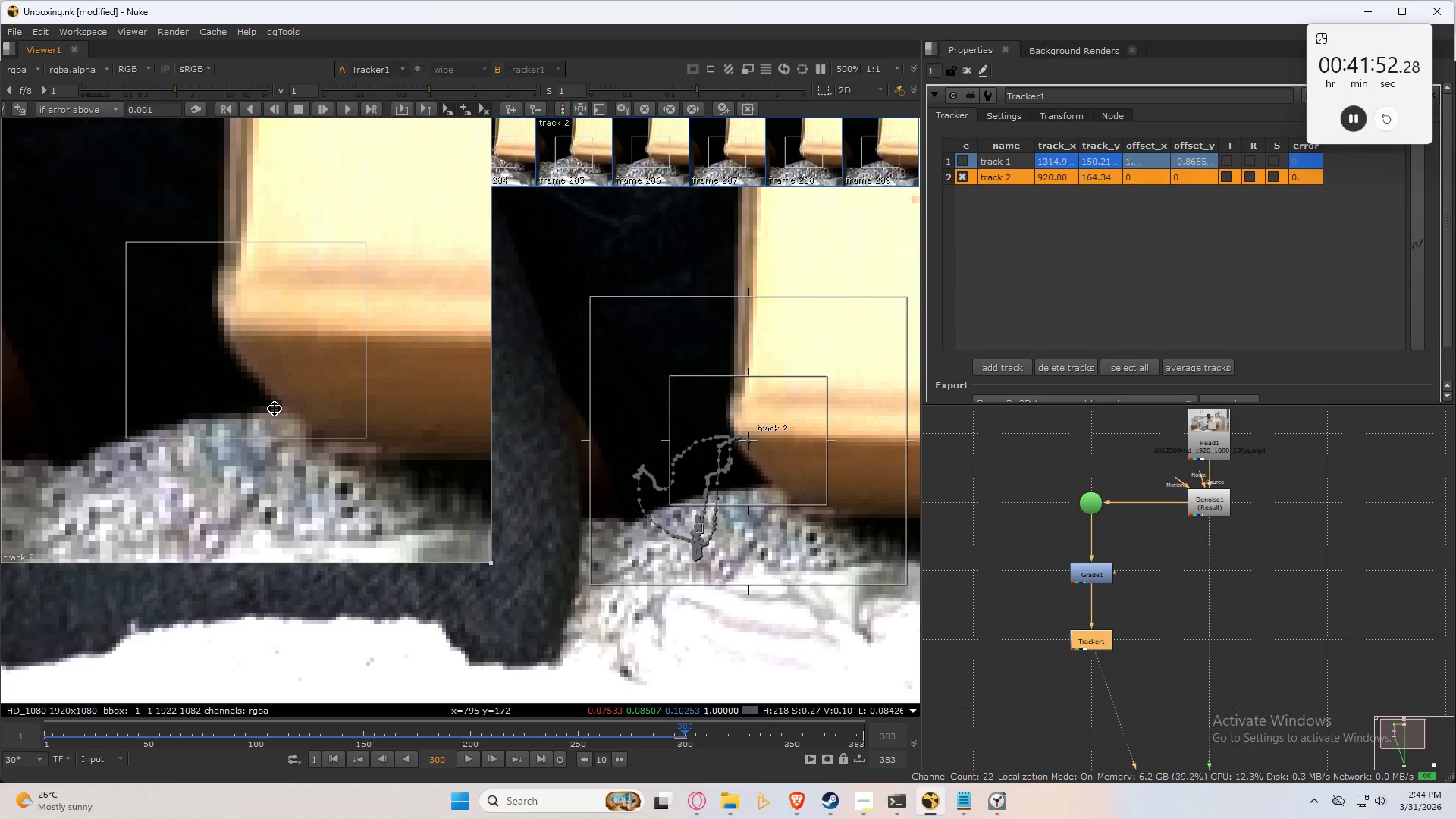 
type(cc)
 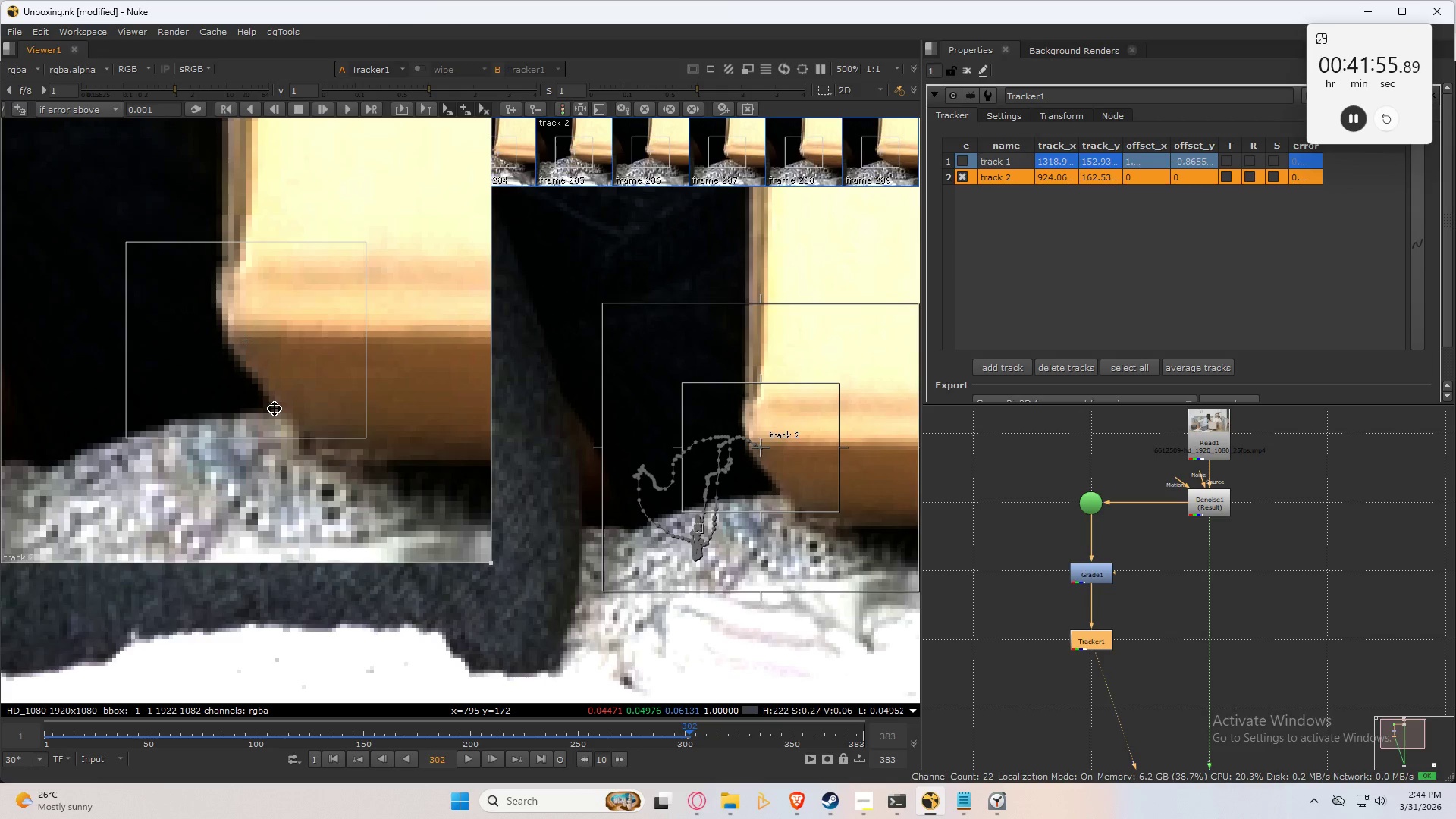 
key(ArrowLeft)
 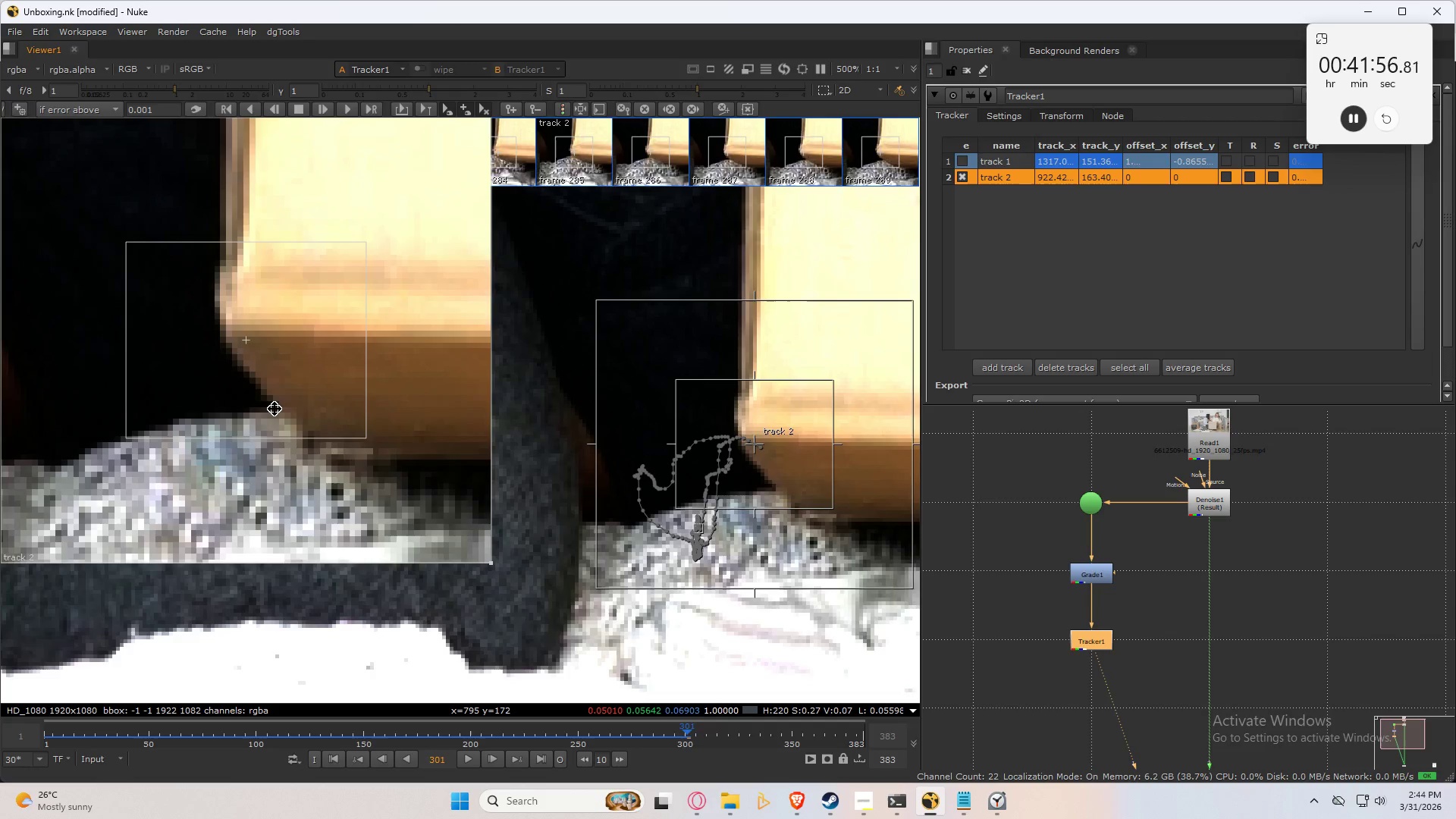 
key(ArrowRight)
 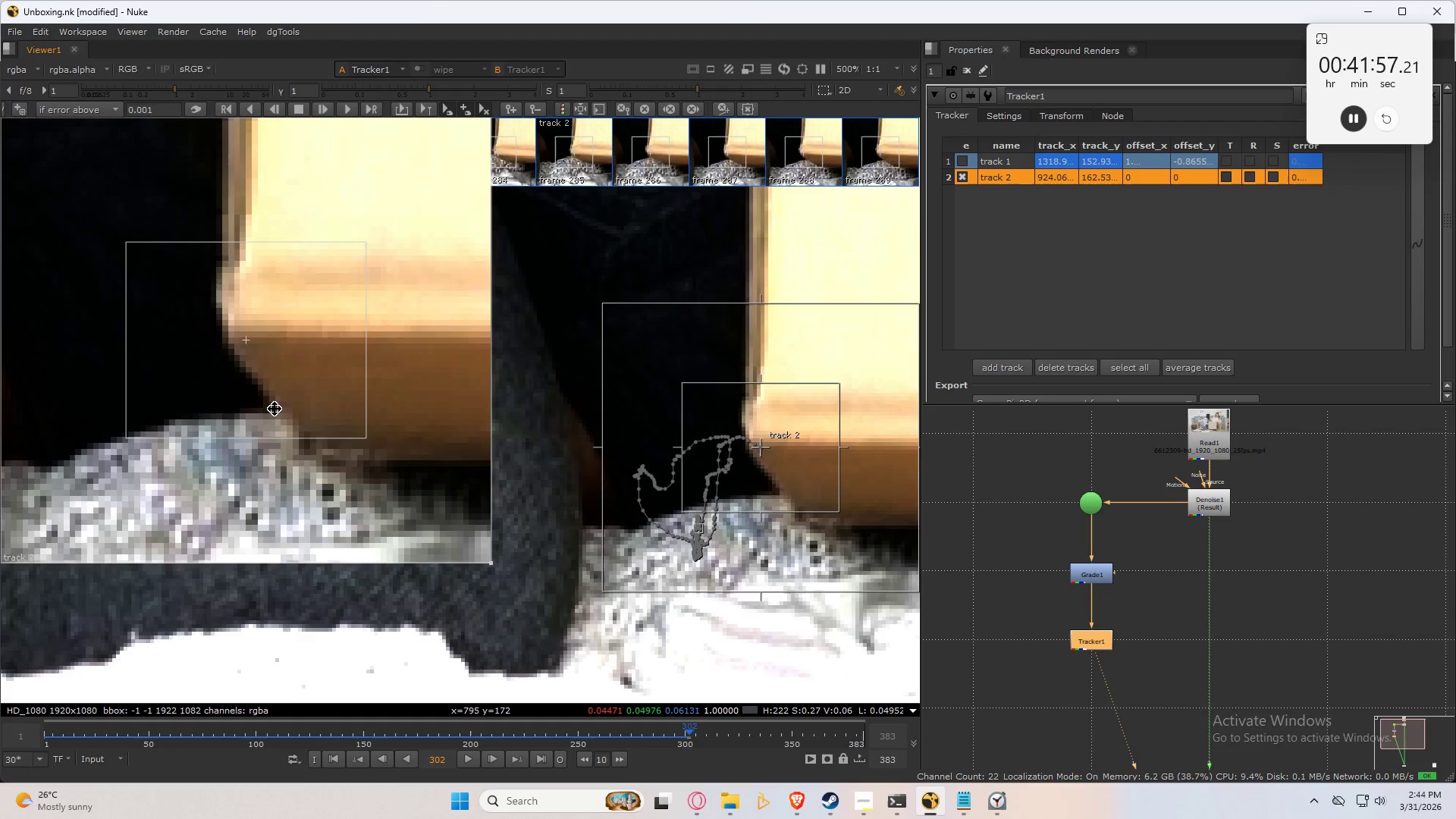 
key(ArrowLeft)
 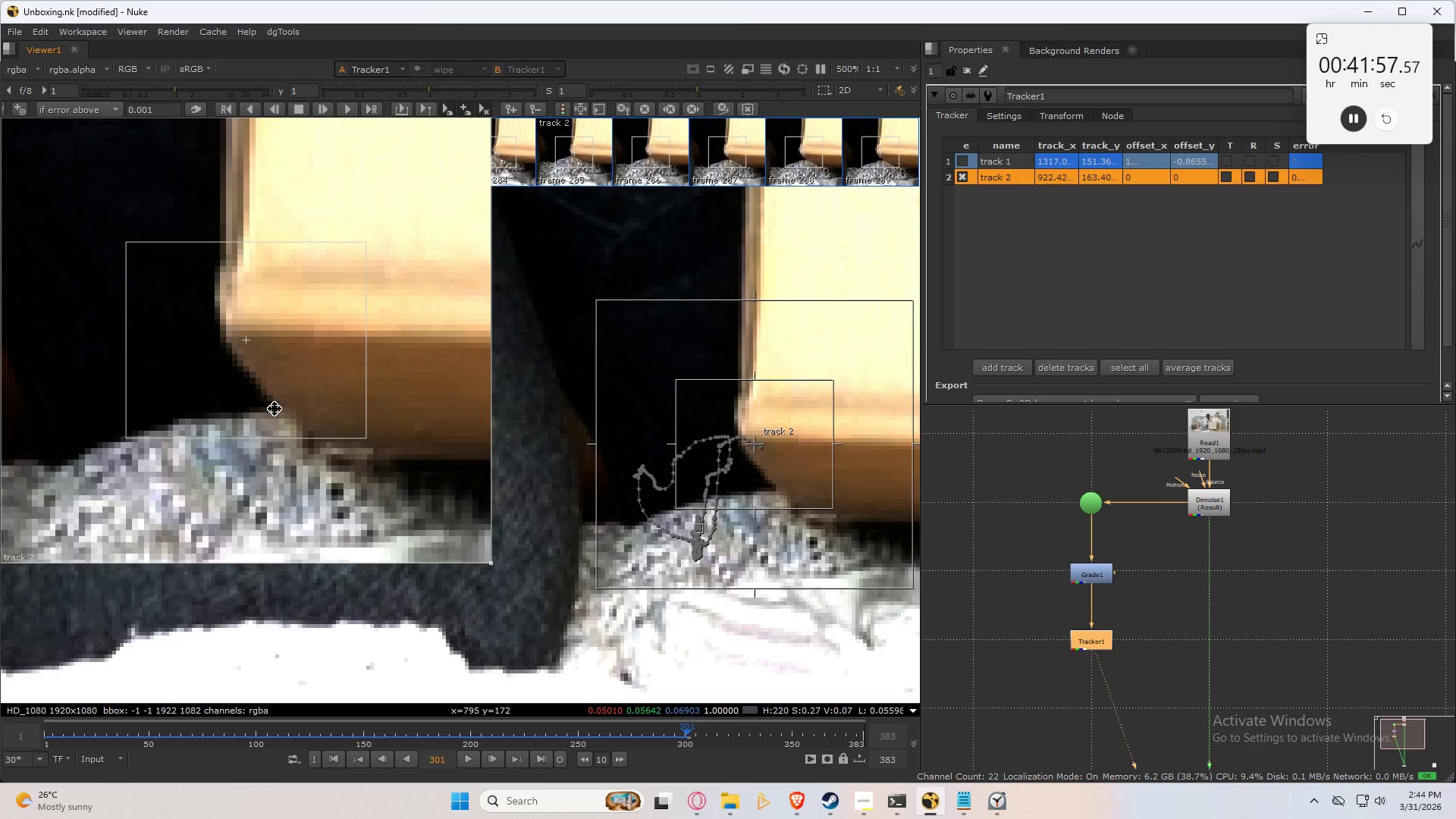 
key(ArrowRight)
 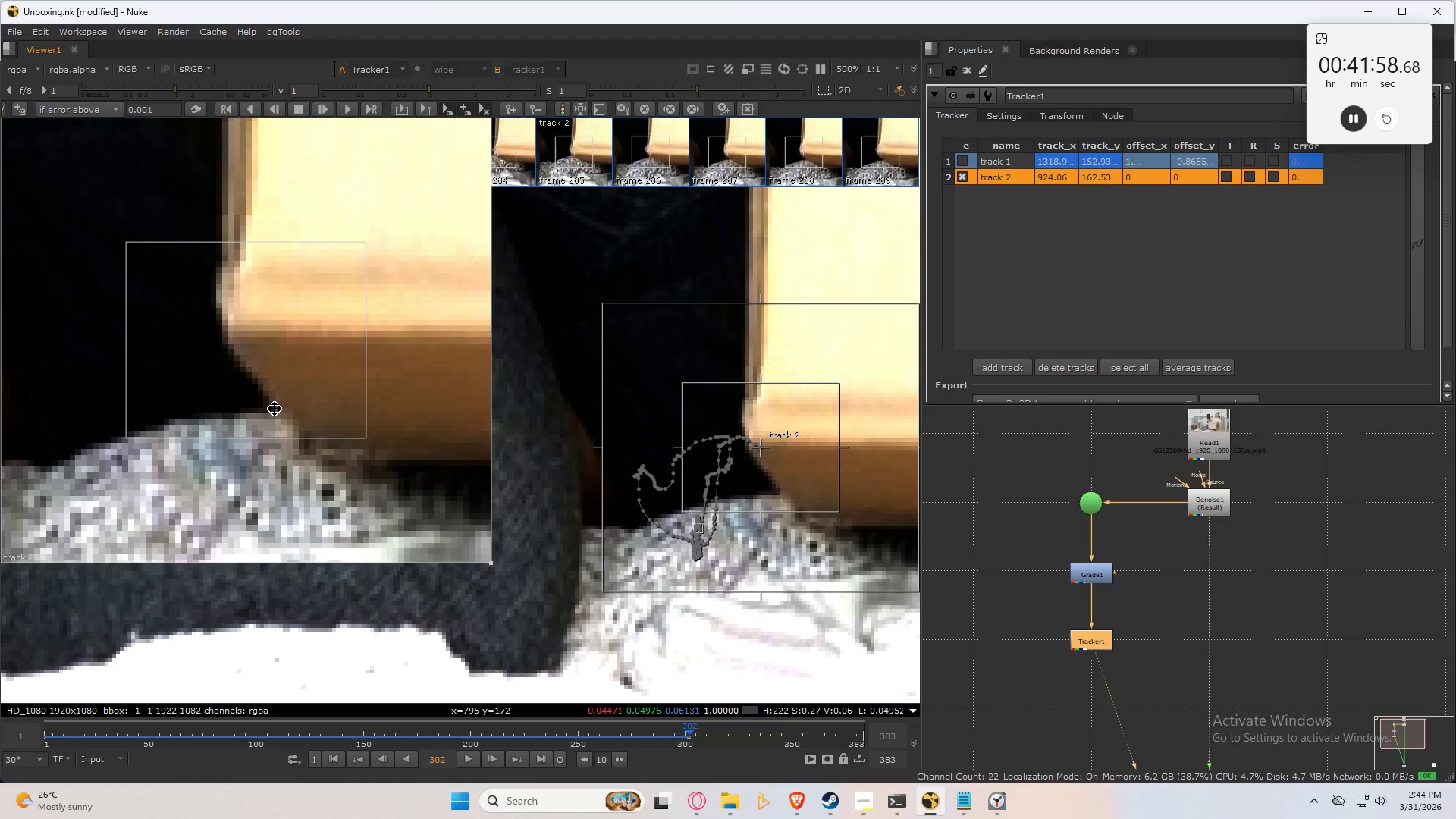 
key(Control+Numpad6)
 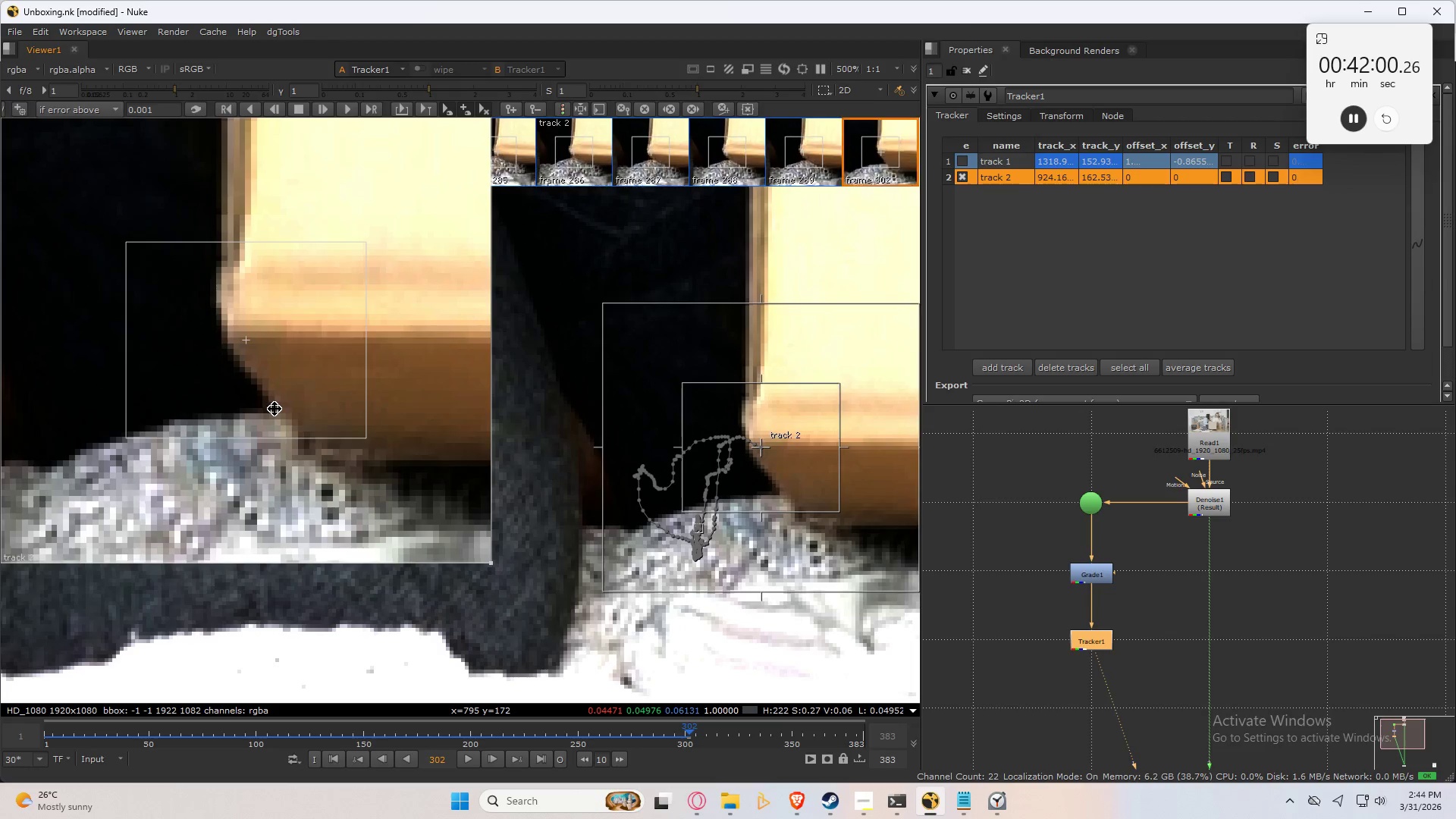 
key(Control+Numpad6)
 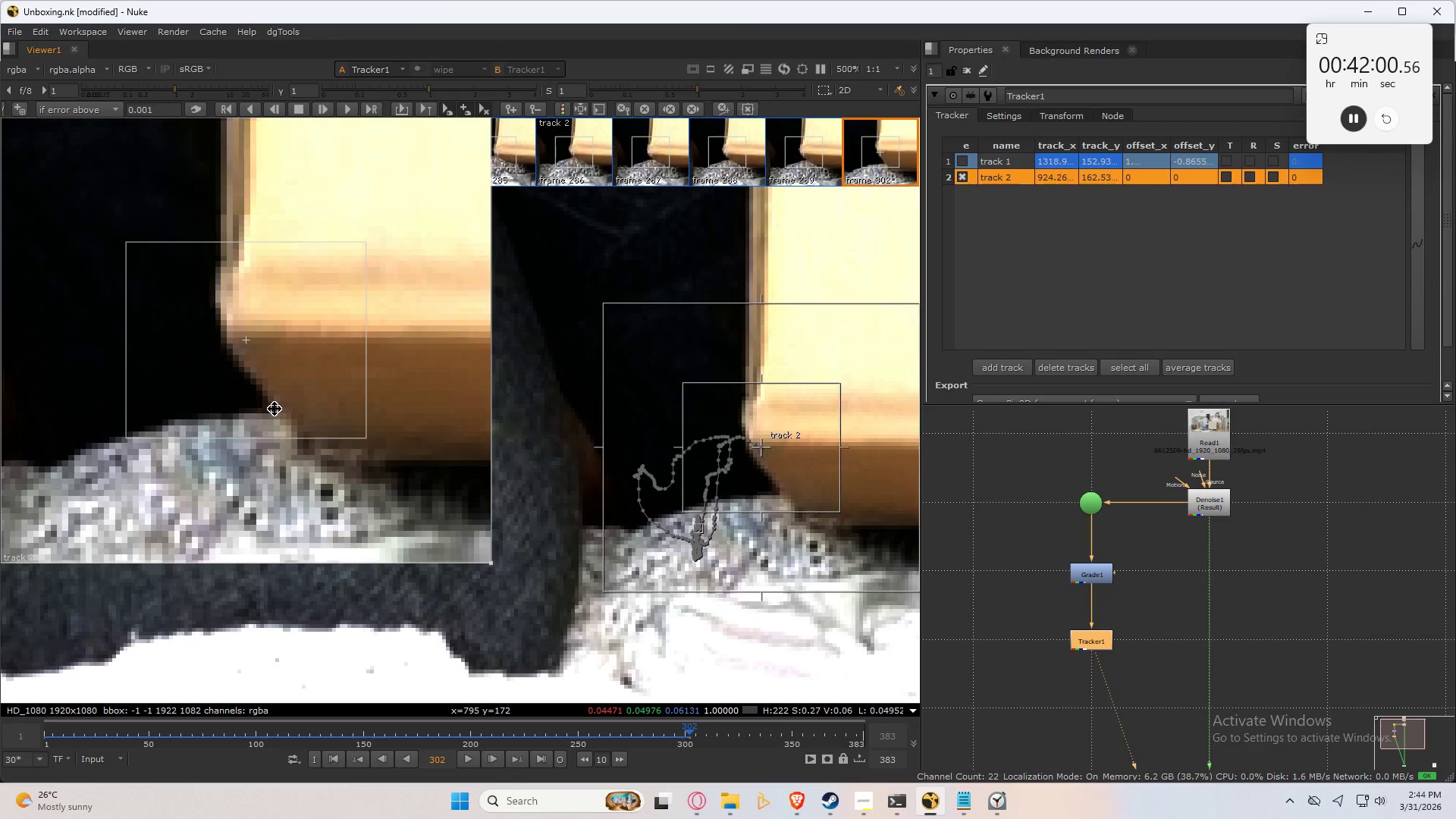 
key(Control+Numpad8)
 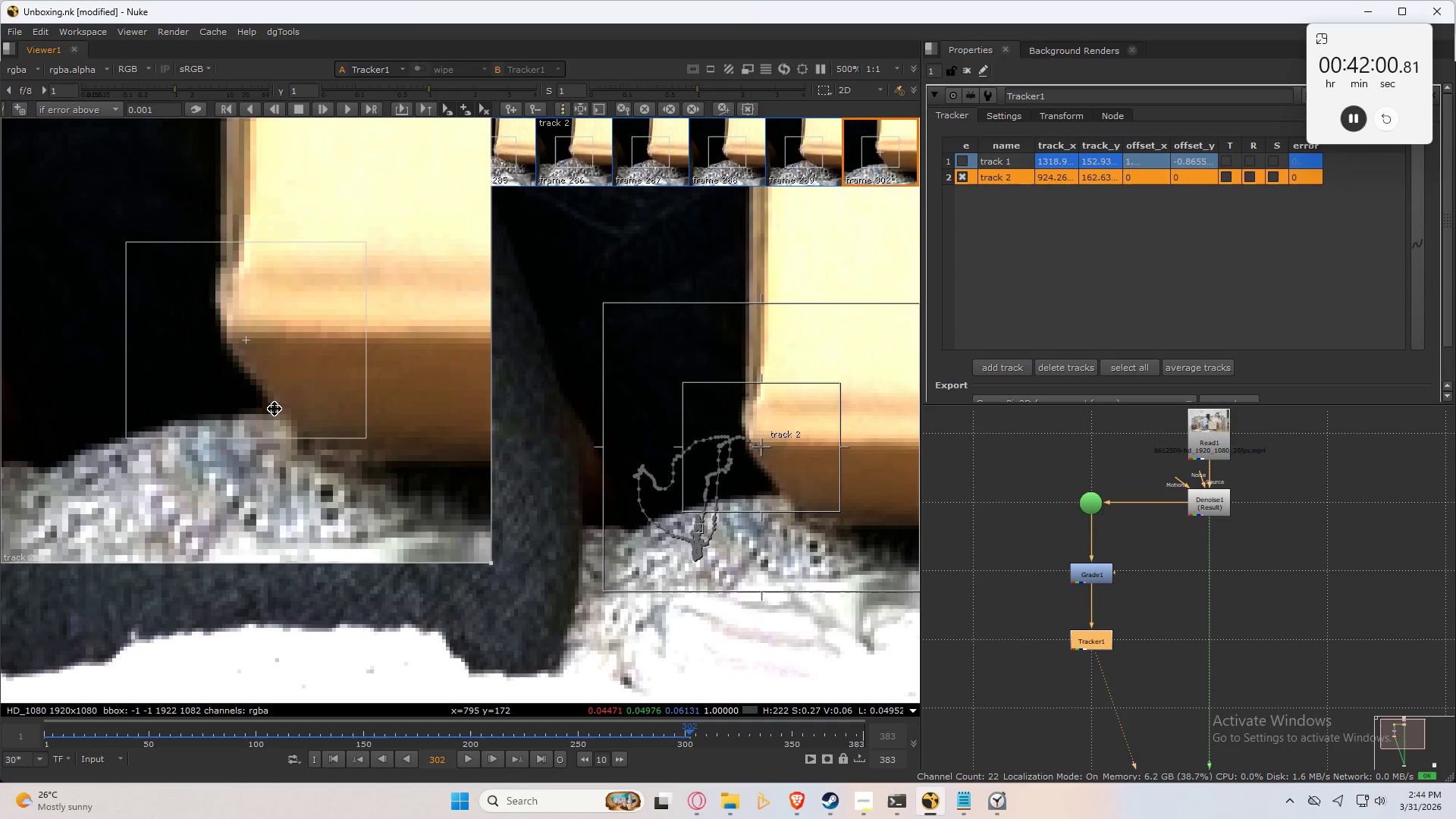 
key(Control+Numpad8)
 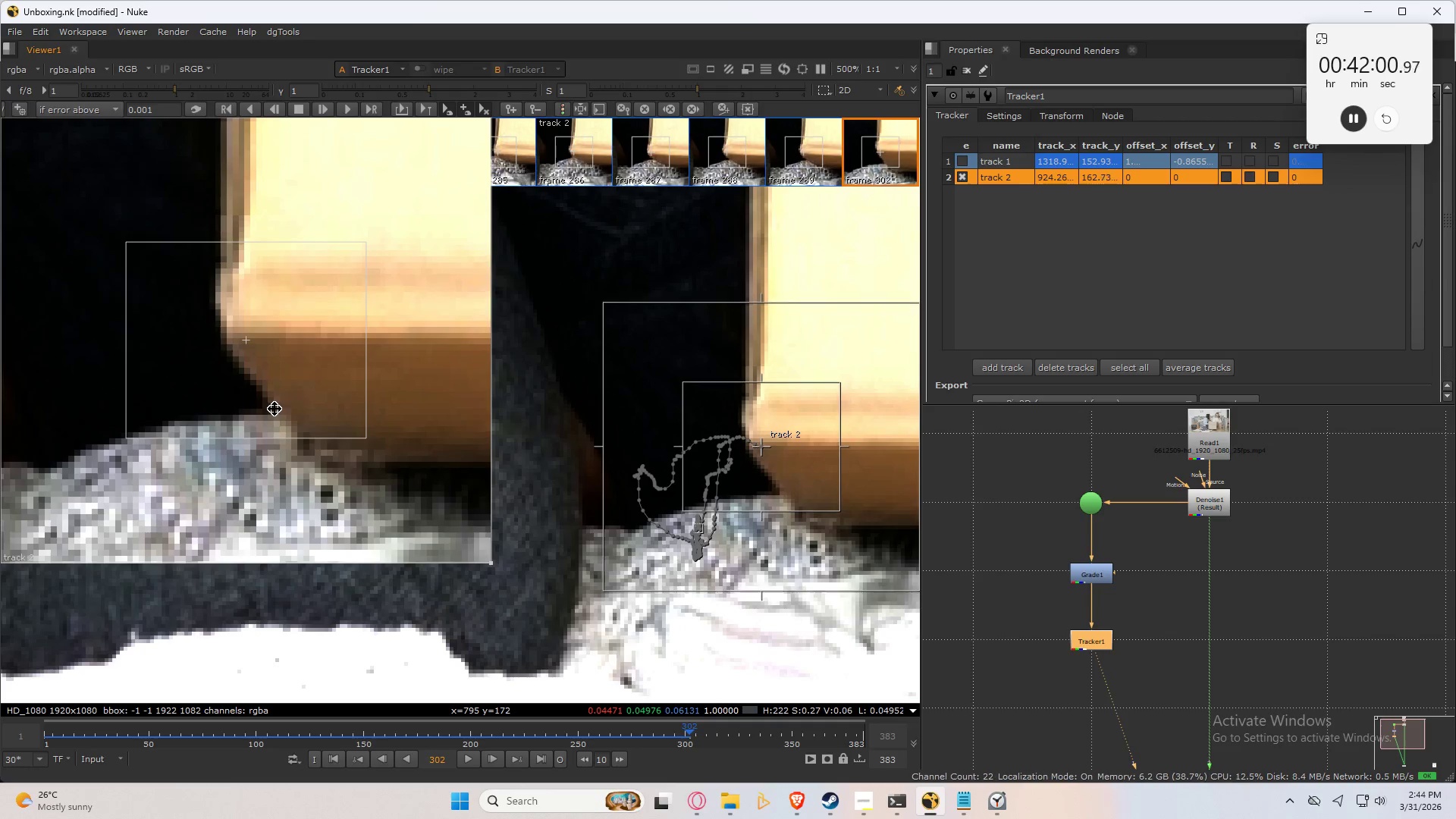 
key(Control+Numpad6)
 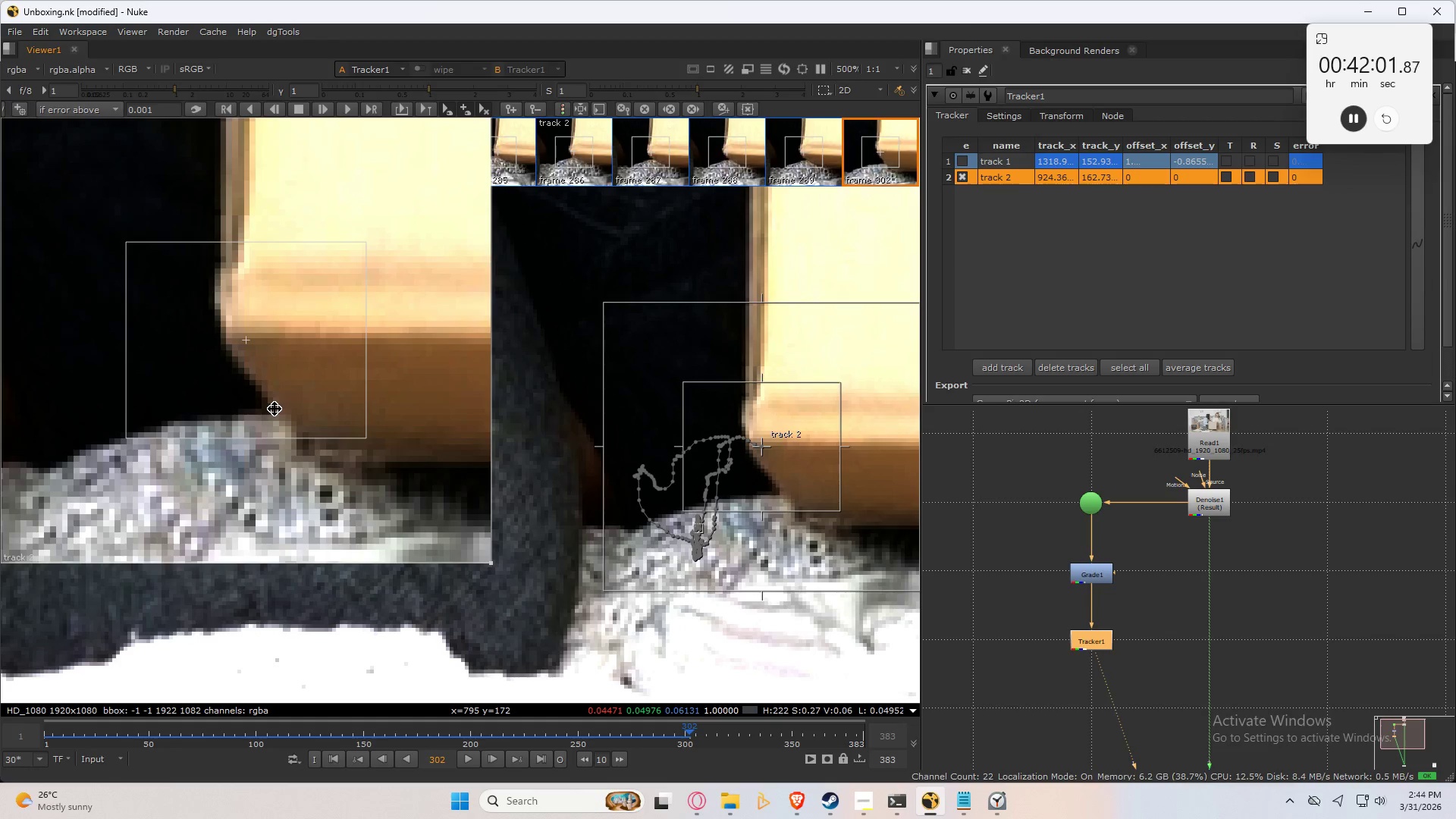 
key(ArrowLeft)
 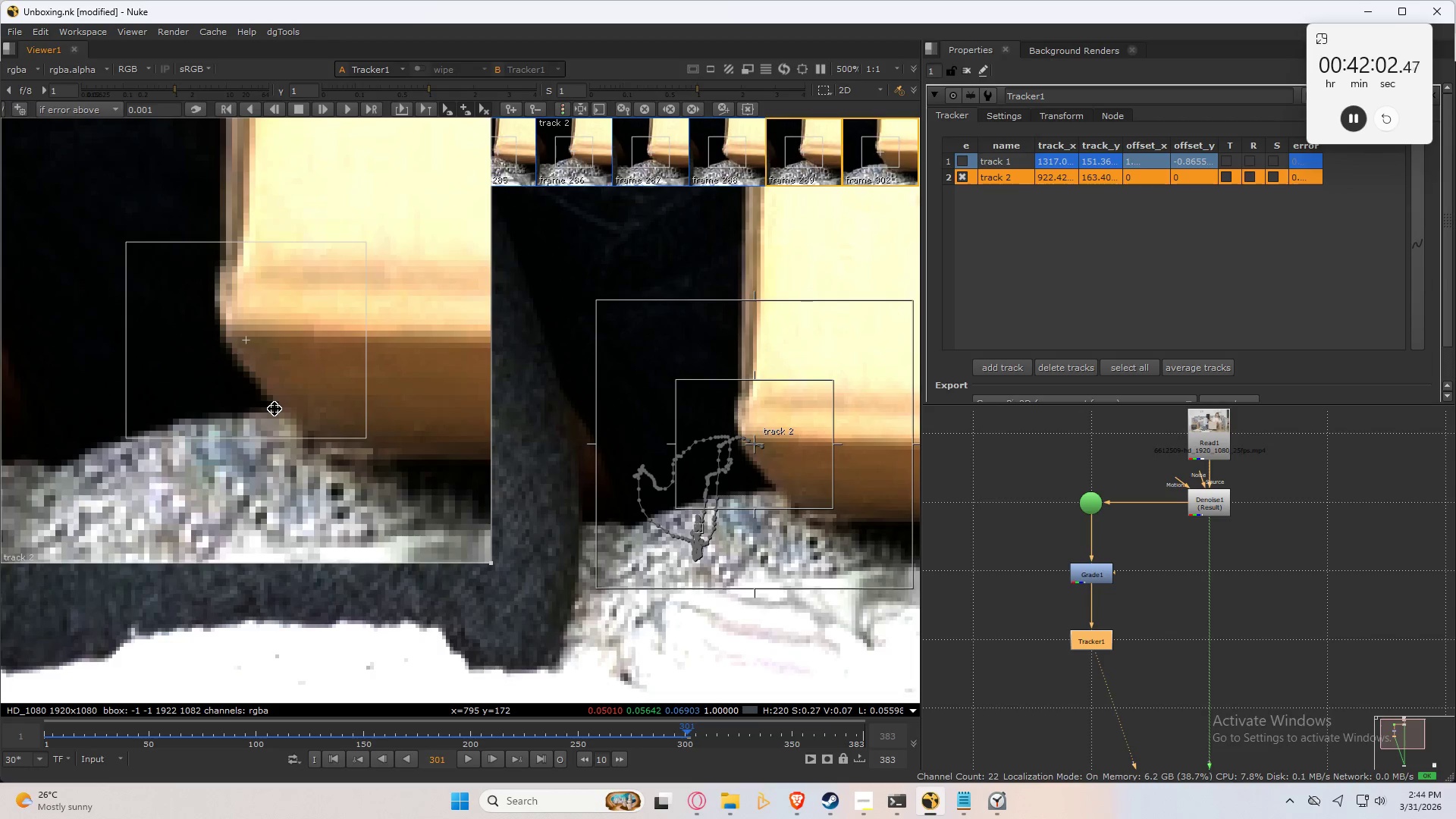 
key(ArrowRight)
 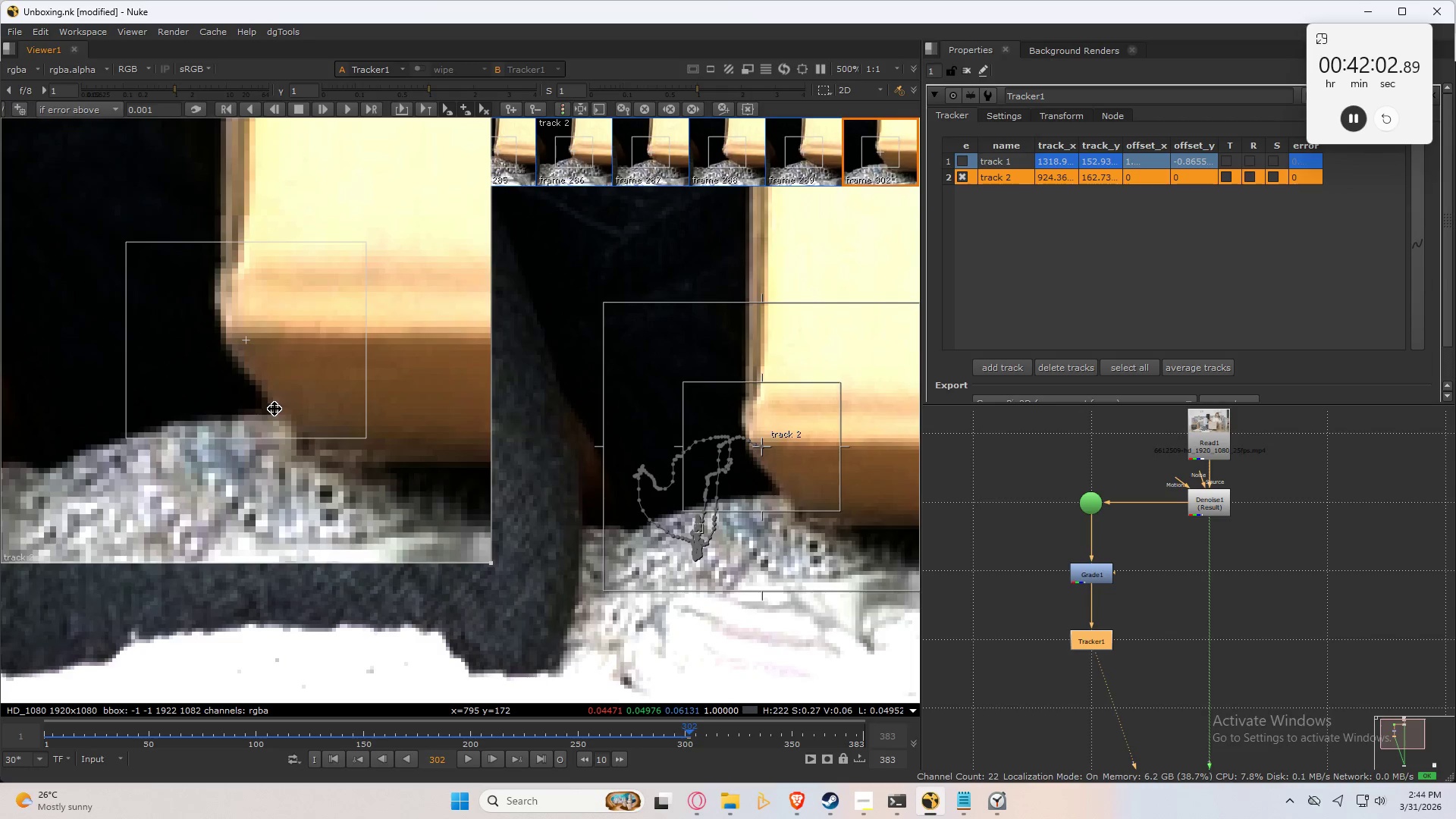 
key(ArrowLeft)
 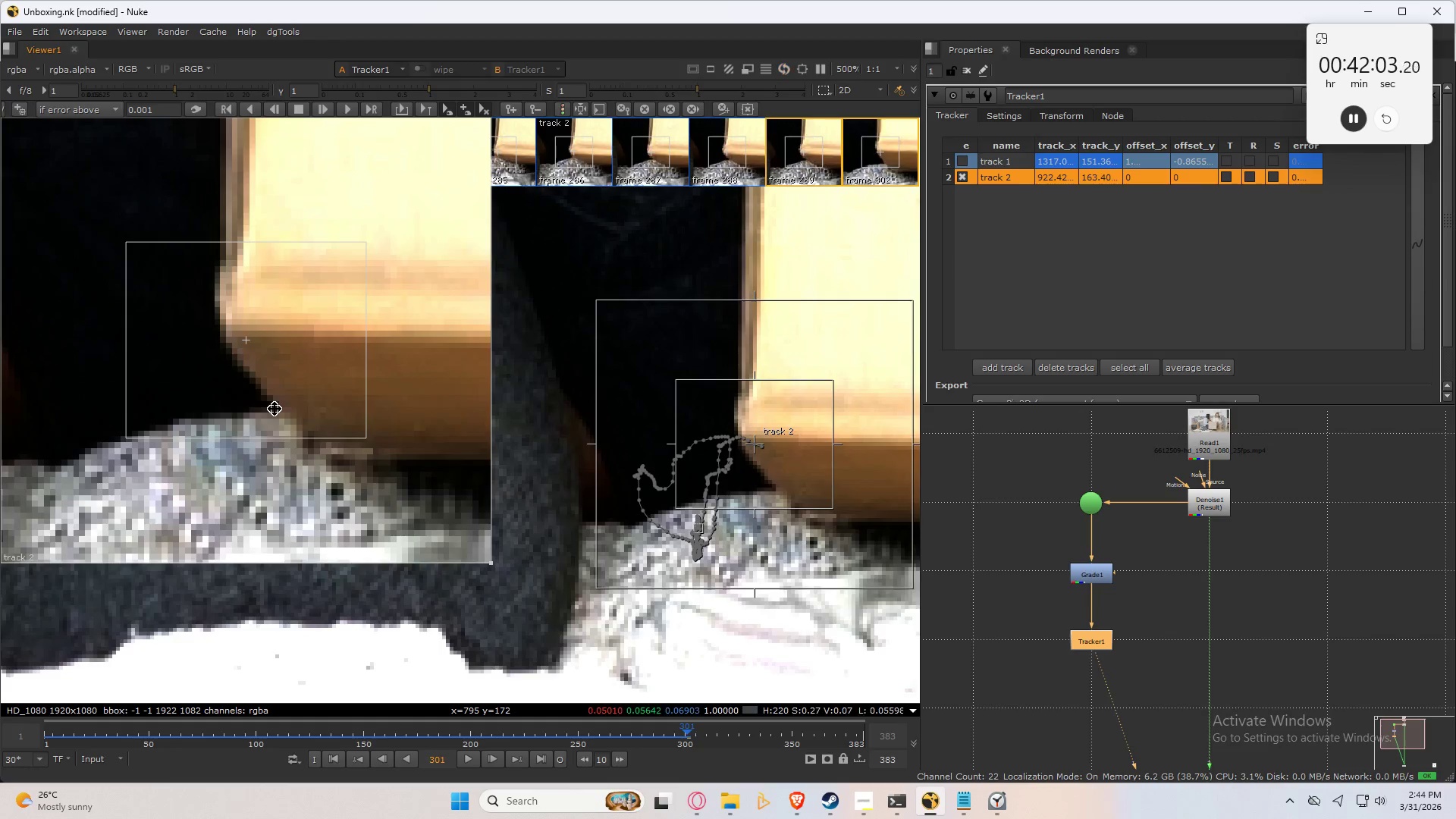 
key(ArrowRight)
 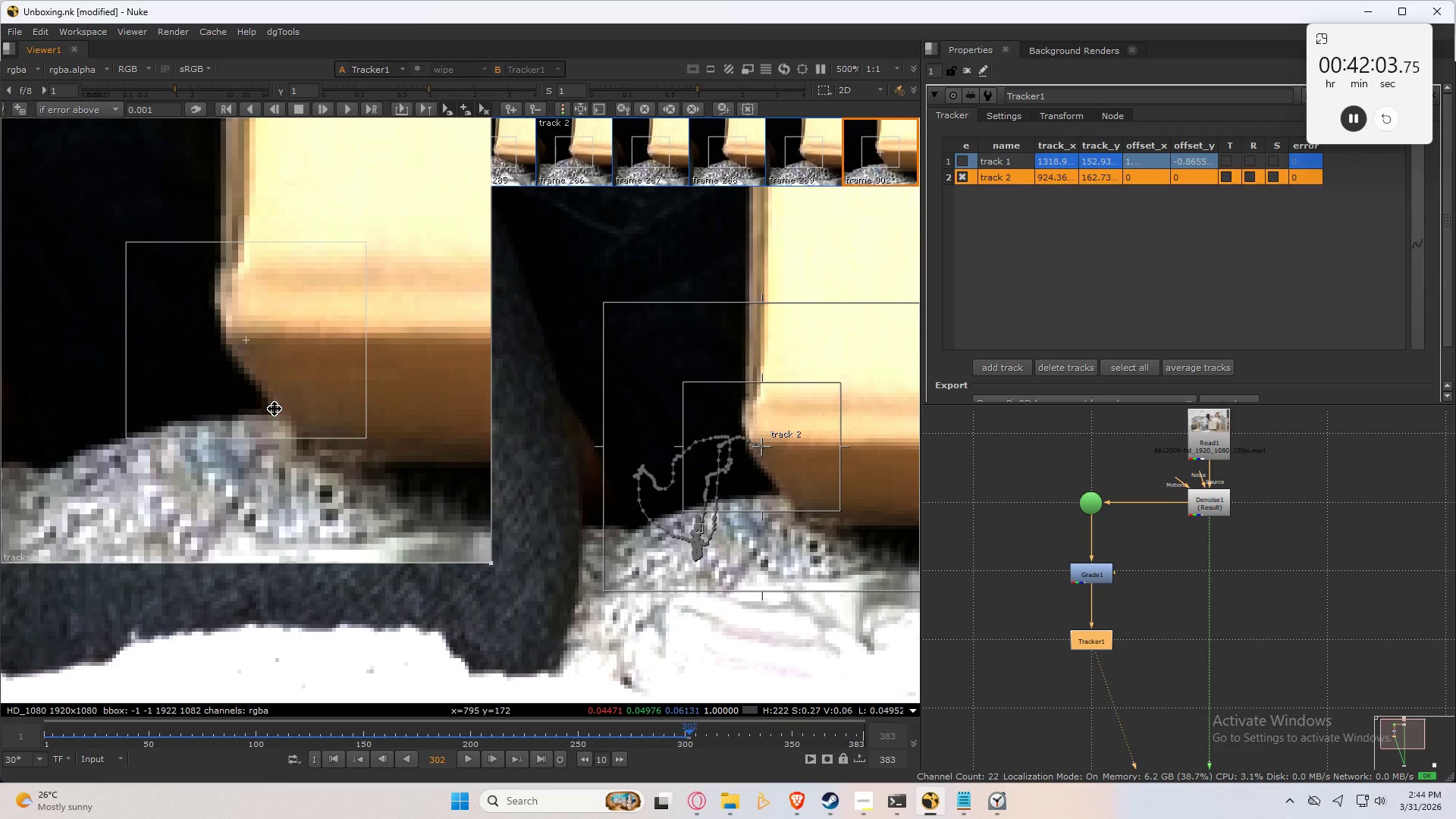 
type(cc)
 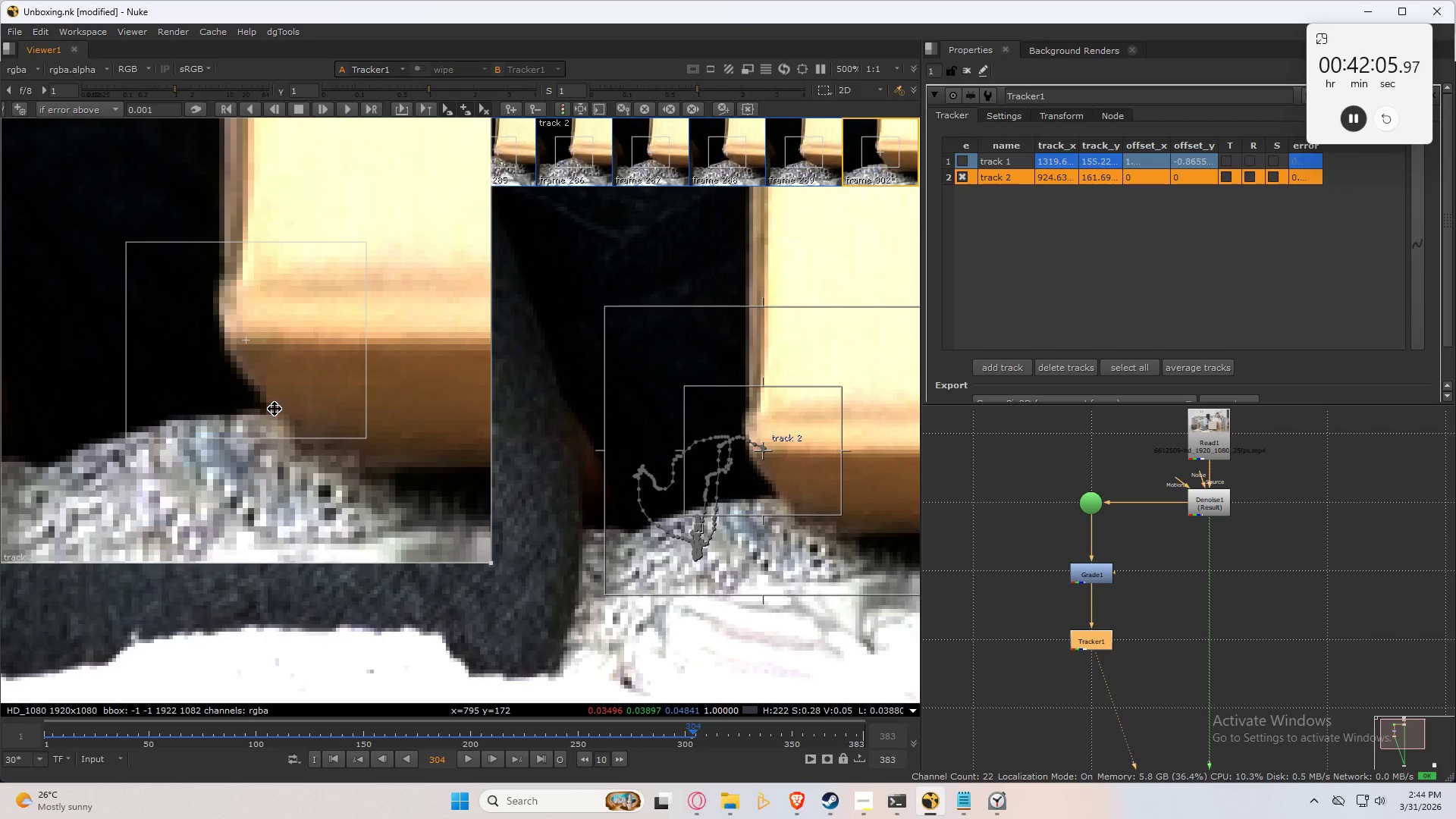 
key(Control+Numpad2)
 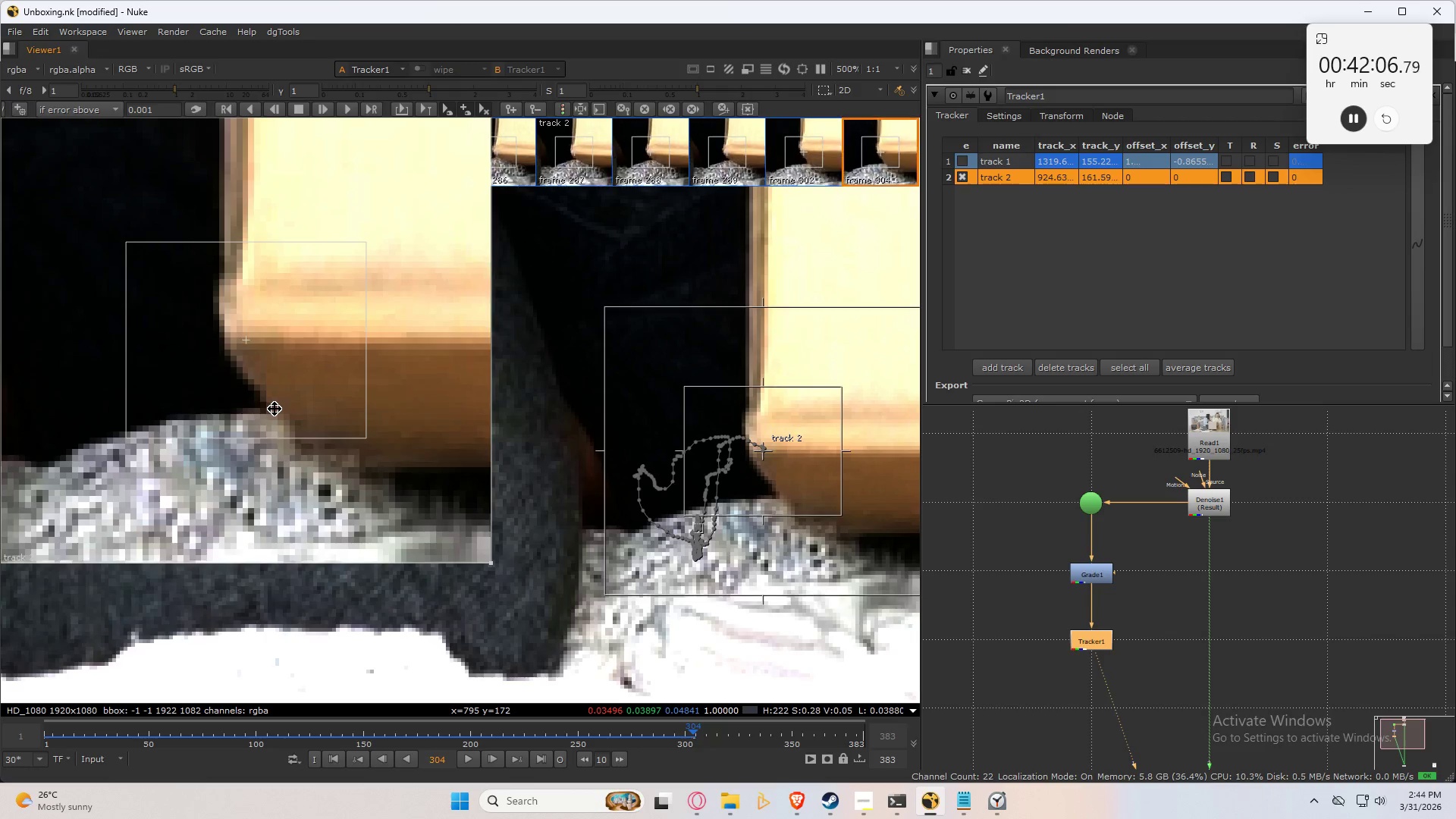 
key(Control+Numpad2)
 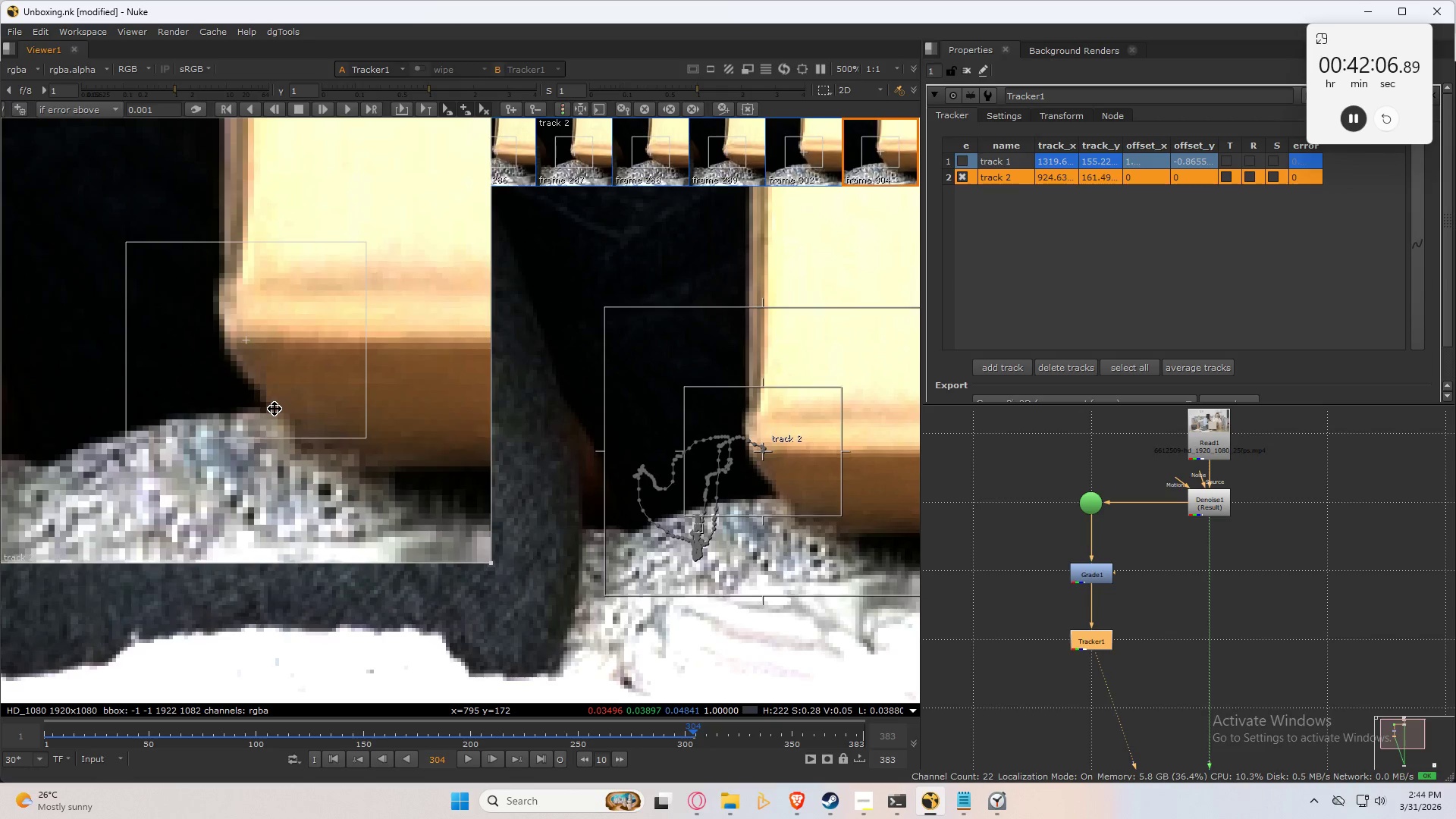 
key(Control+Numpad2)
 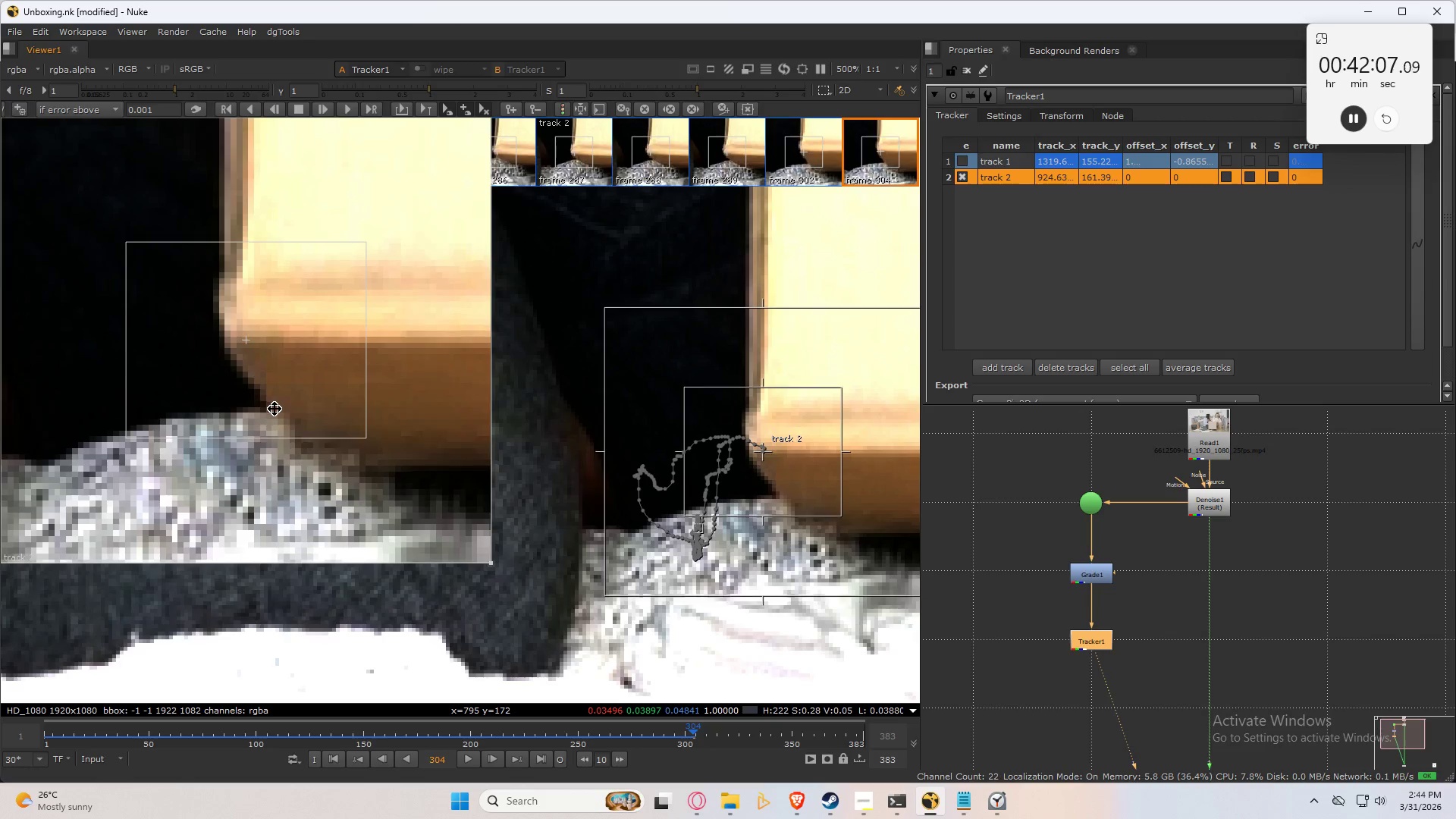 
key(Control+Numpad2)
 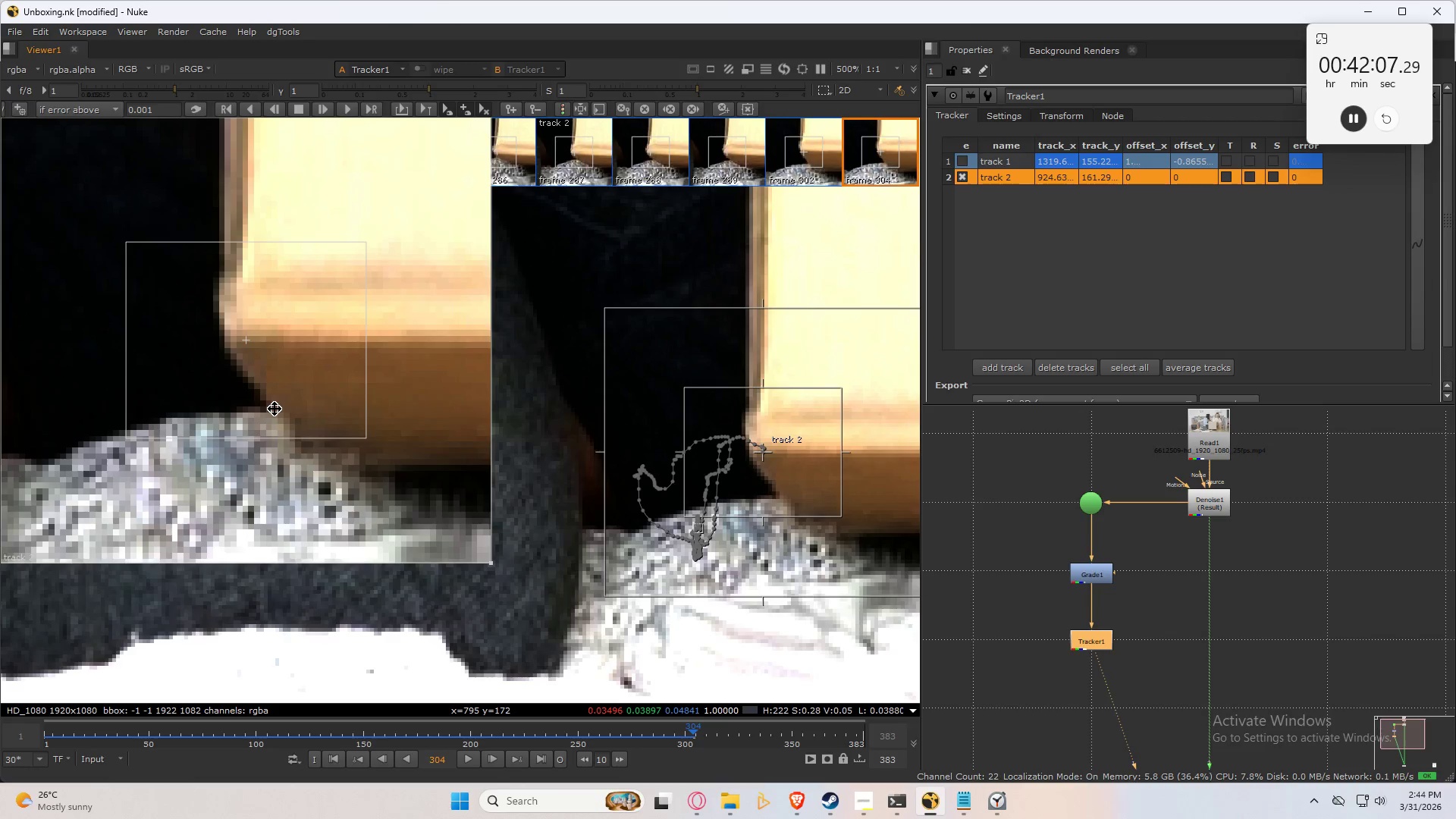 
key(Control+Numpad2)
 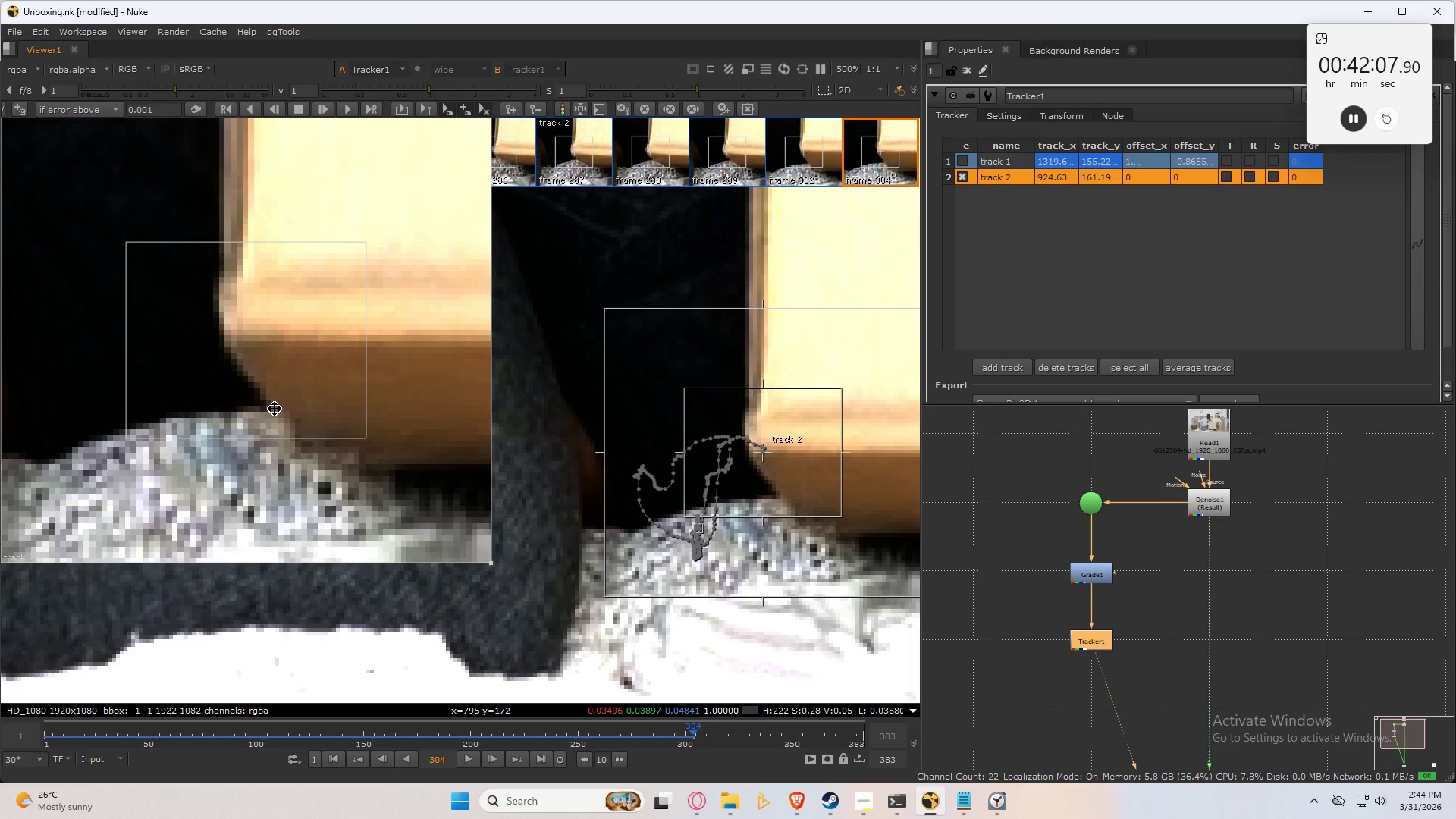 
key(ArrowLeft)
 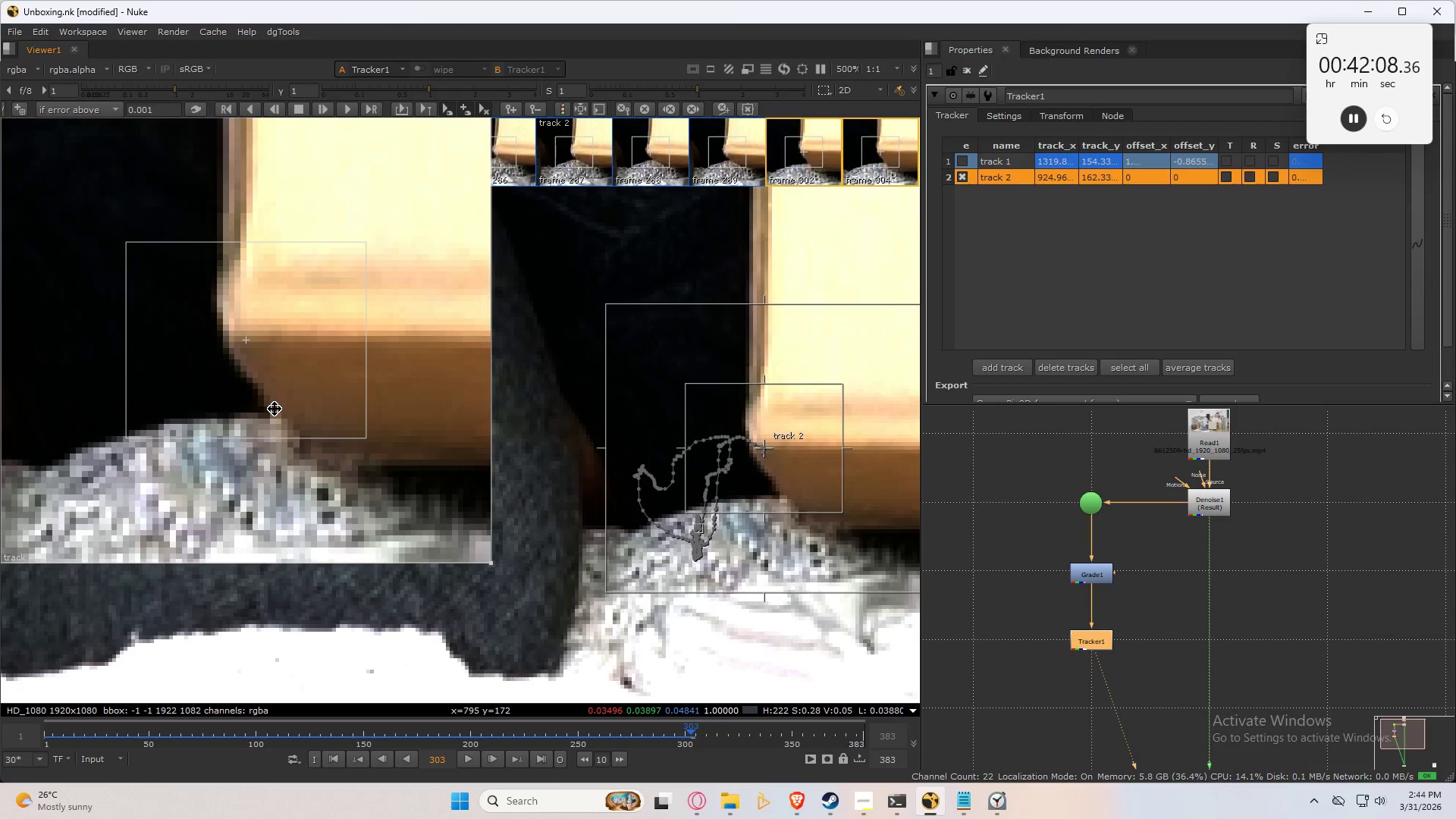 
key(ArrowRight)
 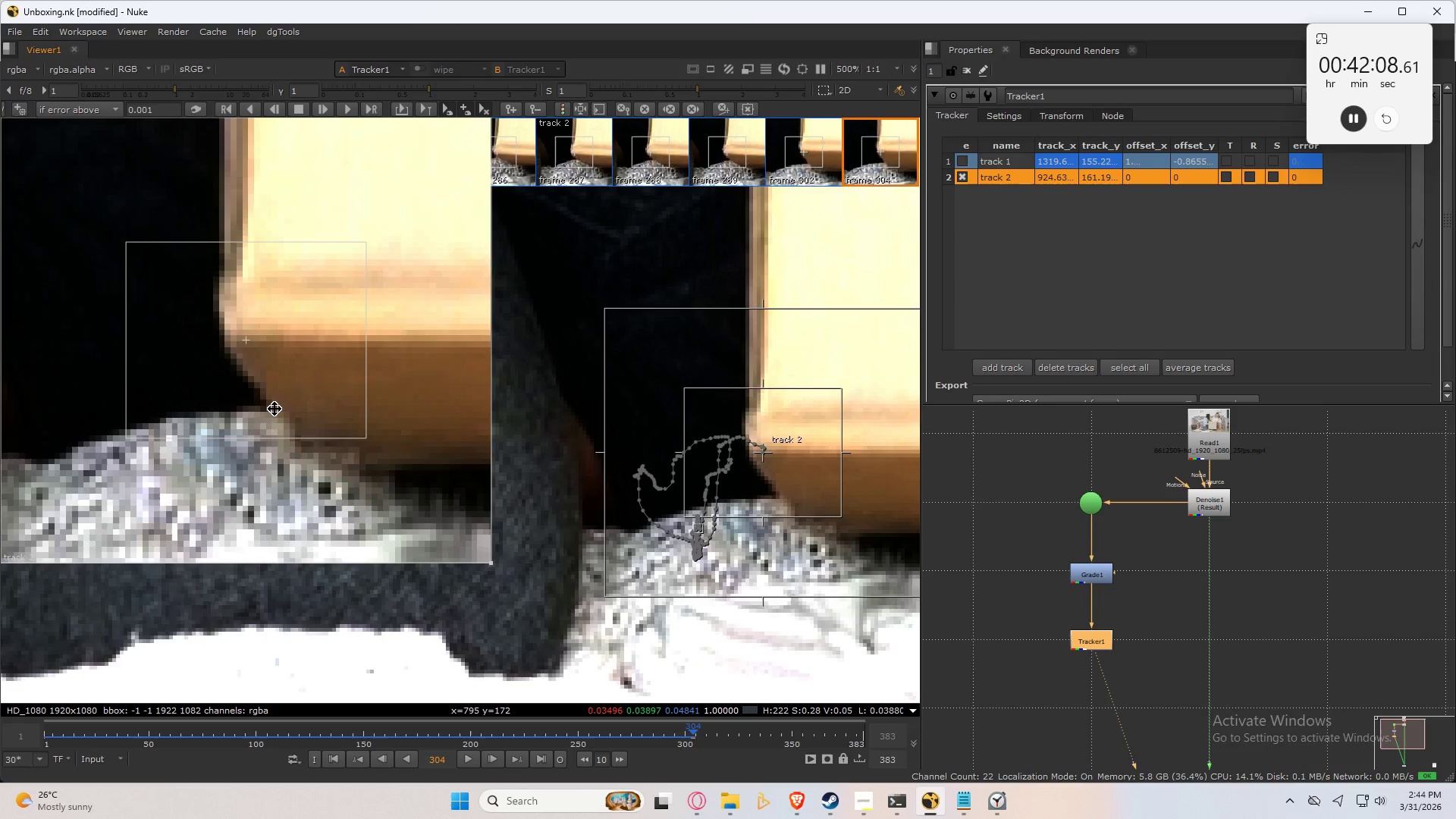 
key(ArrowLeft)
 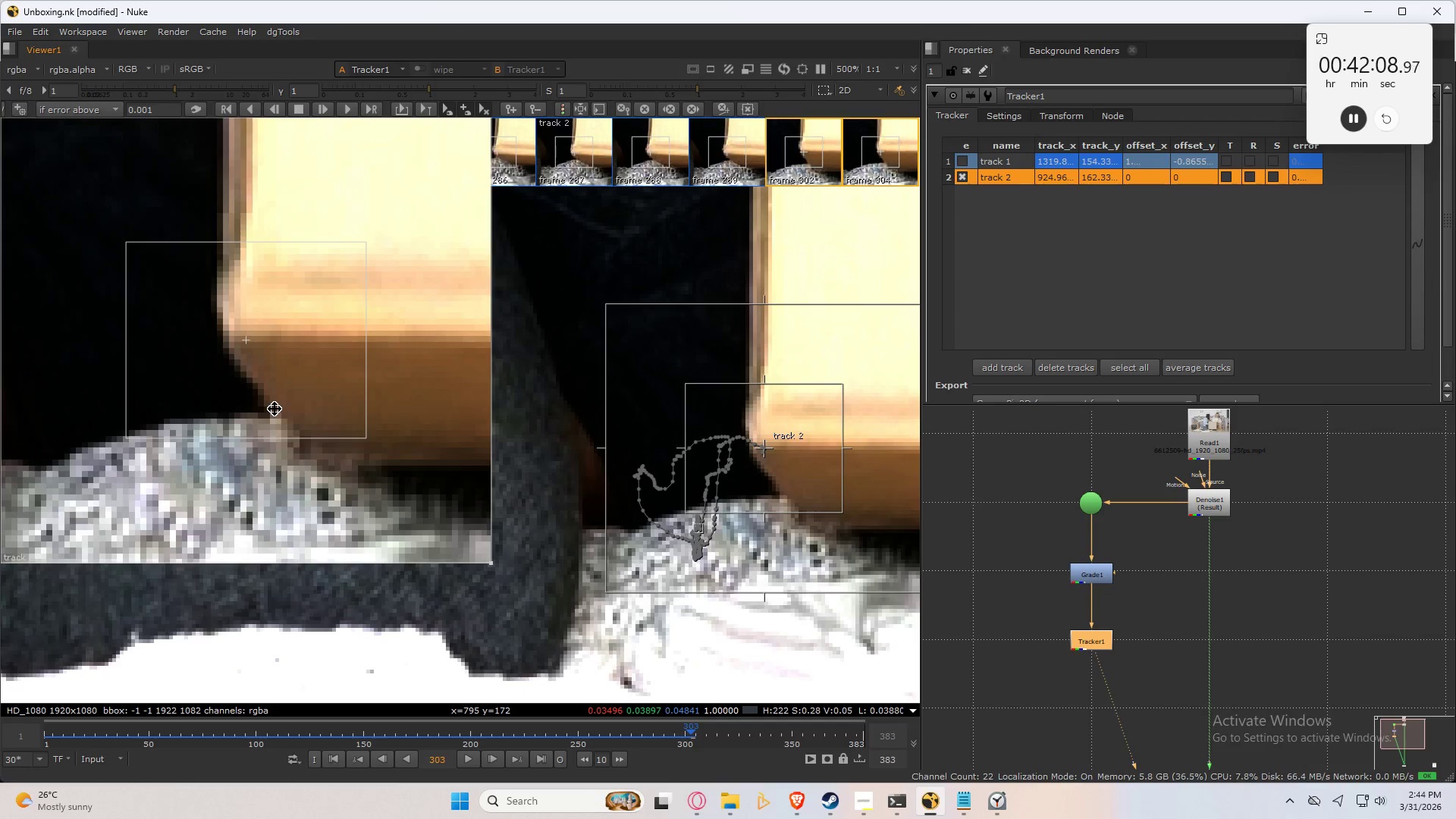 
key(ArrowRight)
 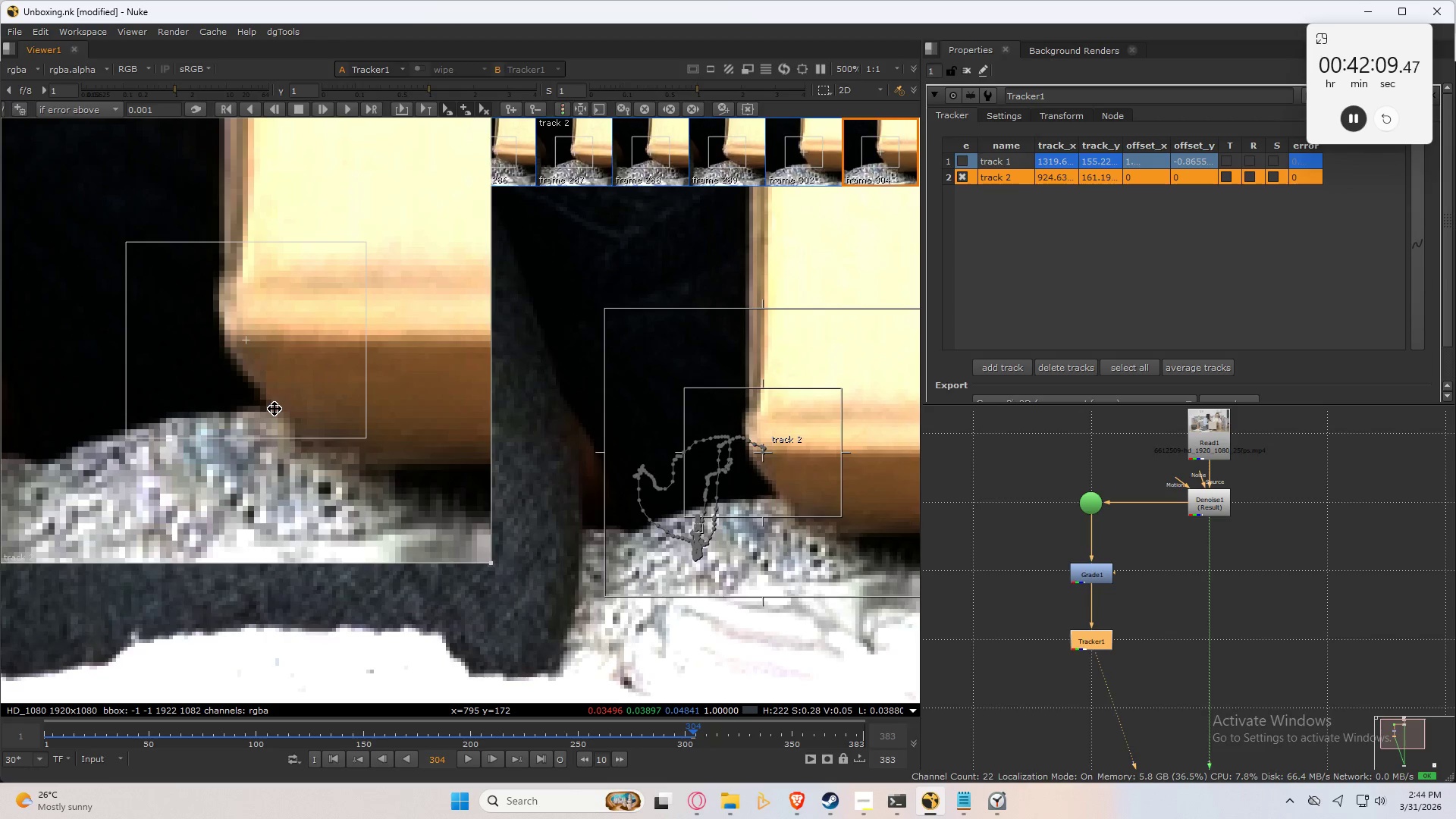 
key(C)
 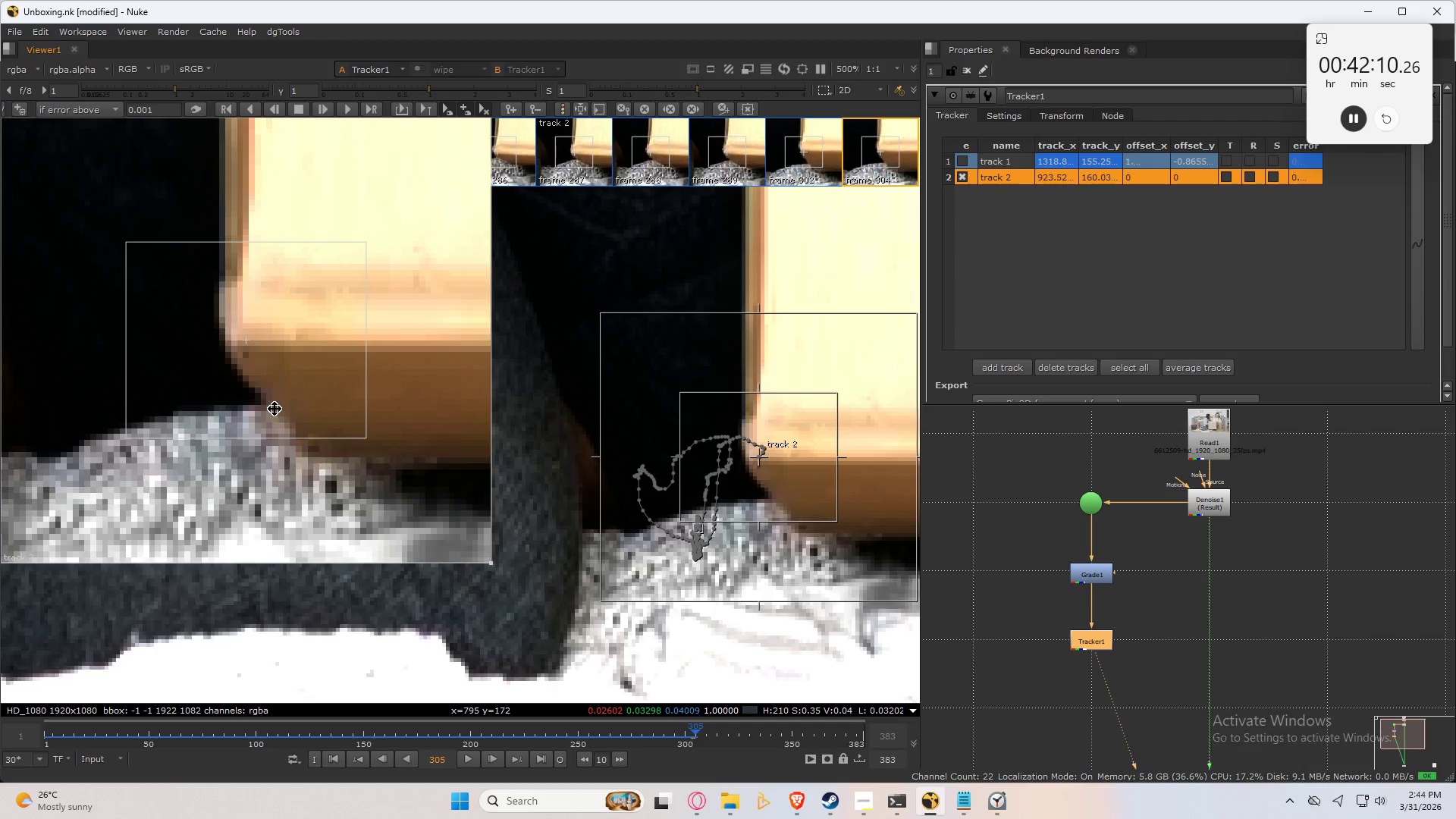 
key(Control+Numpad2)
 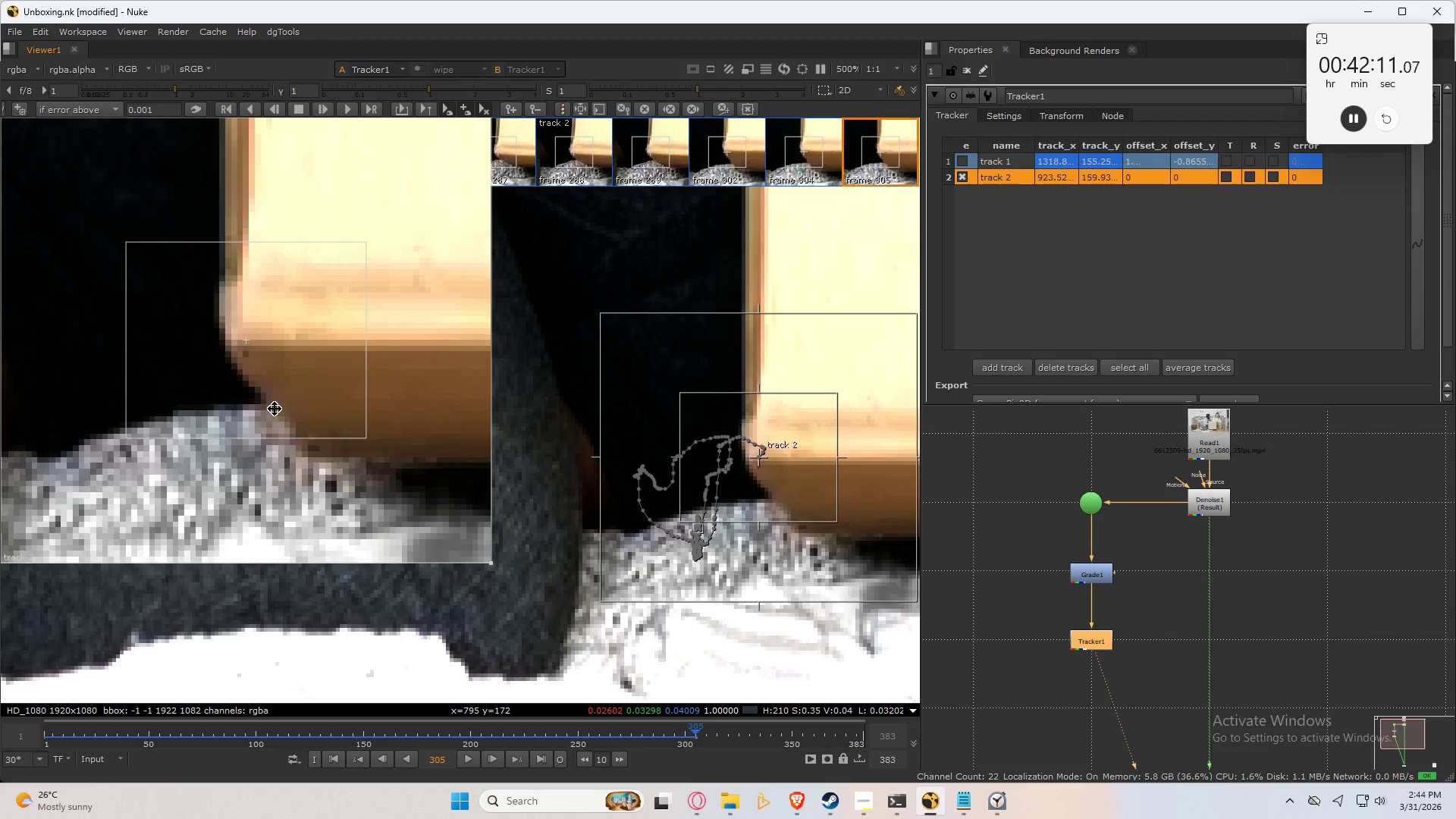 
key(Control+Numpad2)
 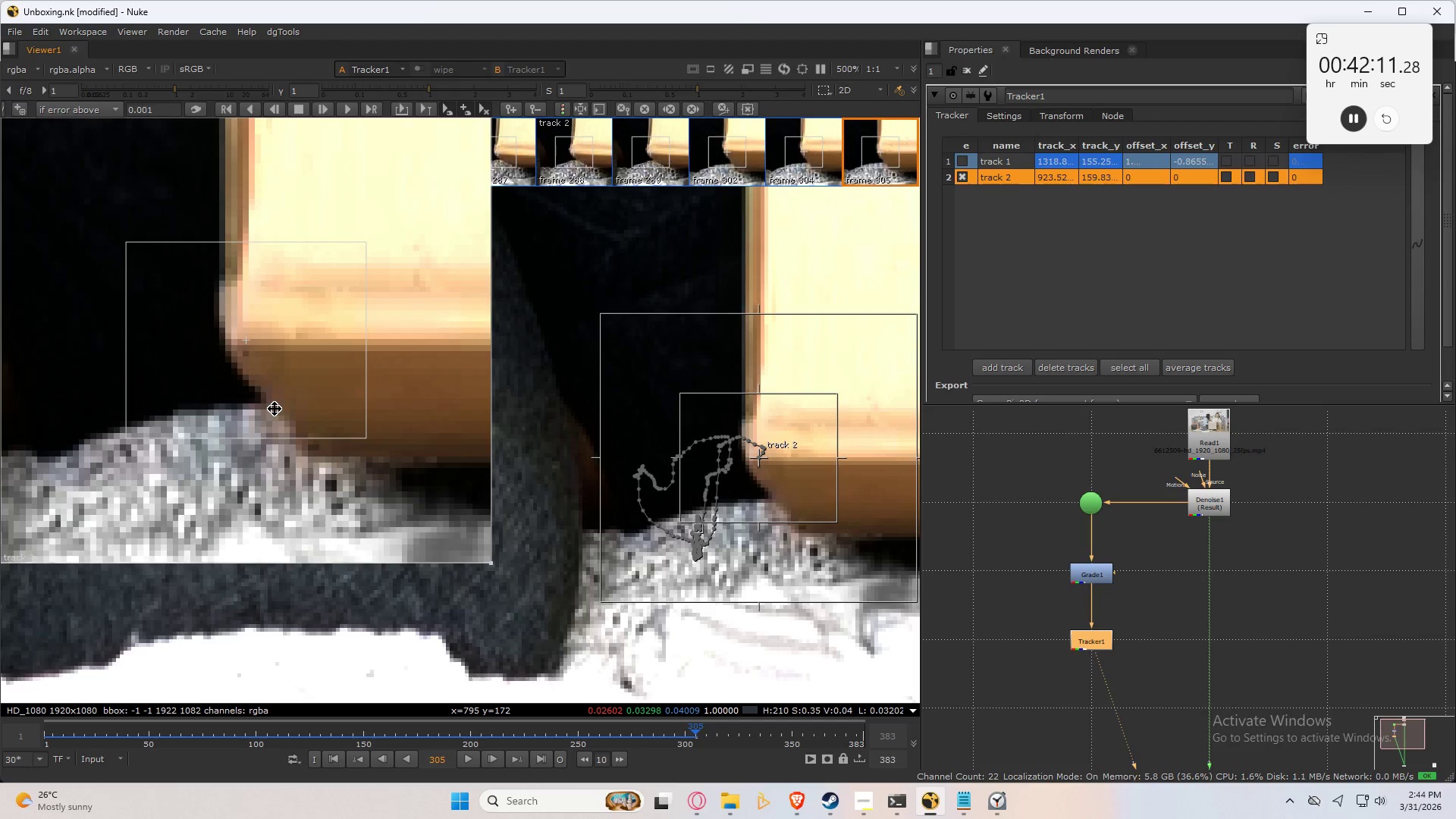 
key(Control+Numpad2)
 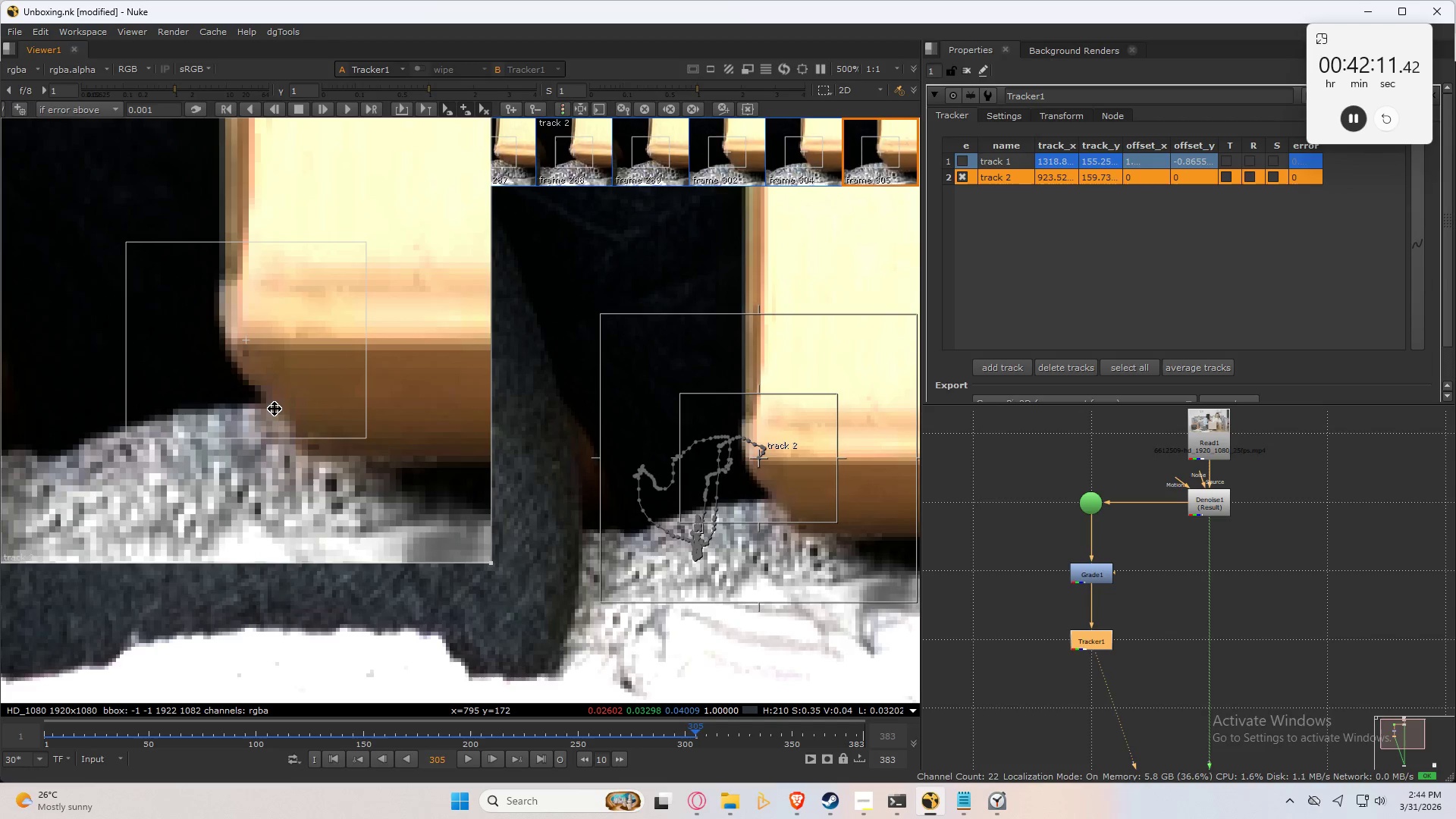 
key(Control+Numpad2)
 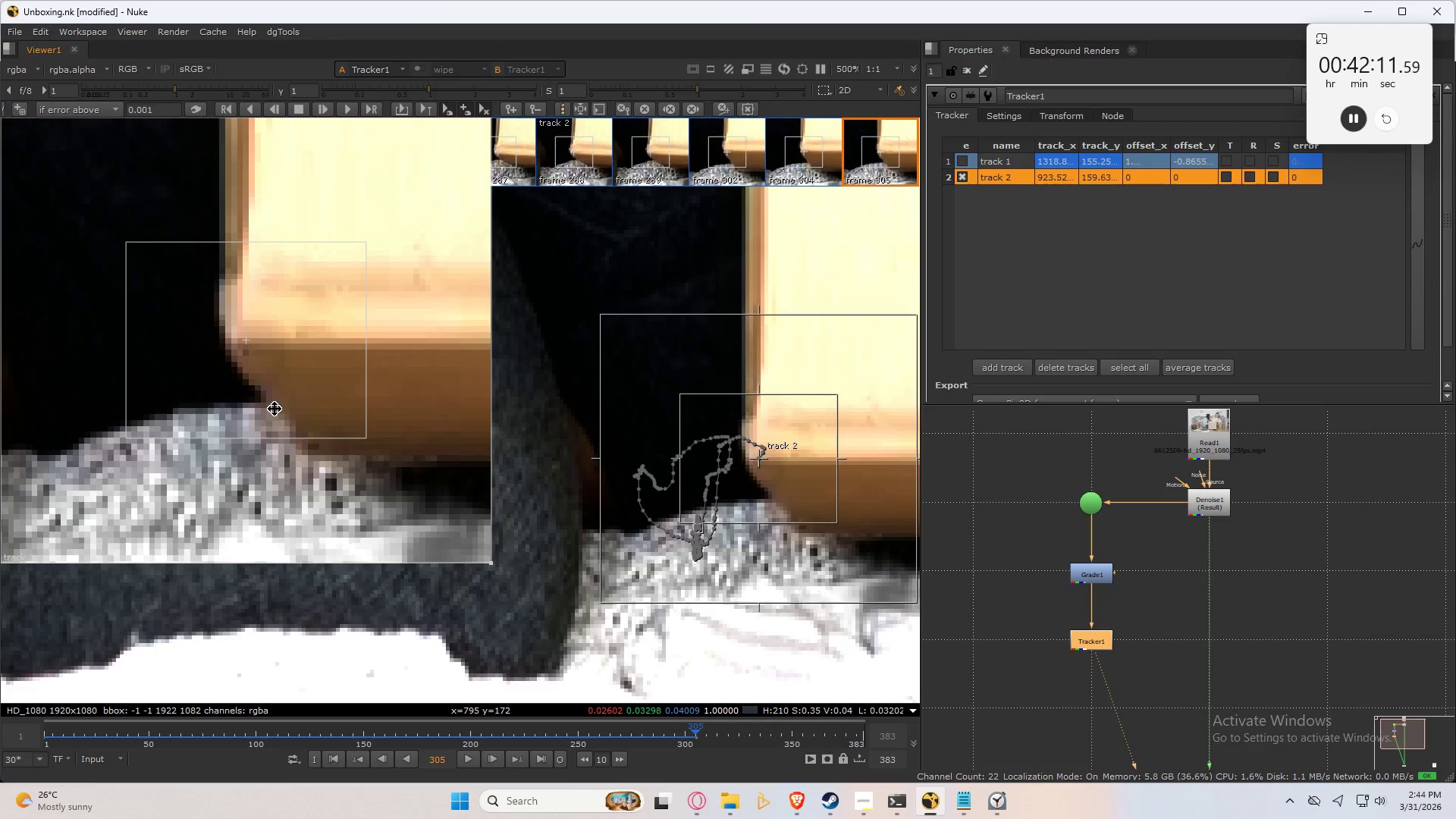 
key(Control+Numpad2)
 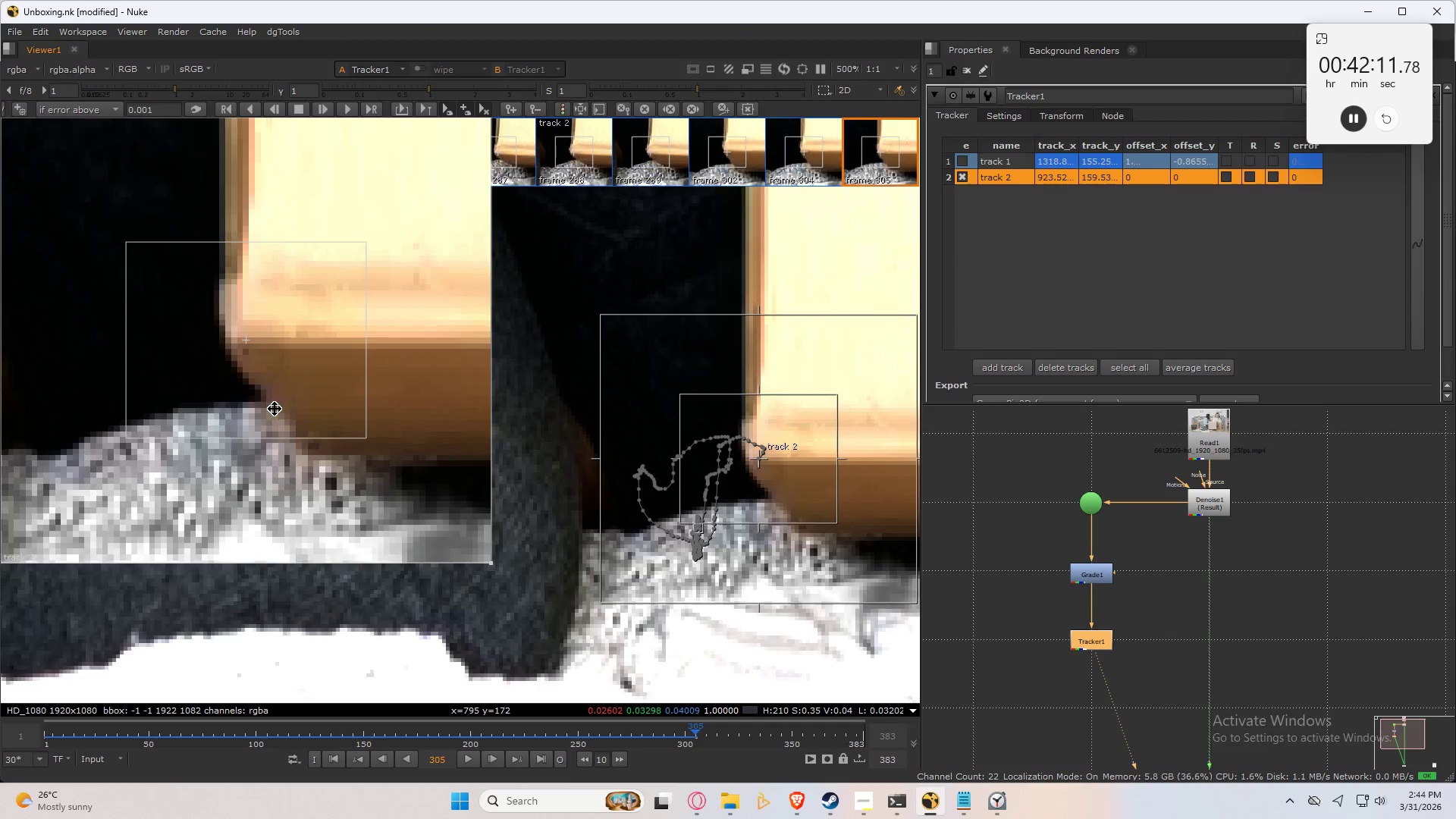 
key(Control+Numpad2)
 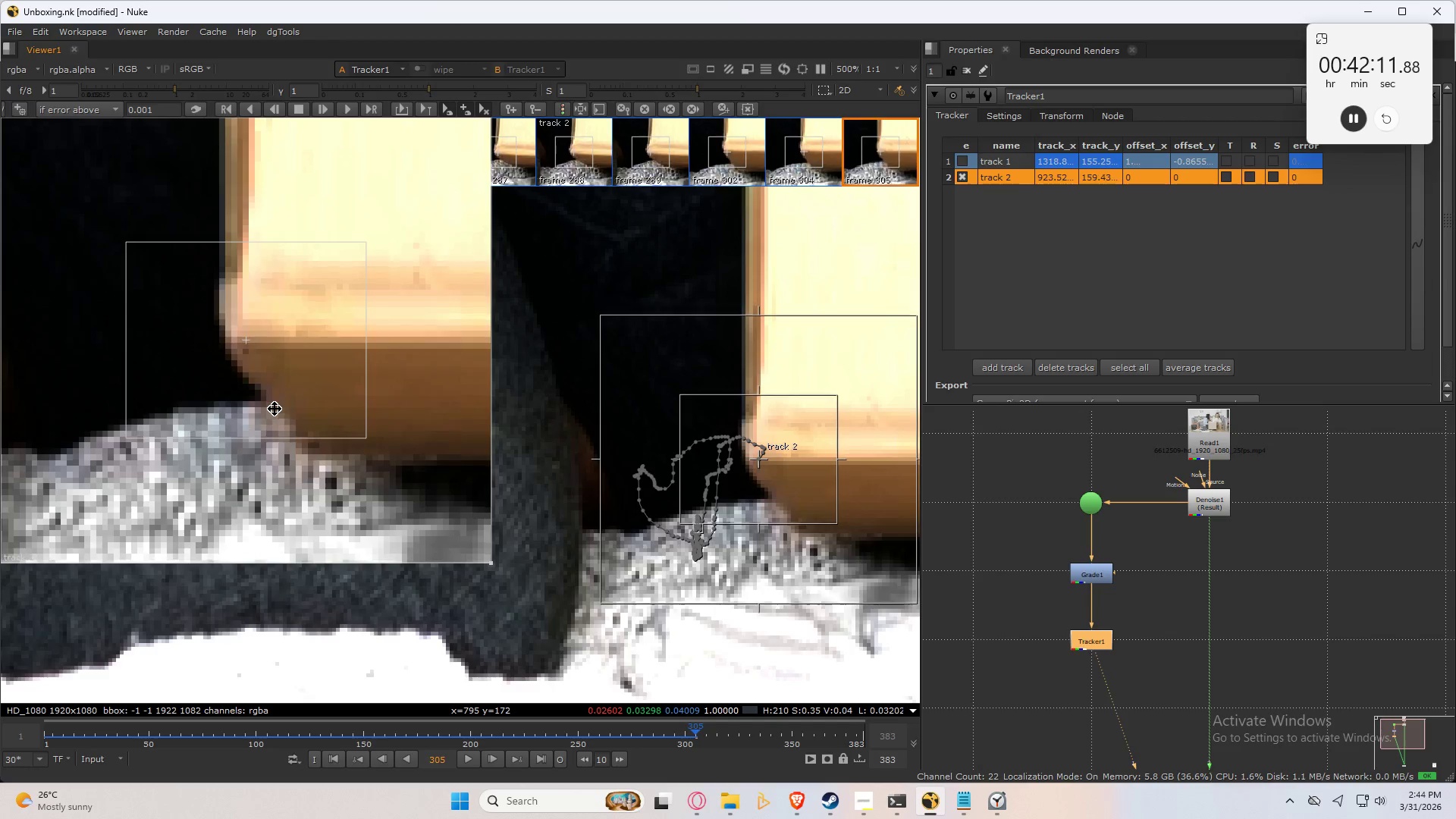 
key(Control+Numpad2)
 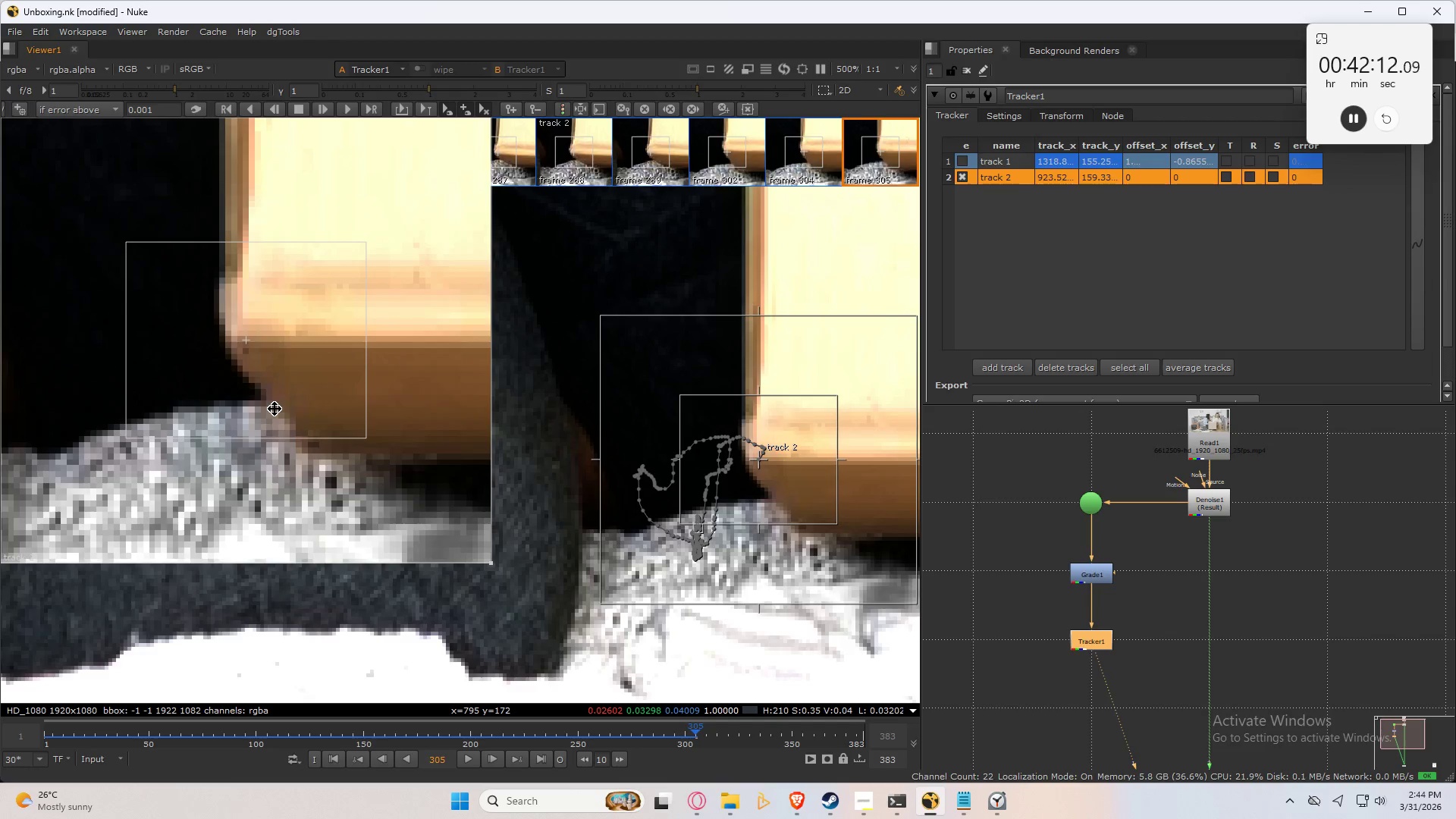 
key(Control+Numpad2)
 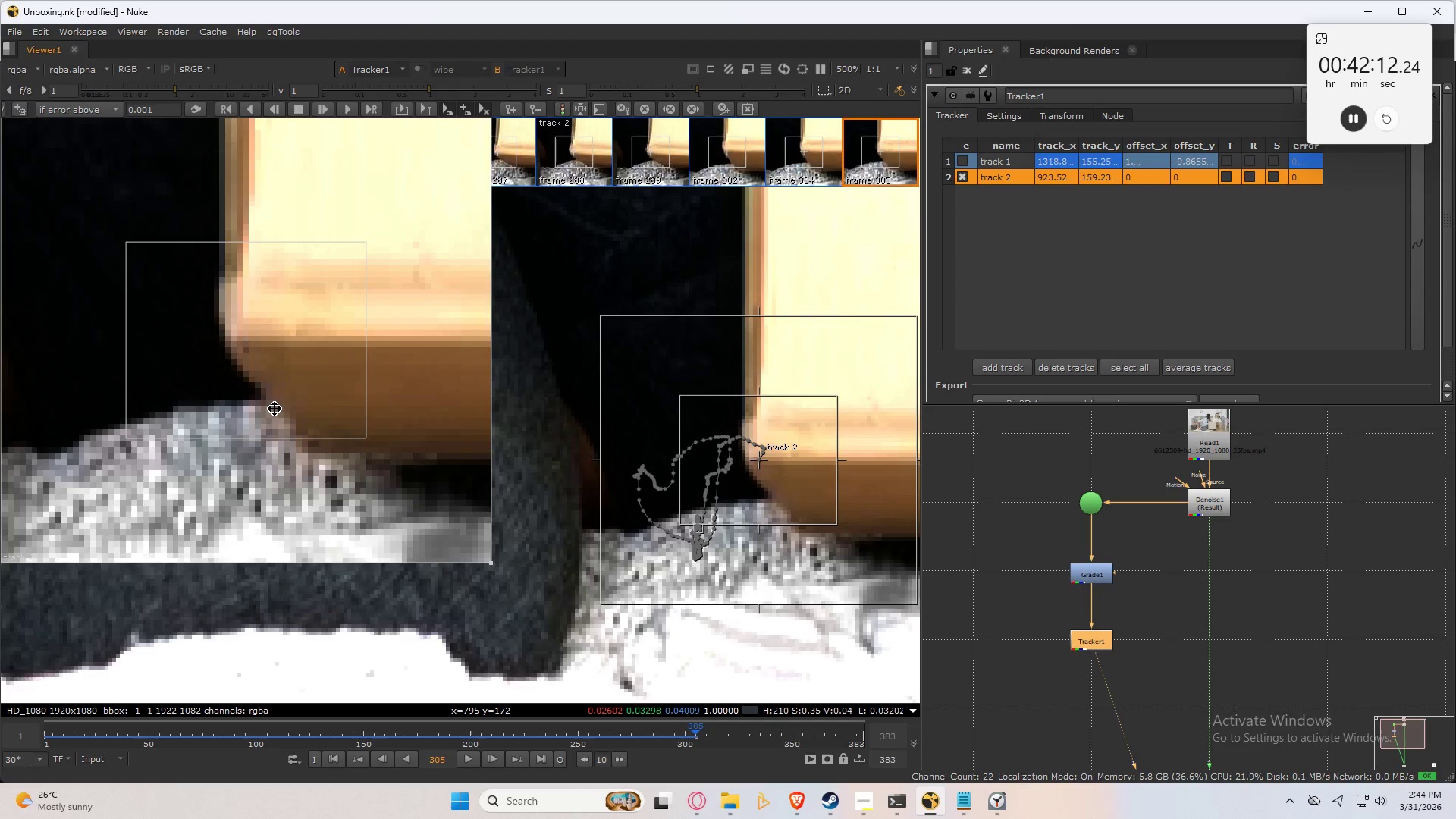 
key(Control+Numpad2)
 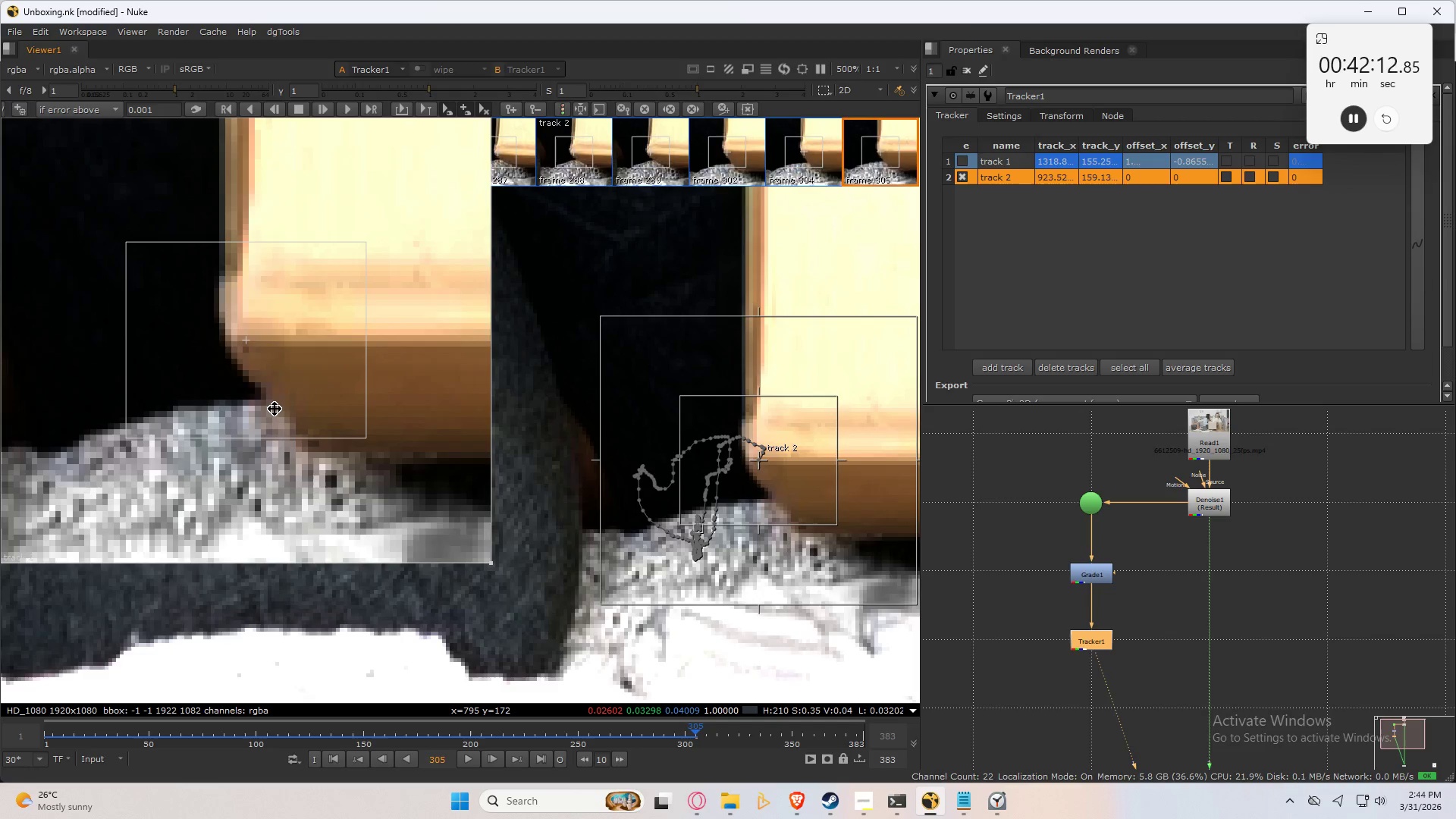 
key(ArrowLeft)
 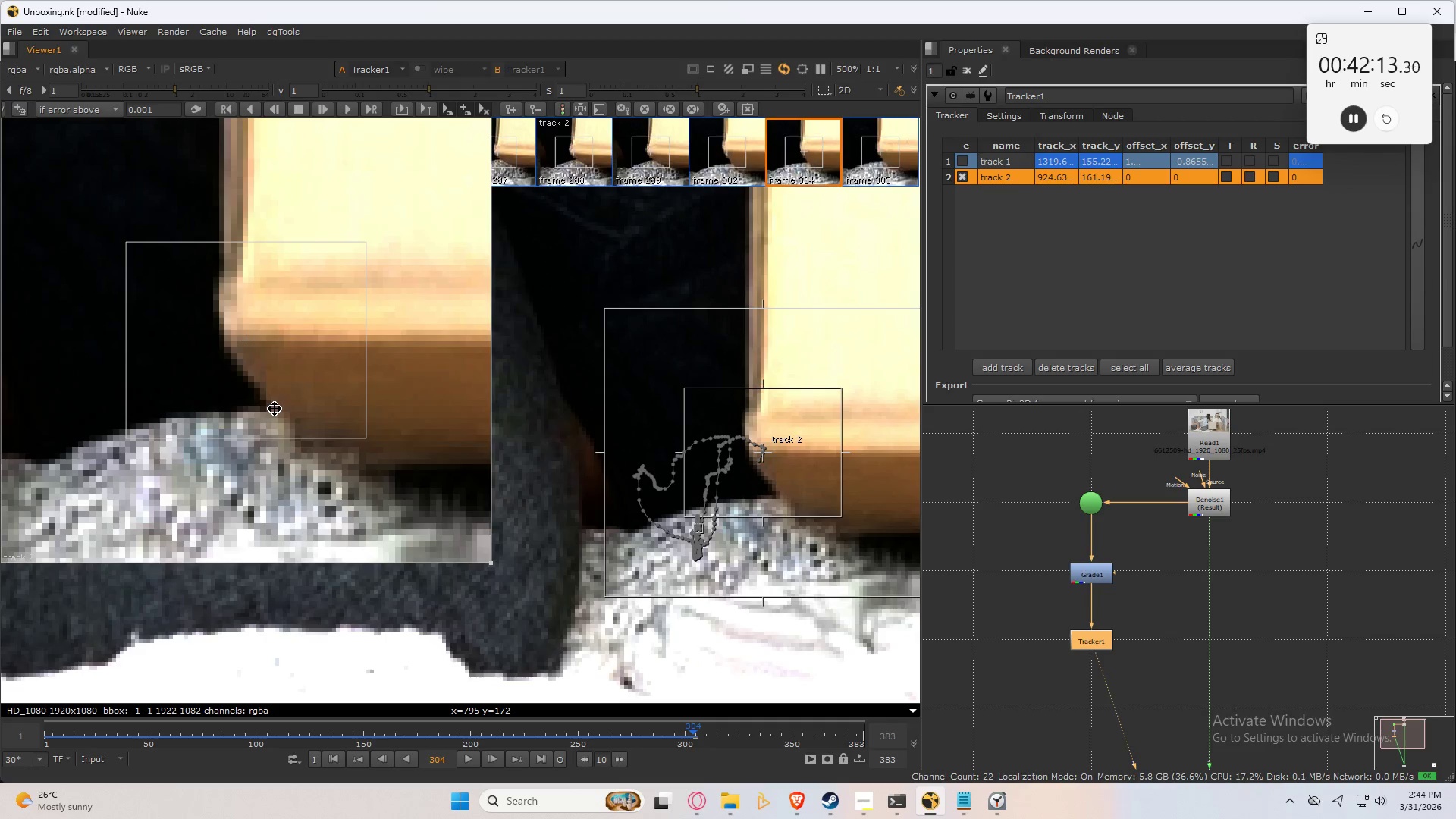 
key(ArrowRight)
 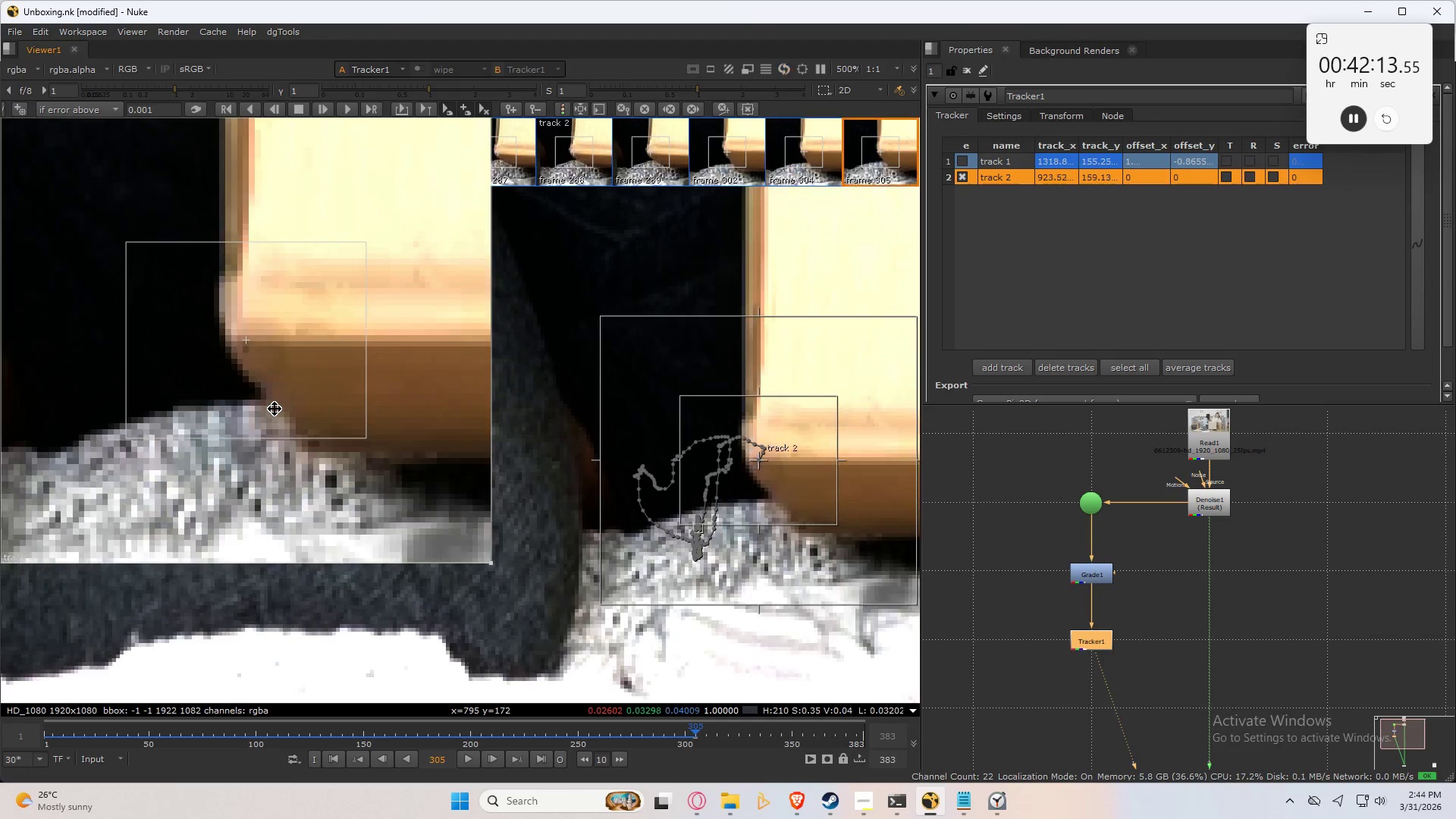 
key(ArrowLeft)
 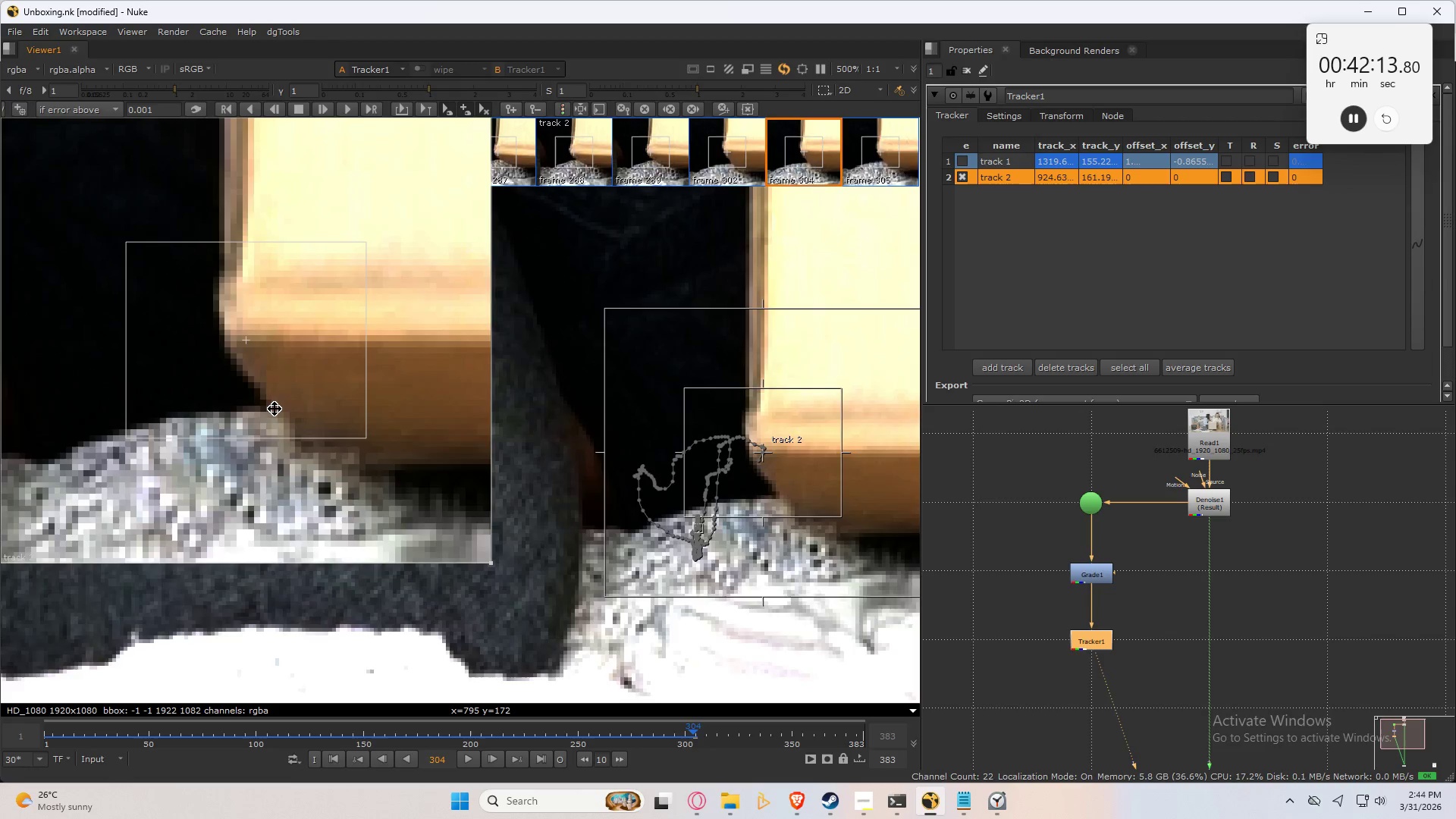 
key(ArrowRight)
 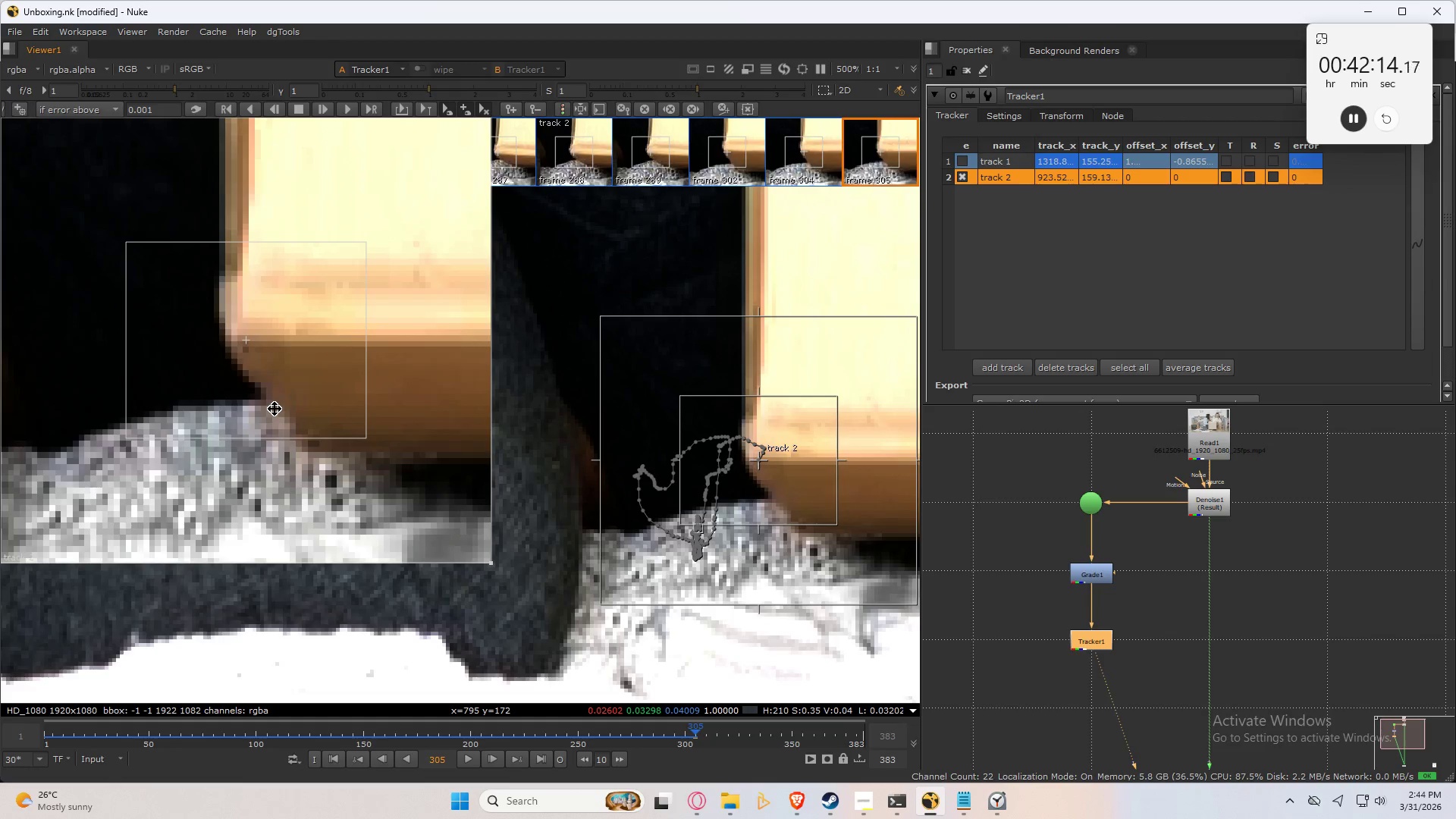 
key(C)
 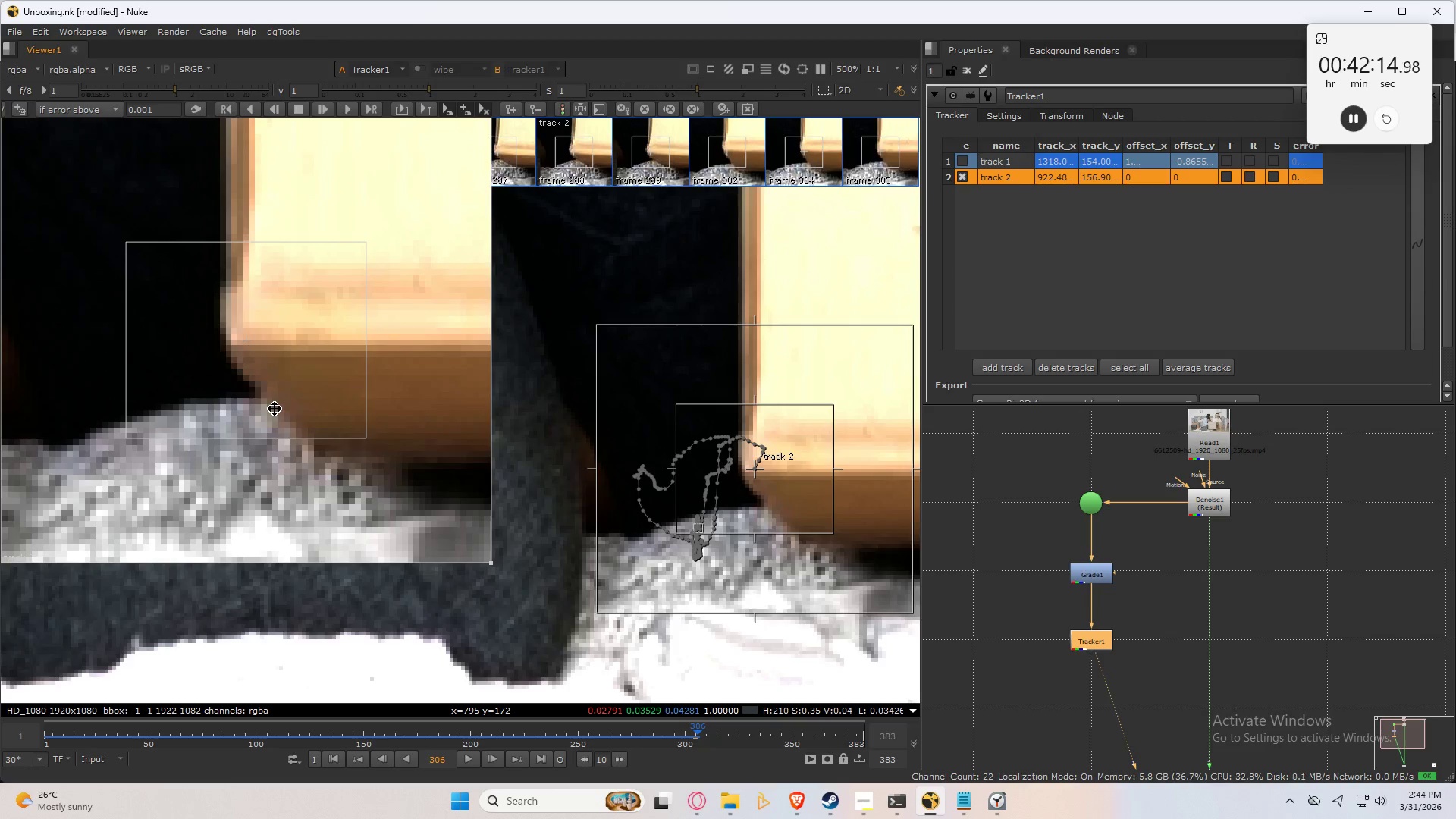 
key(Control+Numpad2)
 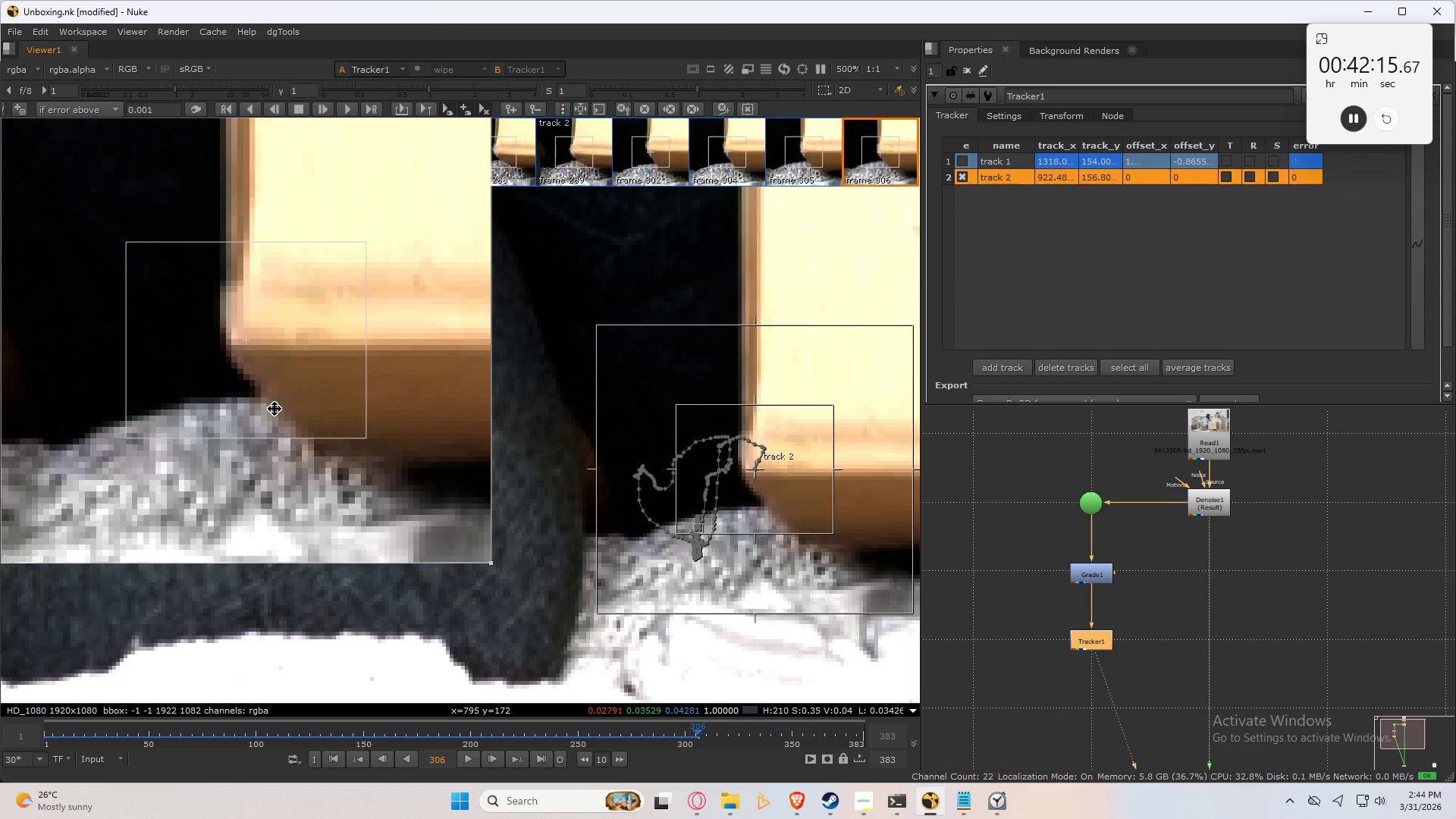 
key(Control+Numpad2)
 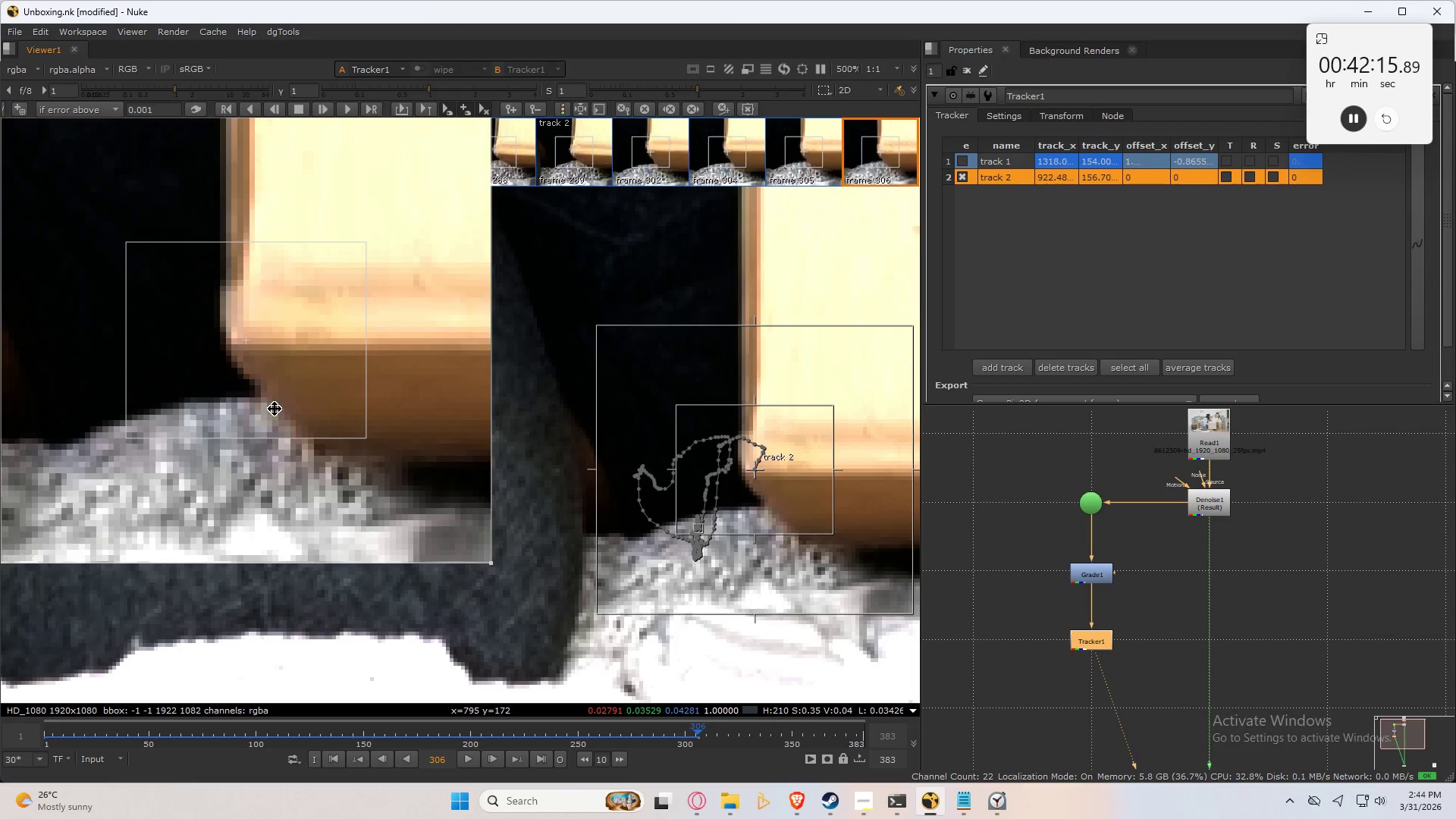 
key(Control+Numpad2)
 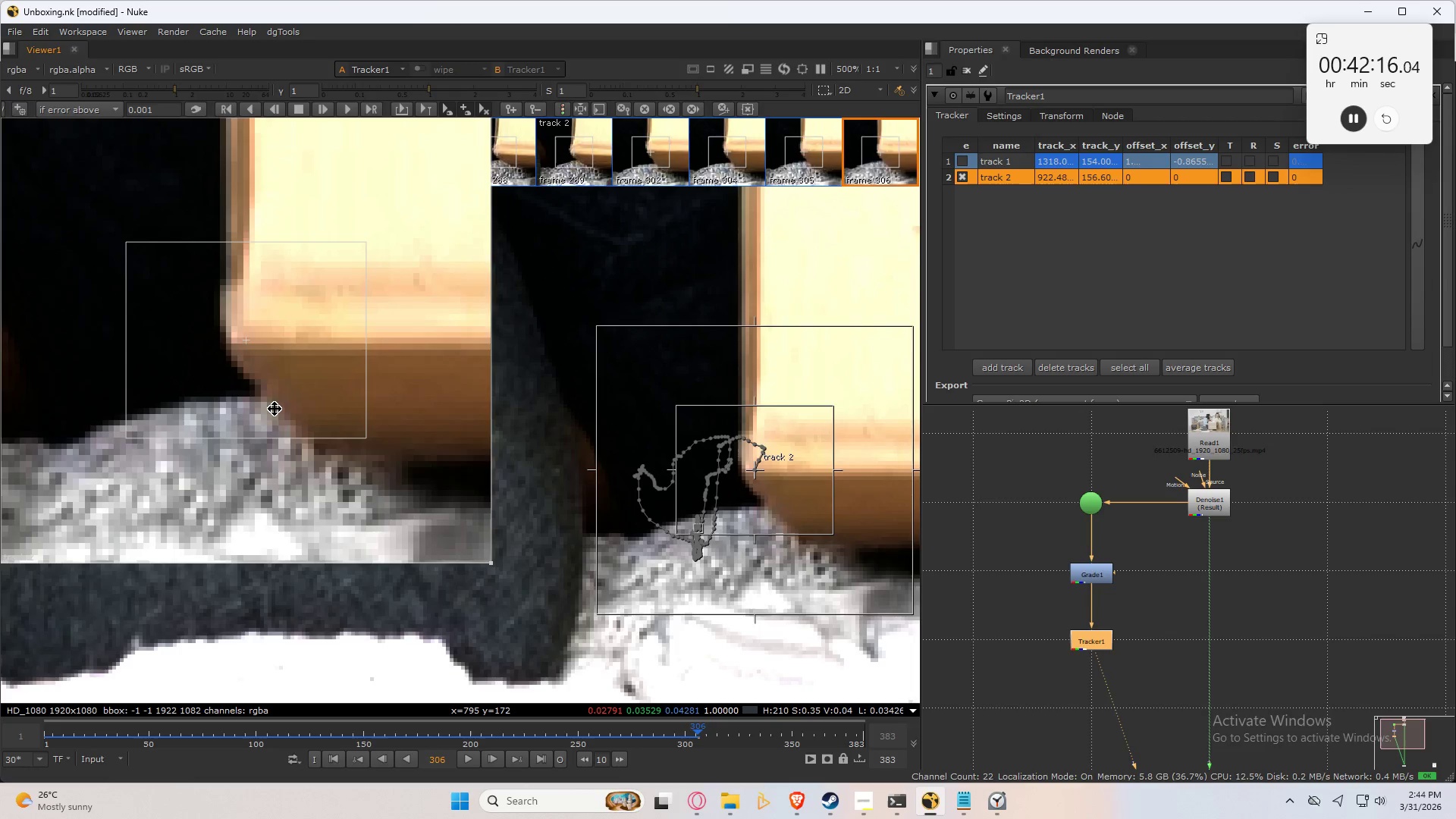 
key(Control+Numpad2)
 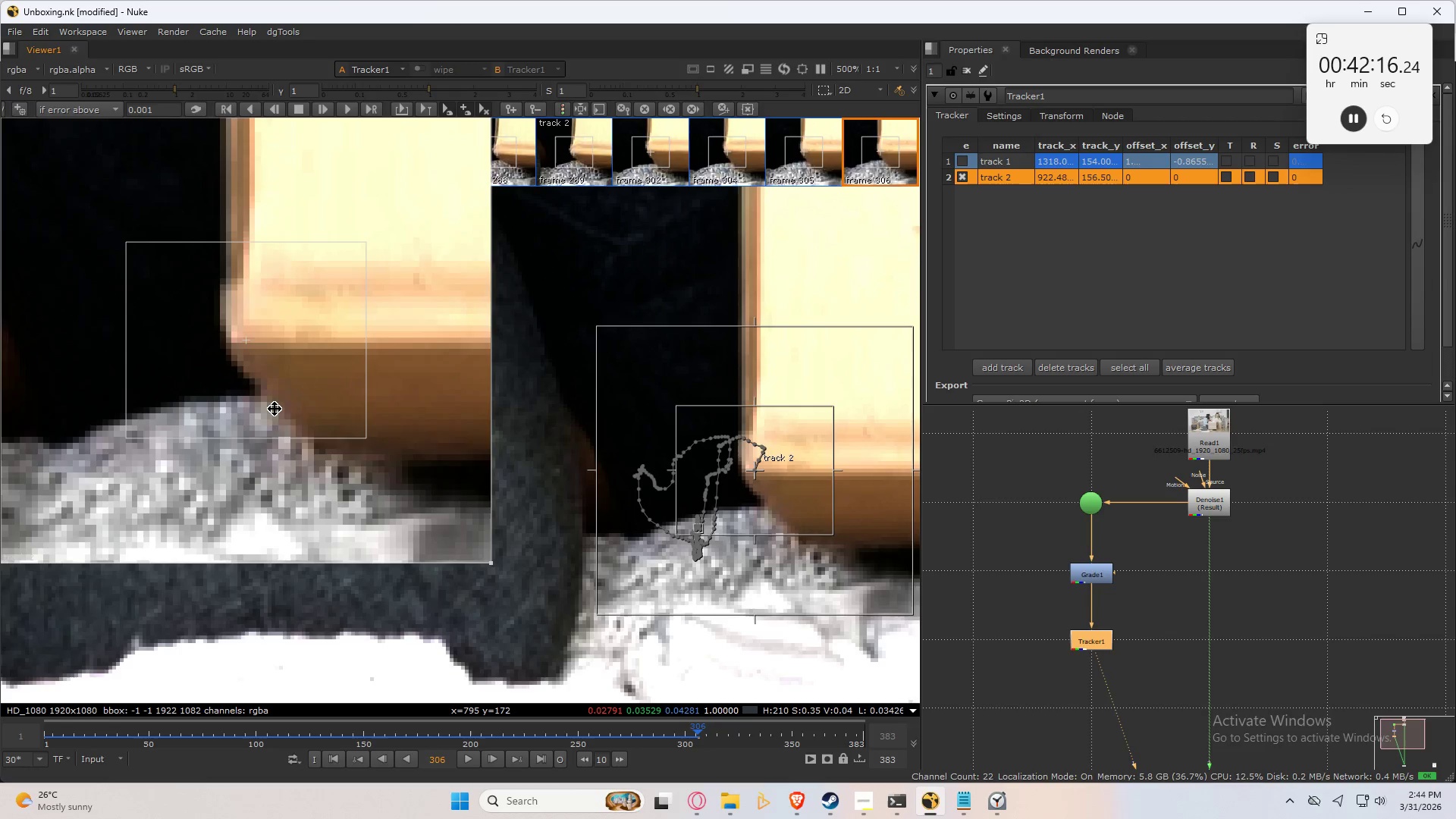 
key(Control+Numpad2)
 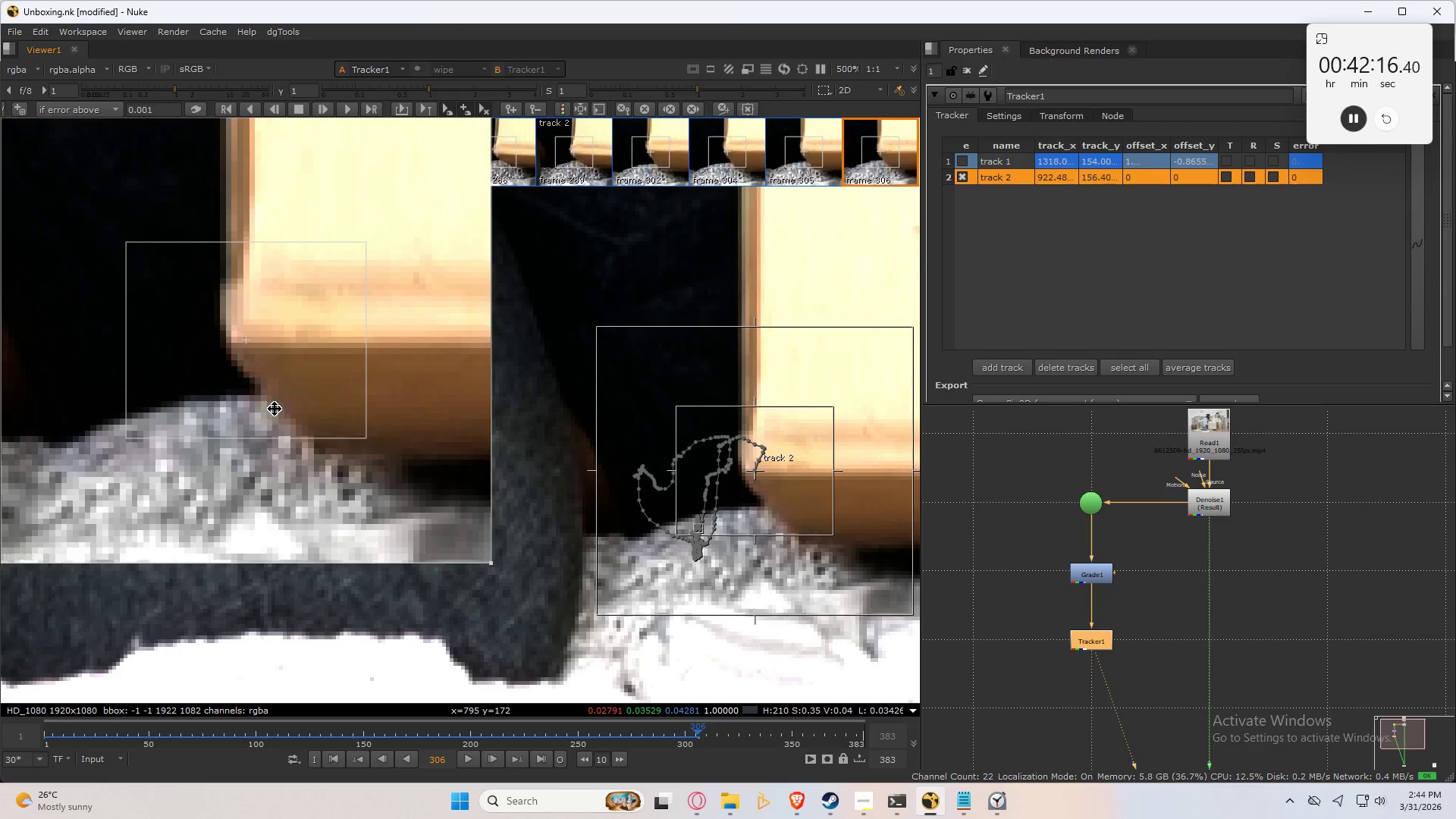 
key(Control+Numpad2)
 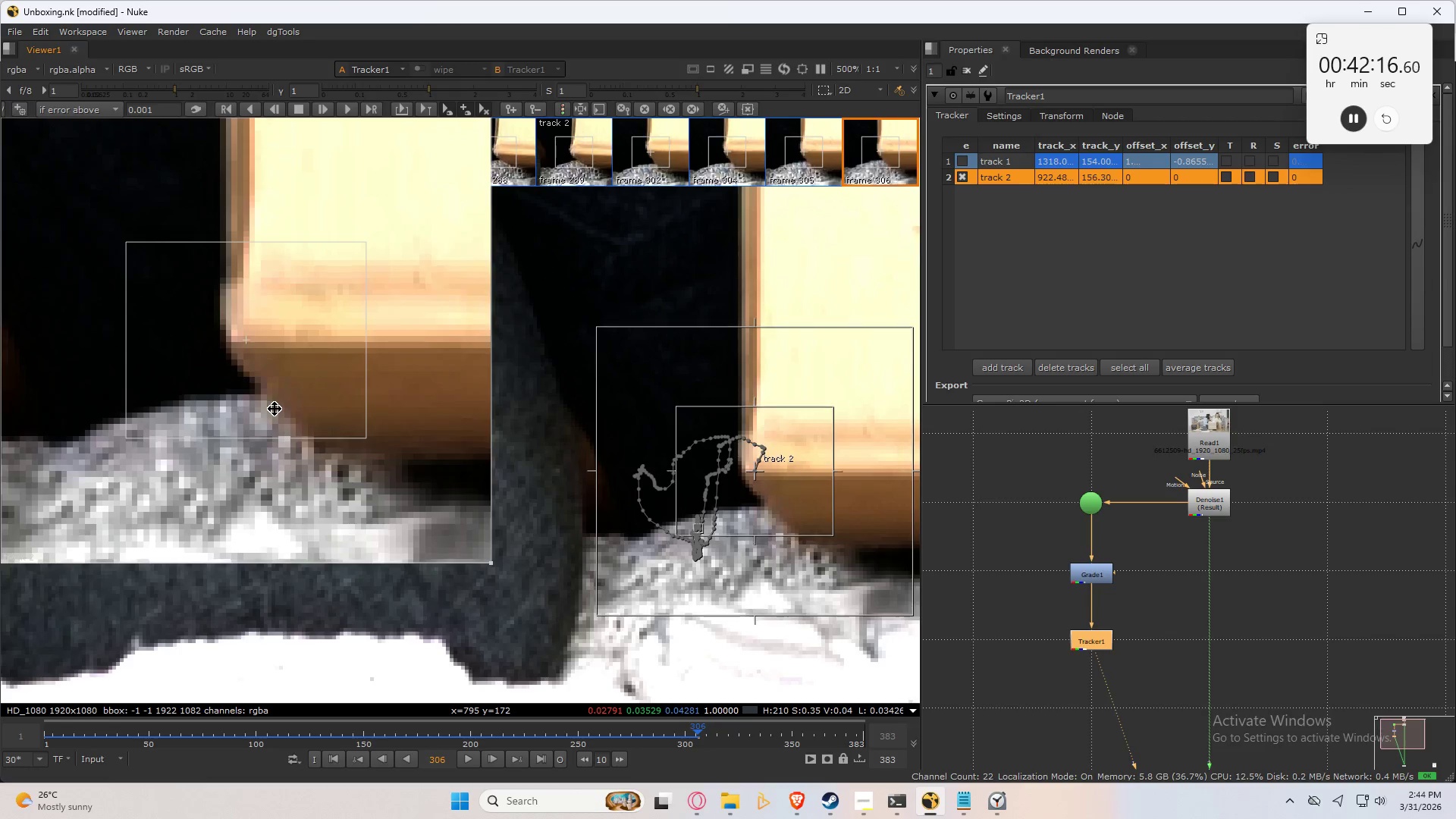 
key(Control+Numpad2)
 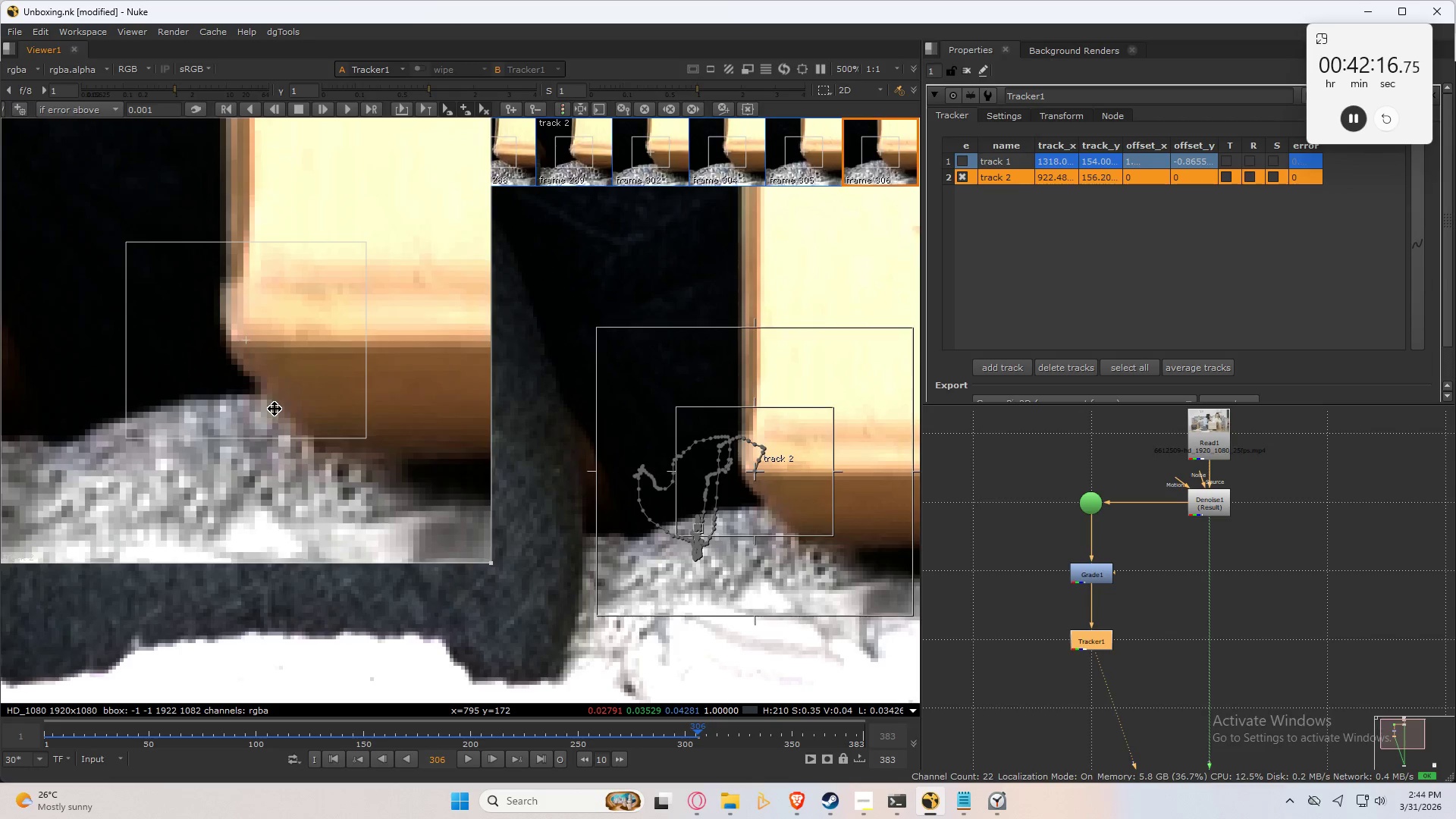 
key(Control+Numpad2)
 